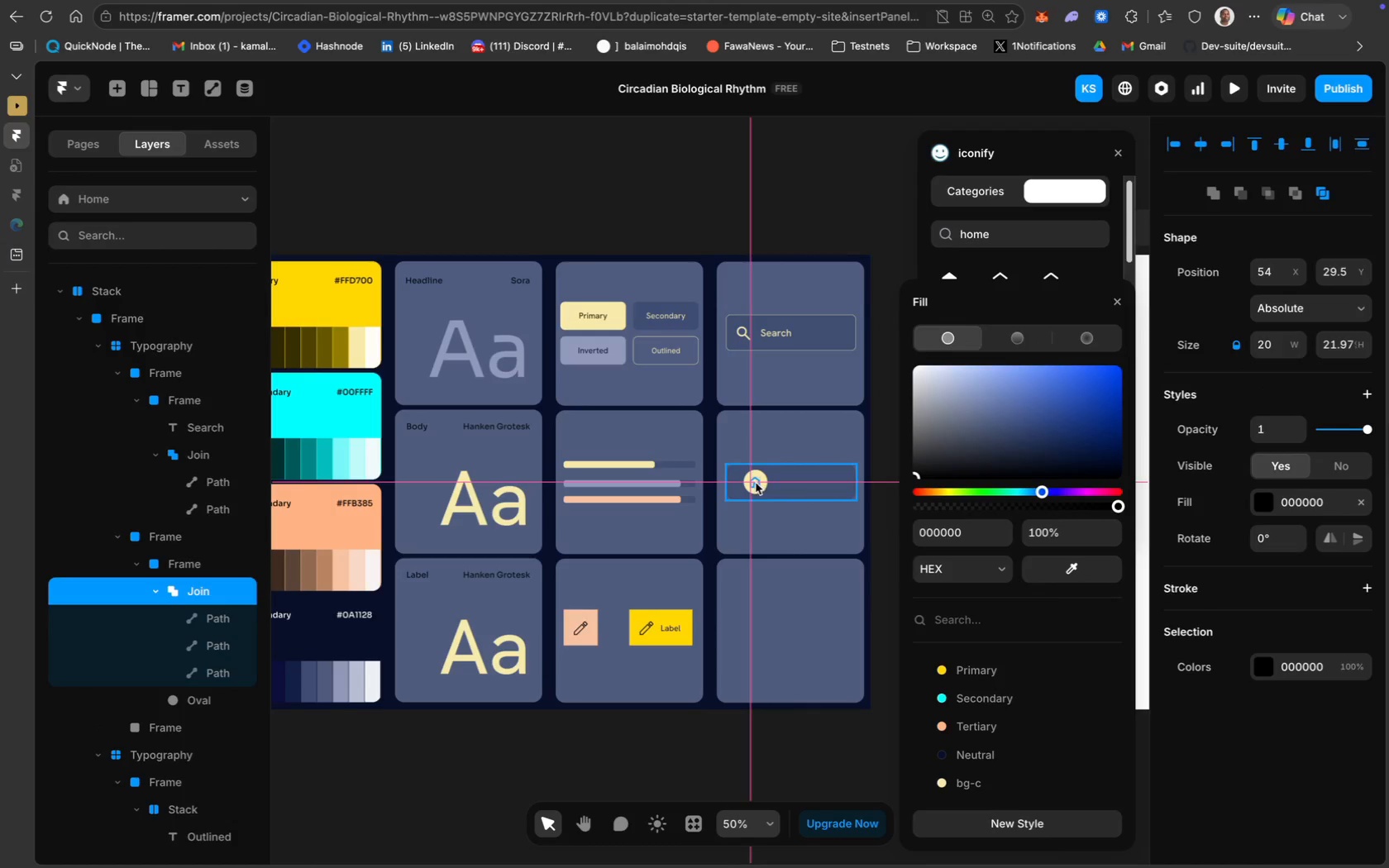 
key(ArrowUp)
 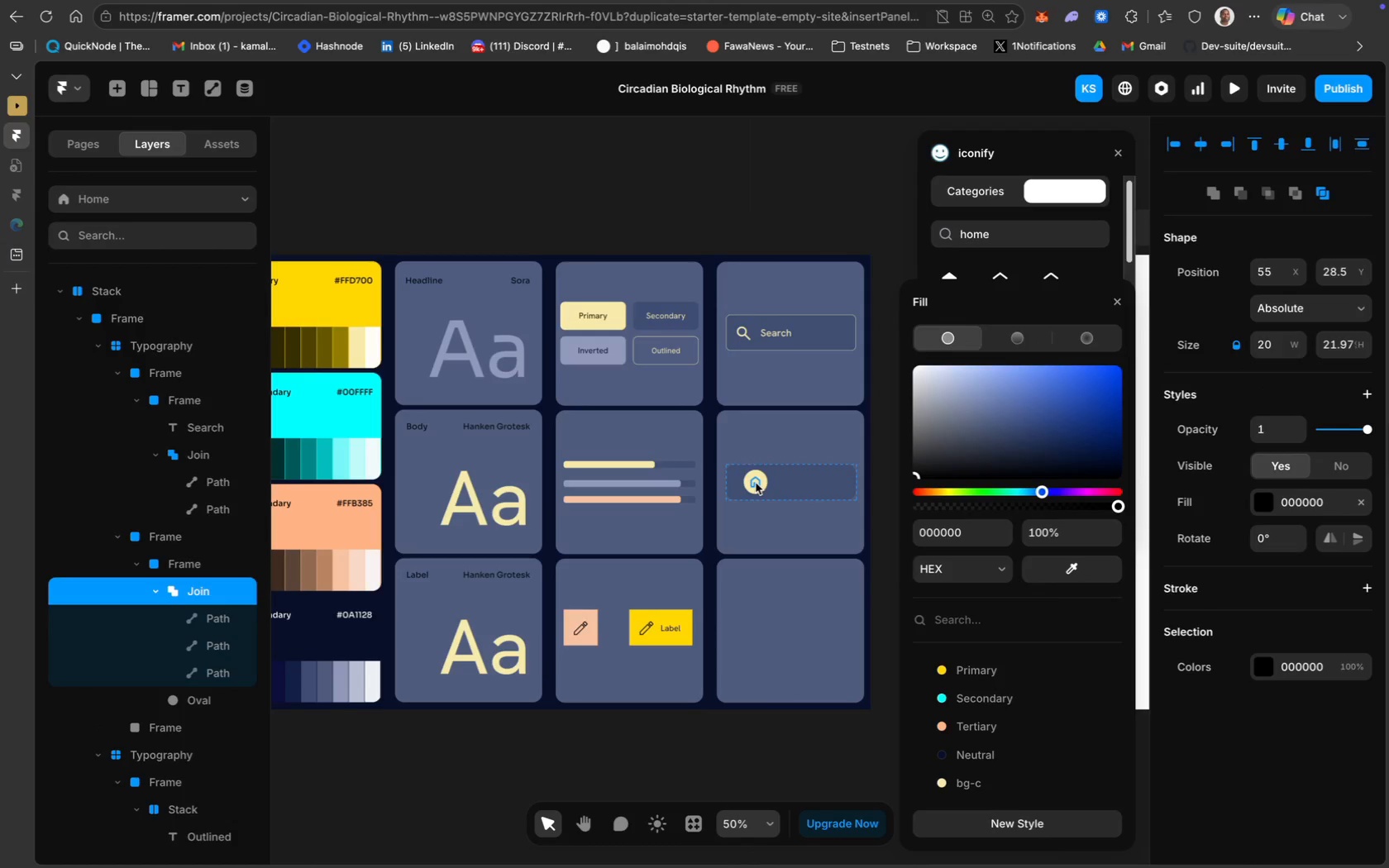 
key(ArrowRight)
 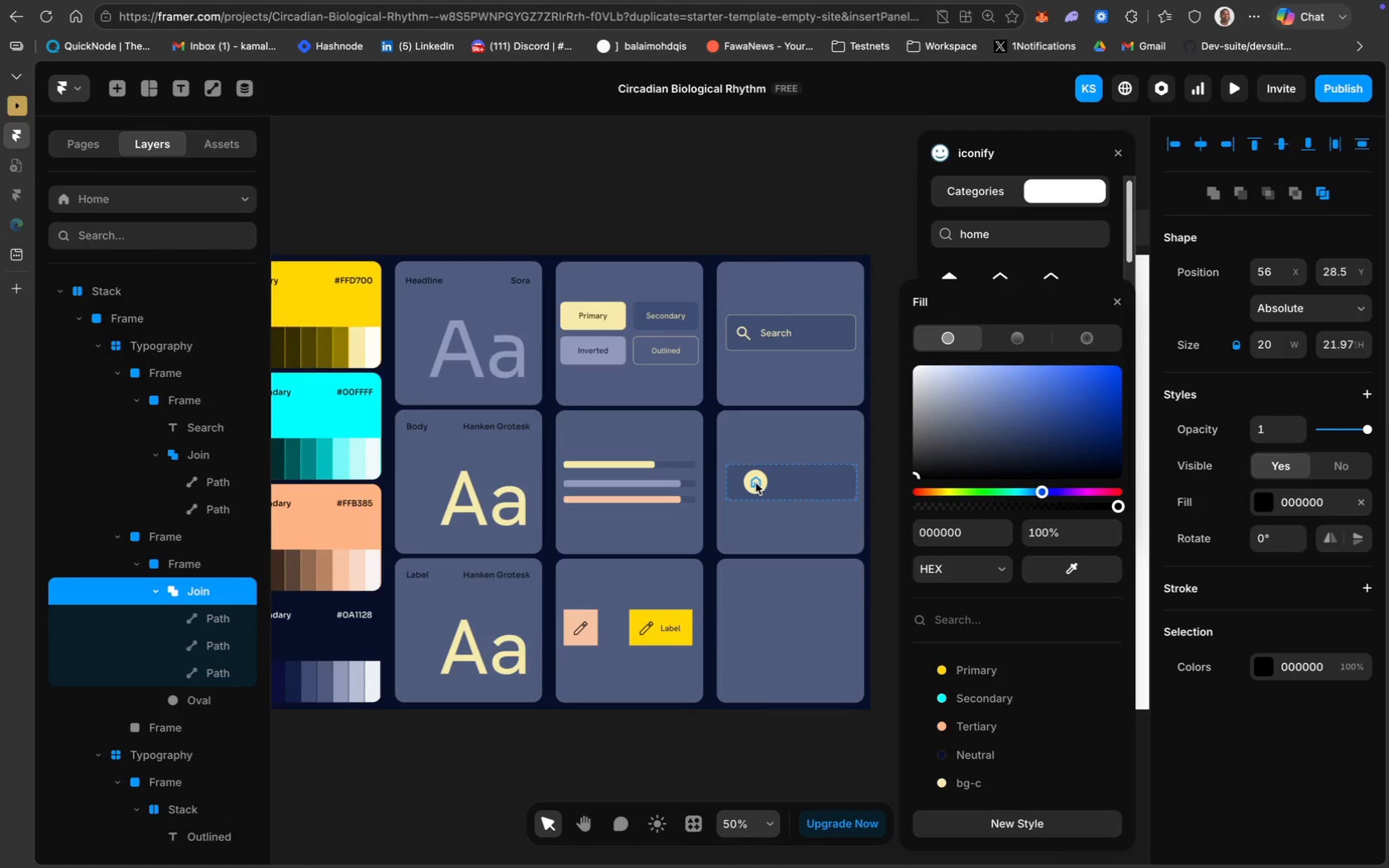 
key(ArrowRight)
 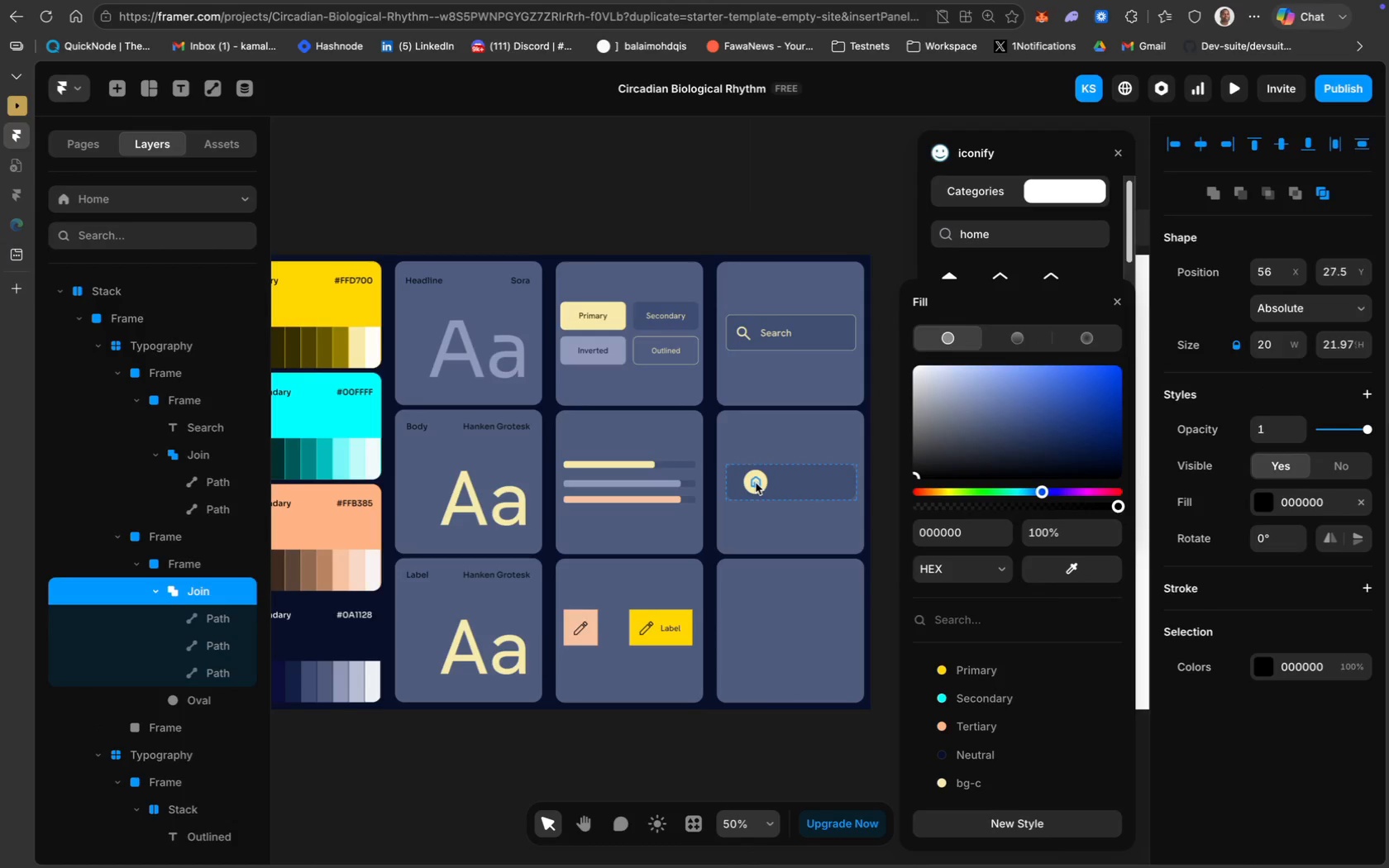 
key(ArrowUp)
 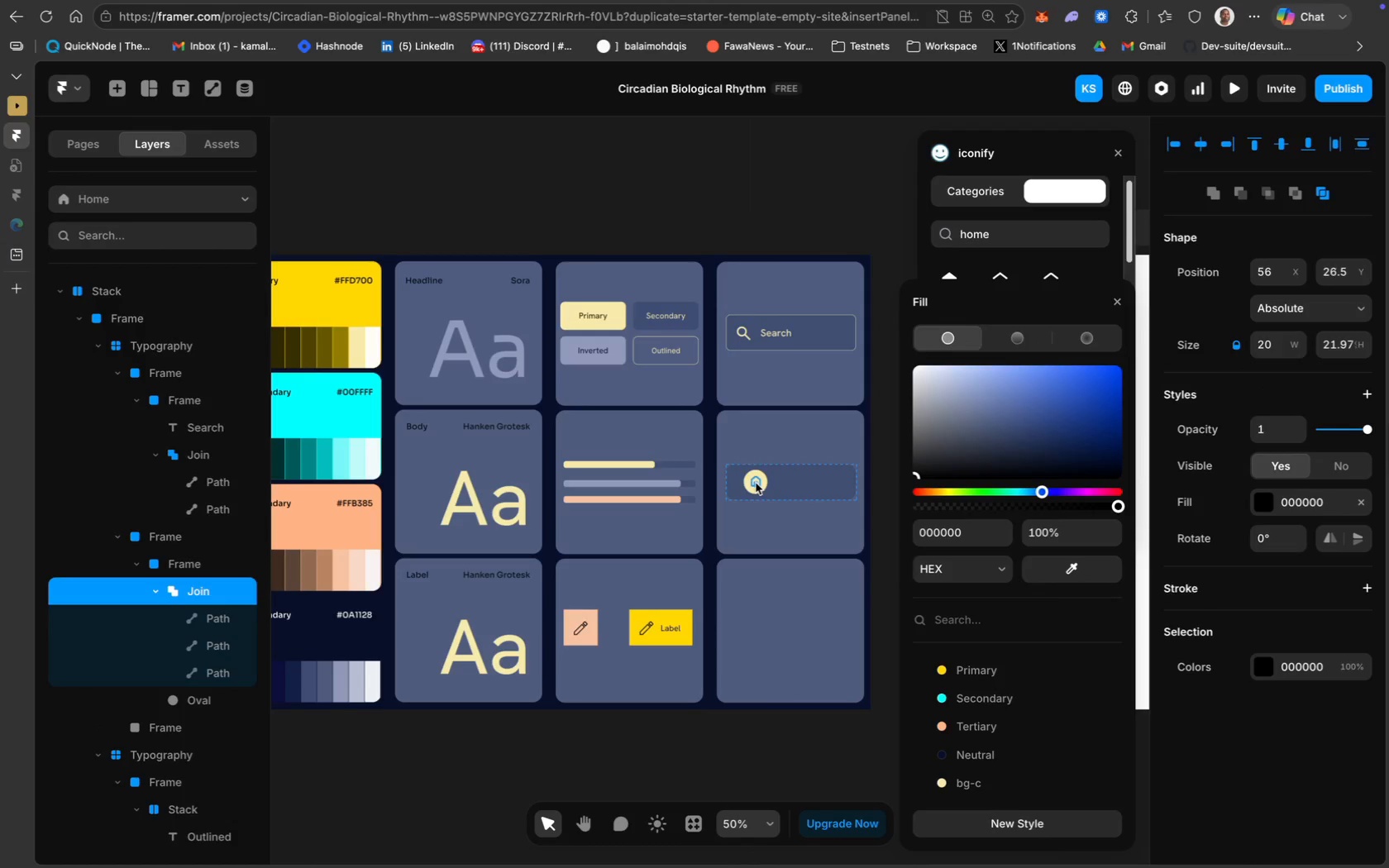 
key(ArrowUp)
 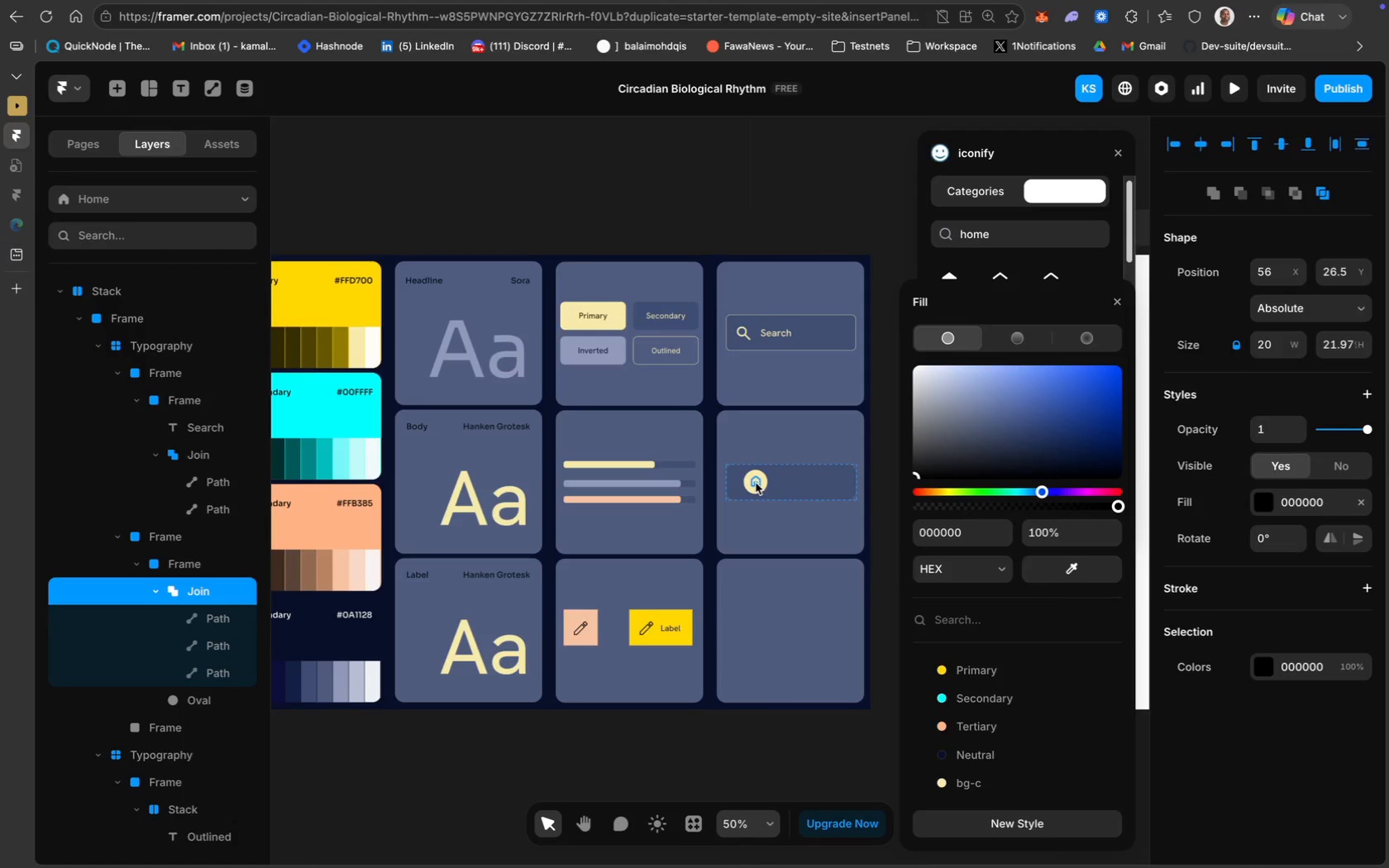 
key(ArrowLeft)
 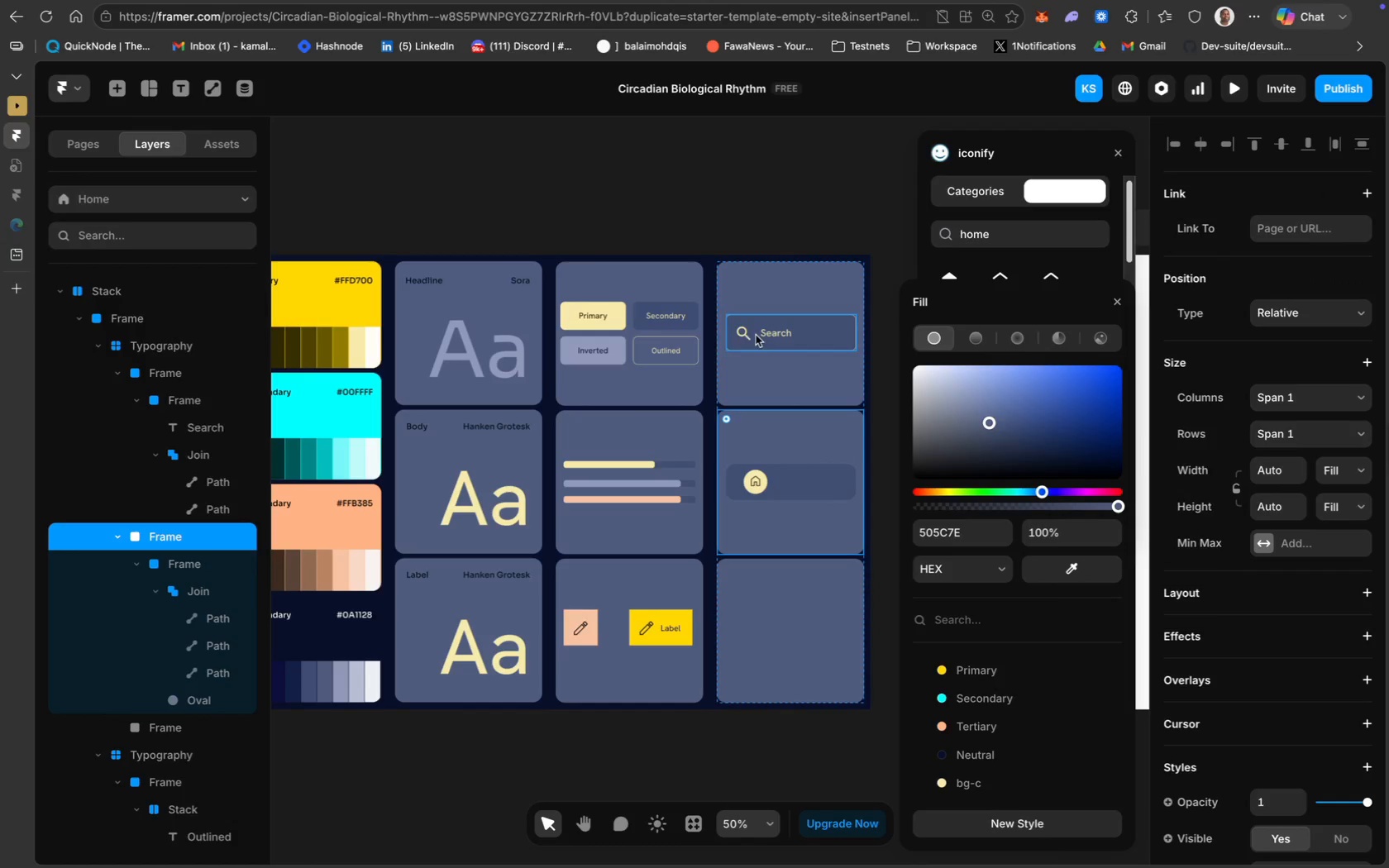 
wait(5.61)
 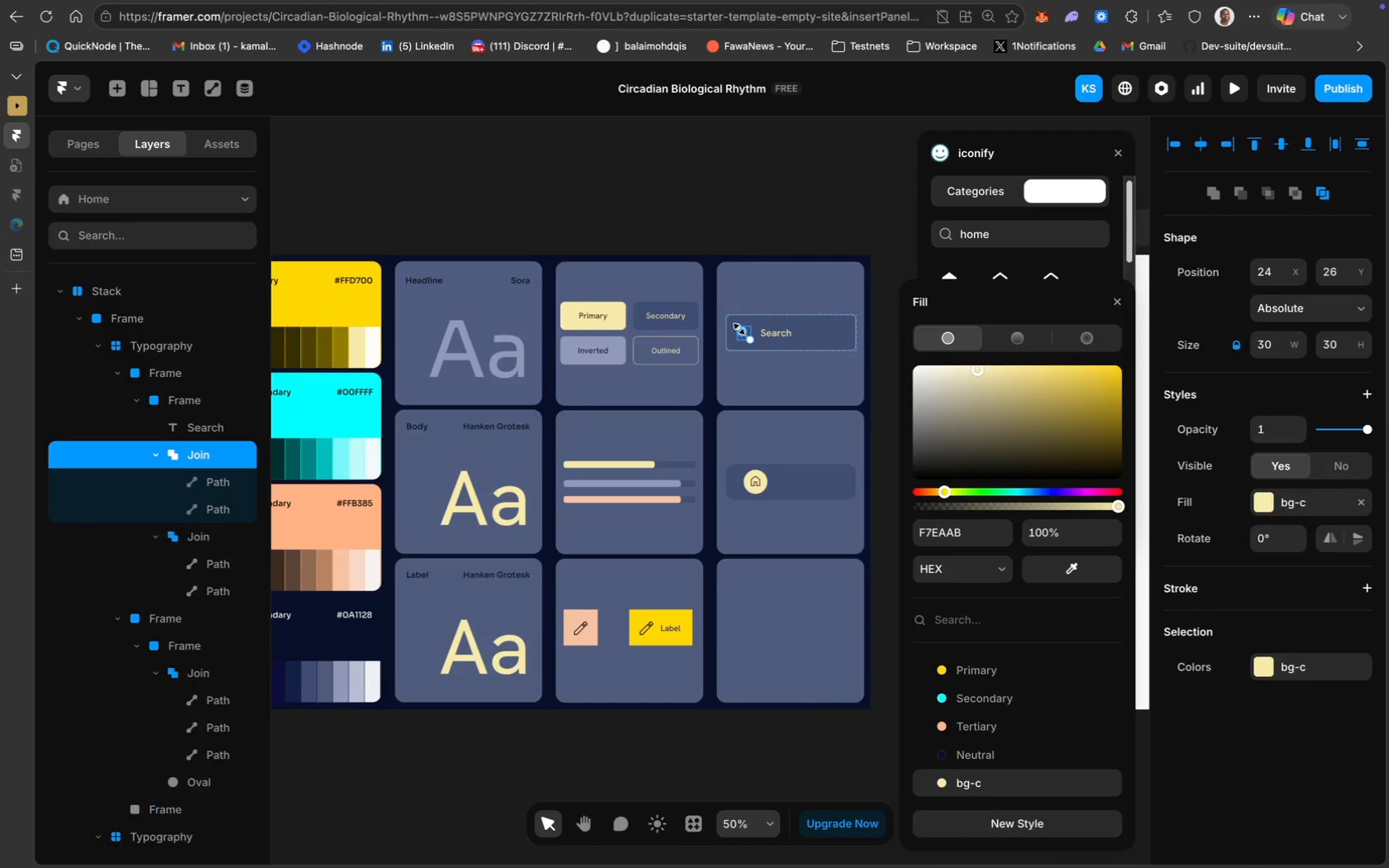 
key(Meta+D)
 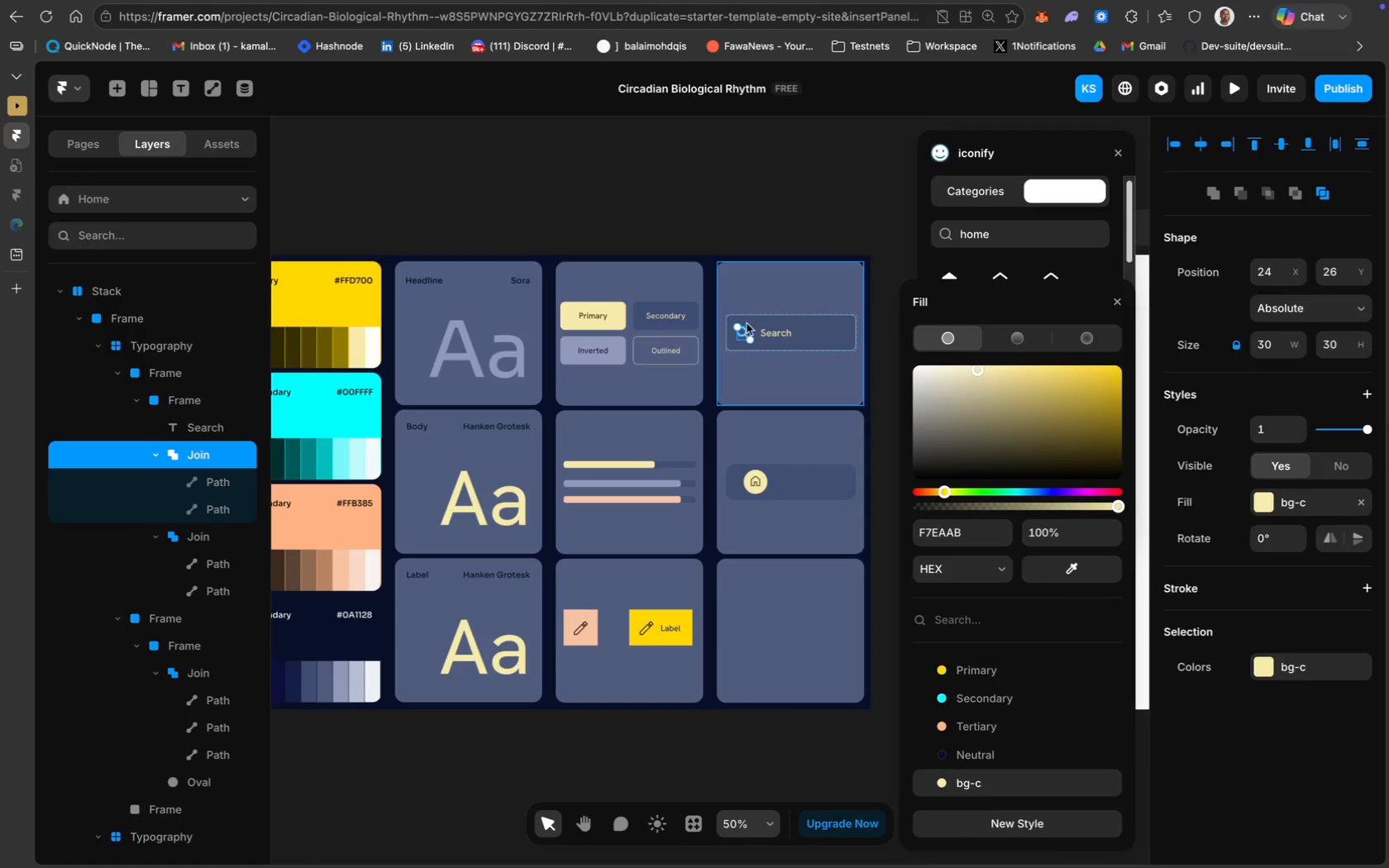 
left_click_drag(start_coordinate=[742, 331], to_coordinate=[785, 480])
 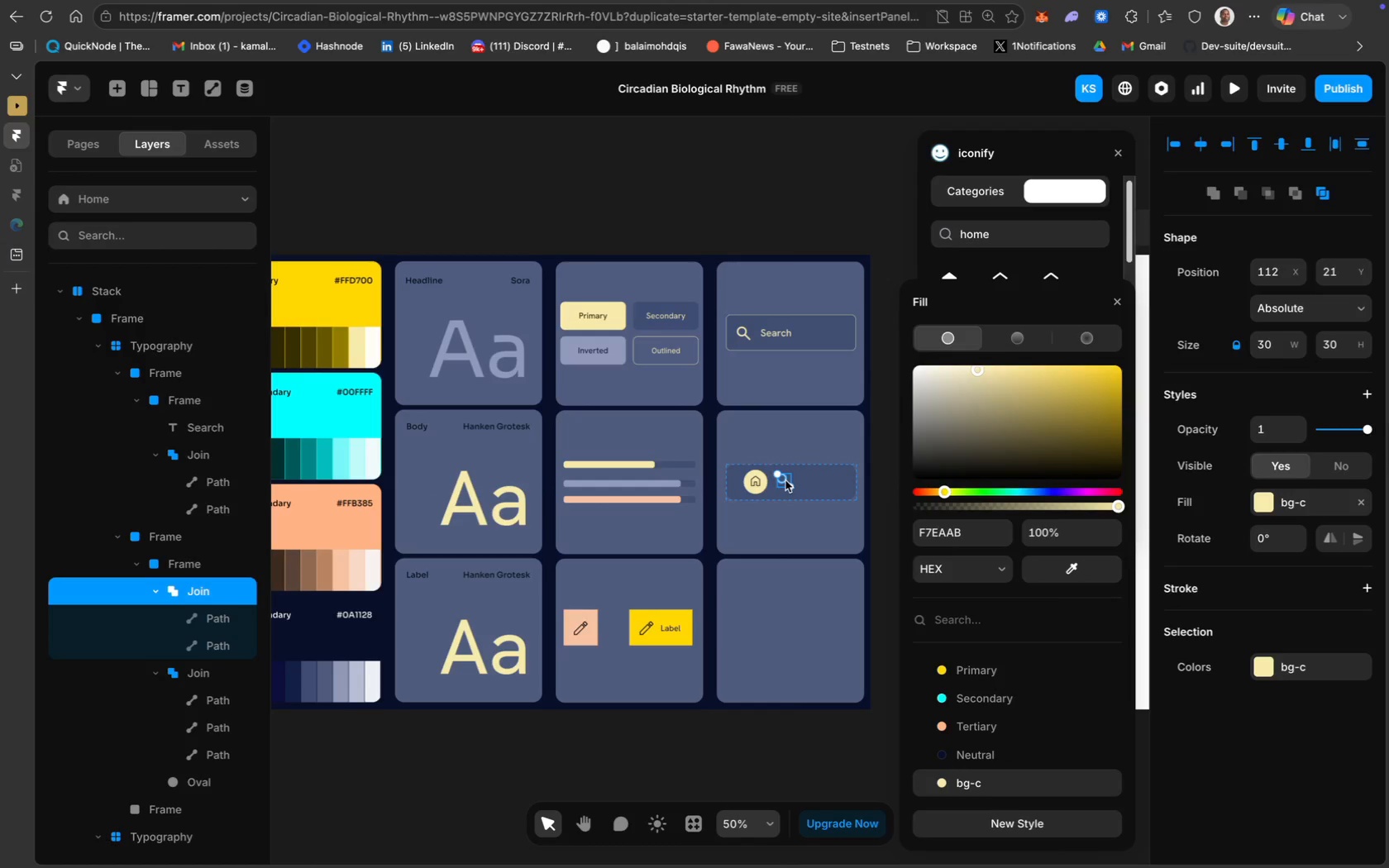 
key(ArrowLeft)
 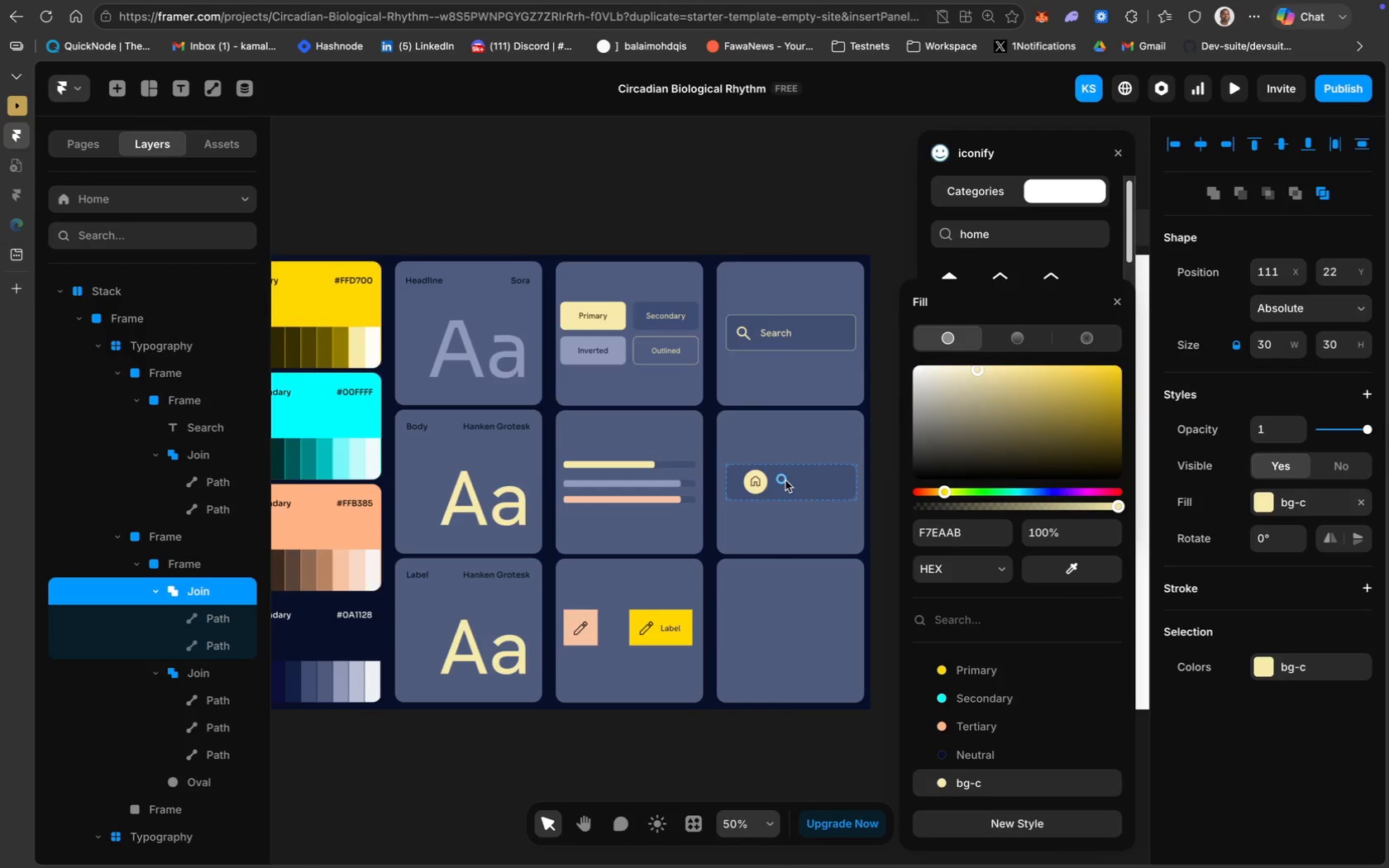 
key(ArrowDown)
 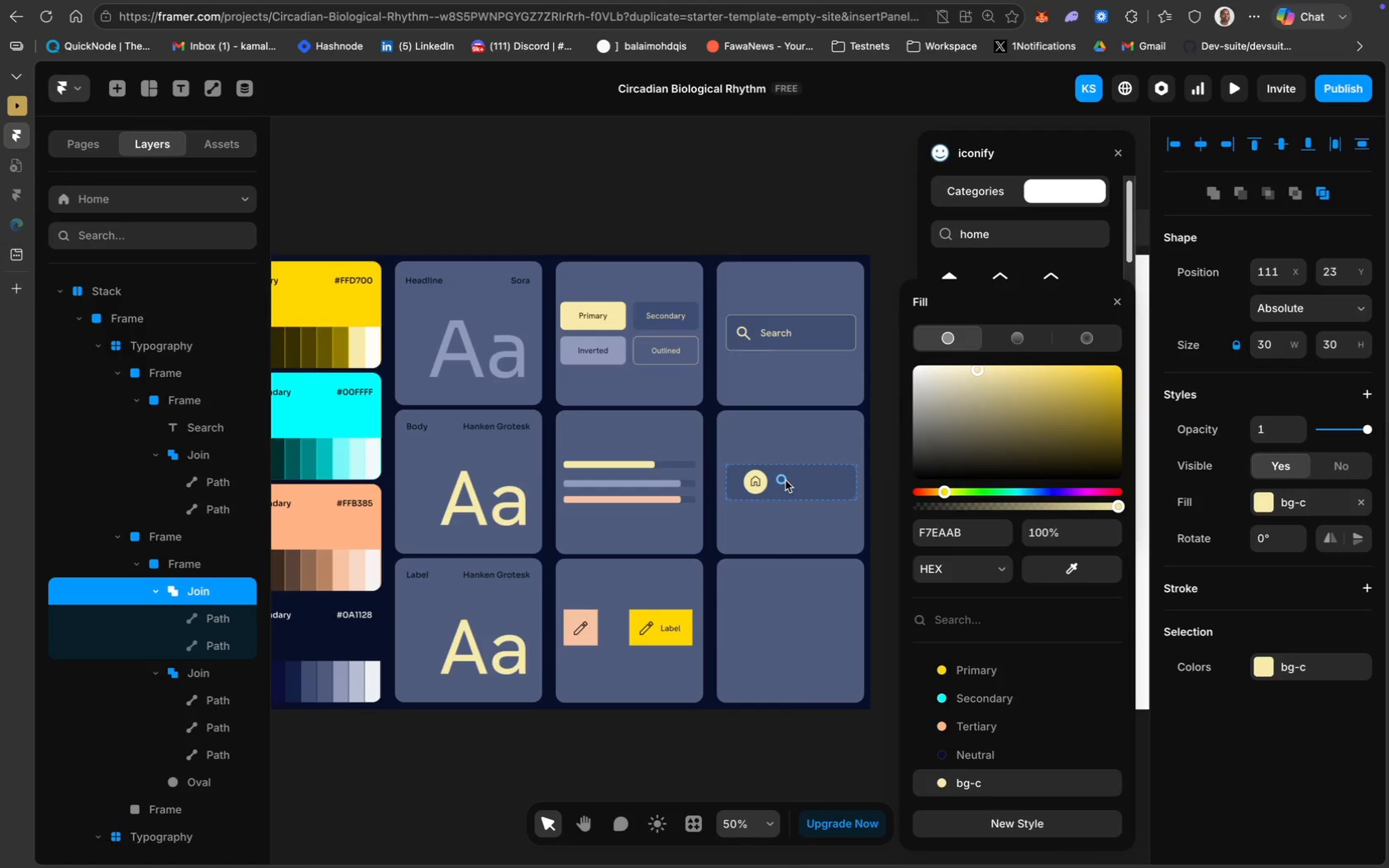 
key(ArrowDown)
 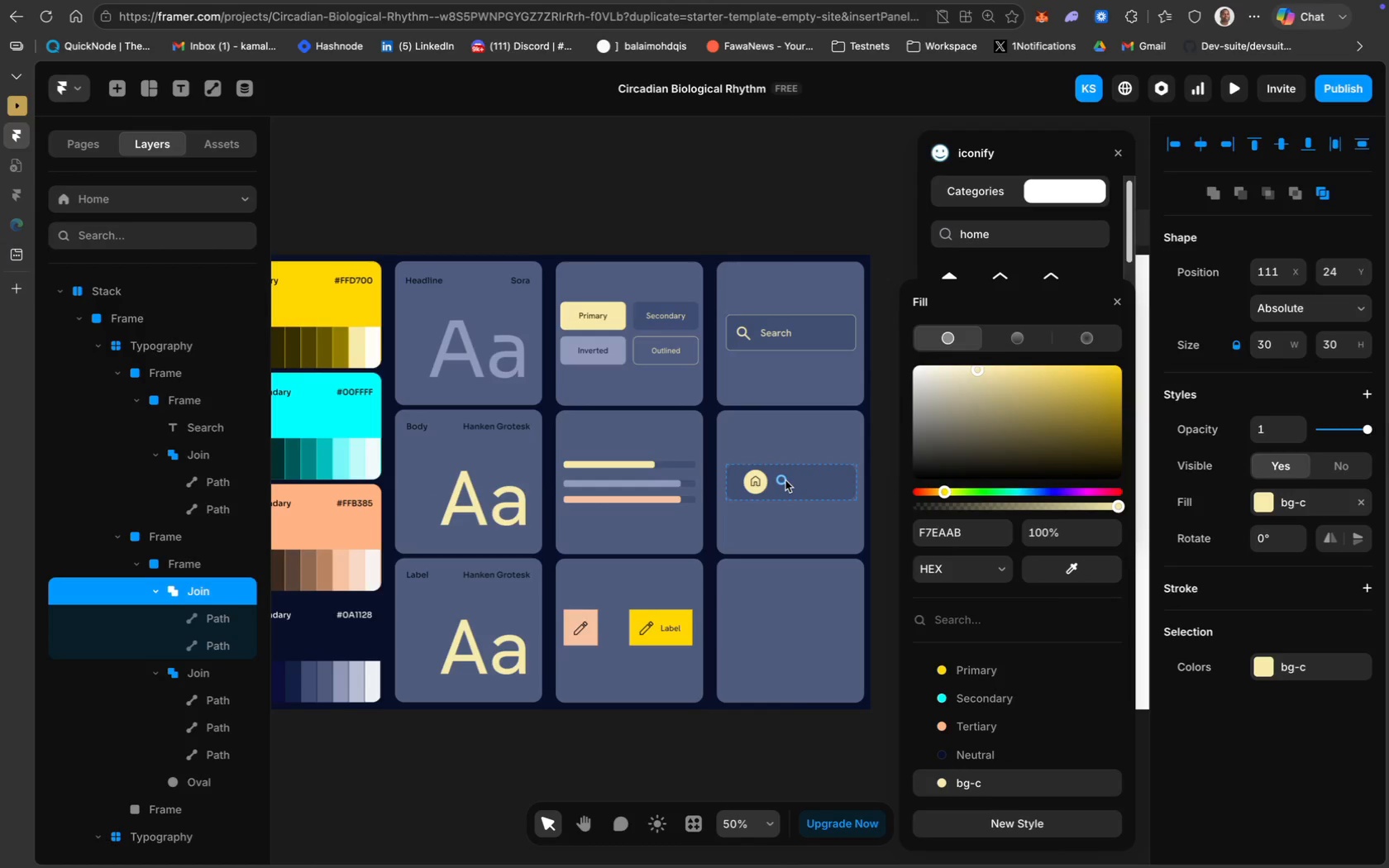 
key(ArrowDown)
 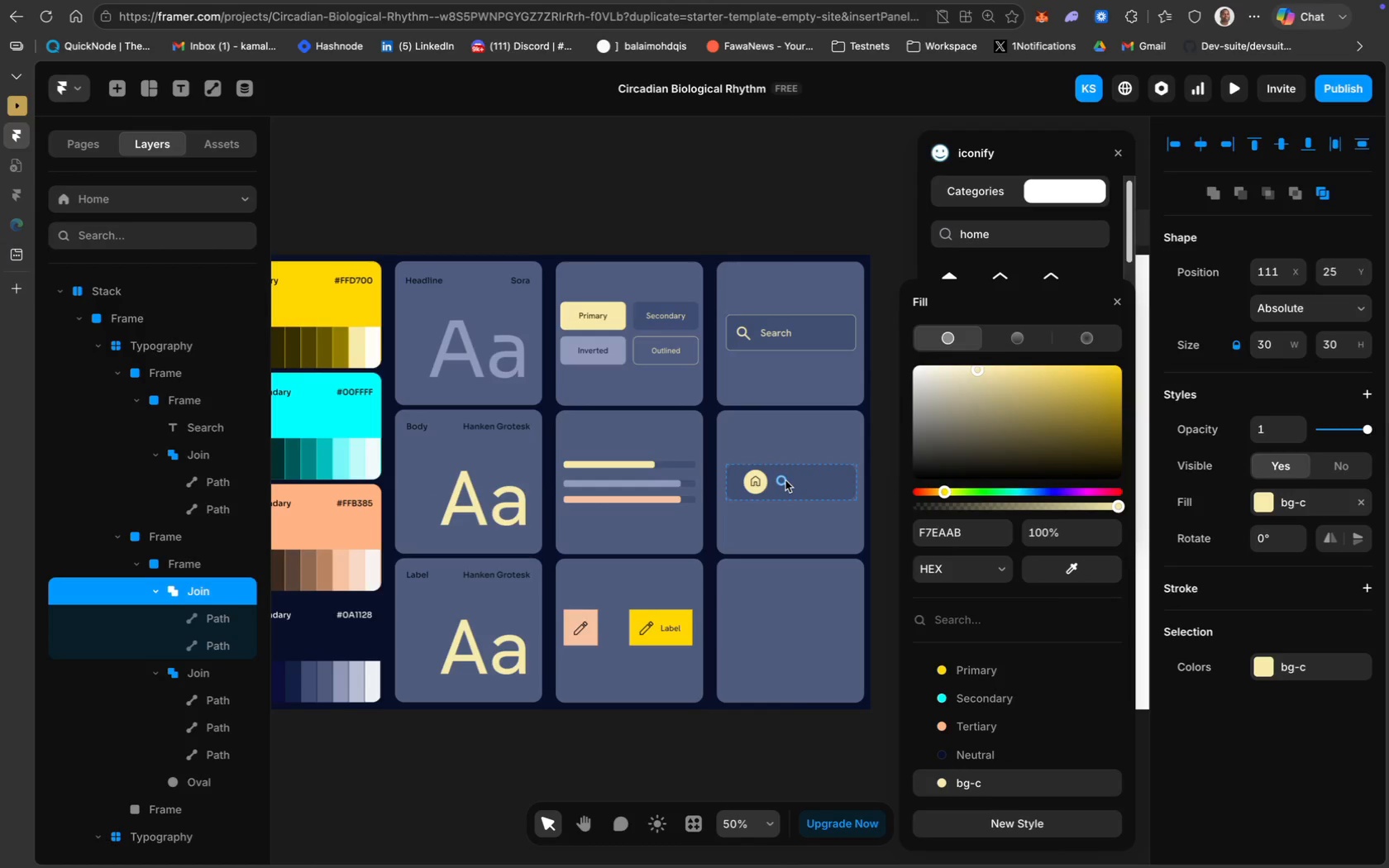 
key(ArrowDown)
 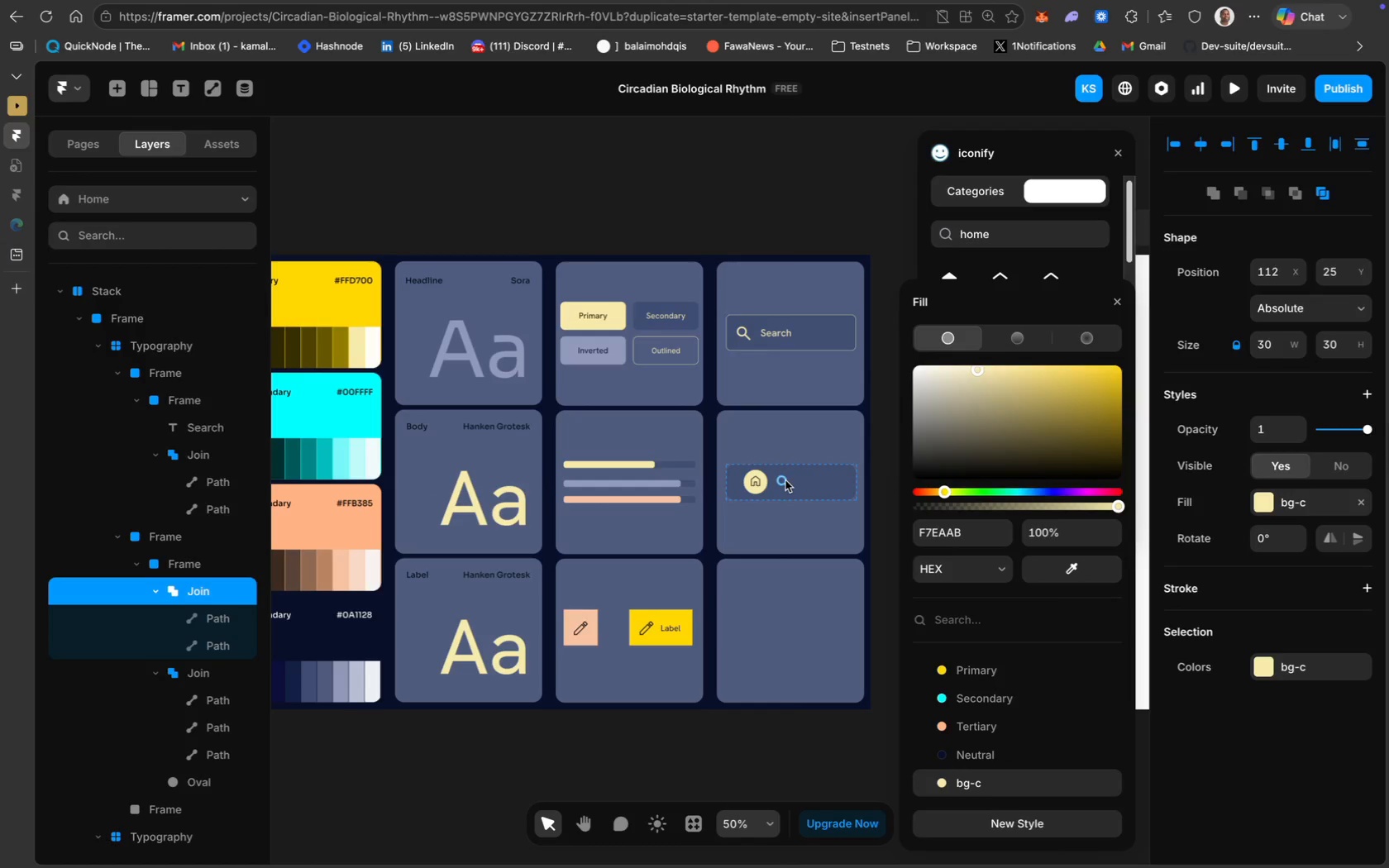 
hold_key(key=ArrowRight, duration=0.74)
 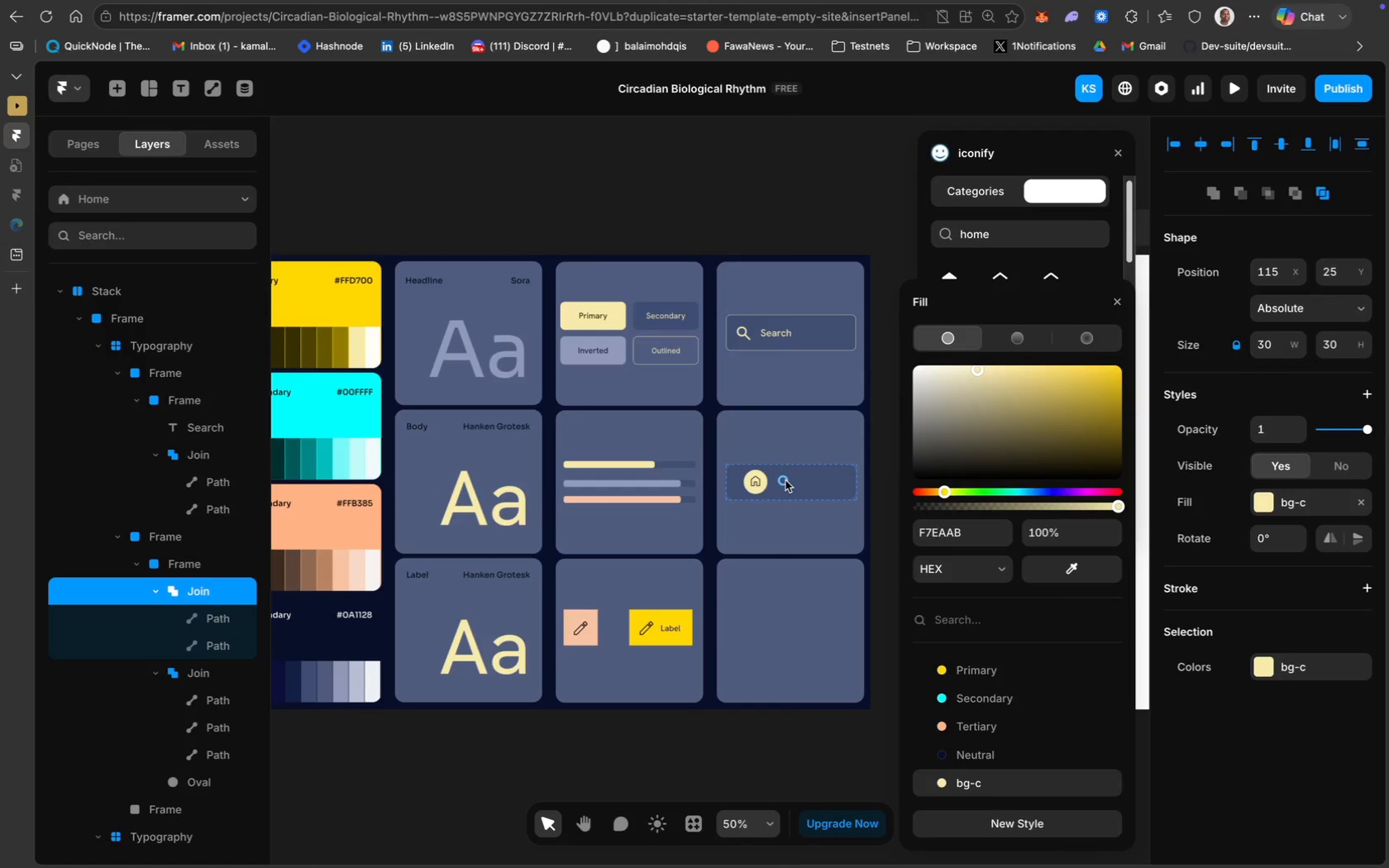 
key(ArrowDown)
 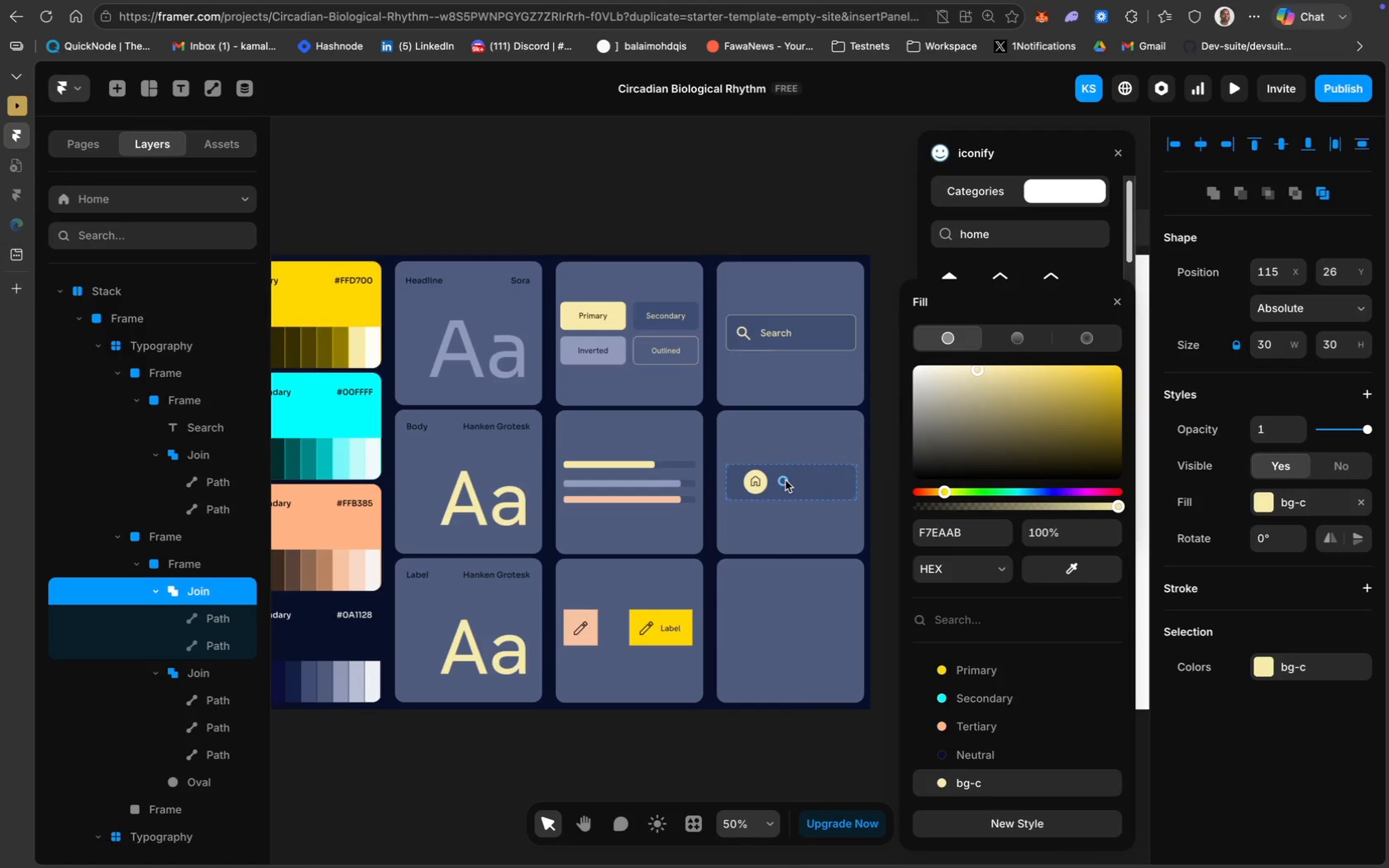 
key(ArrowRight)
 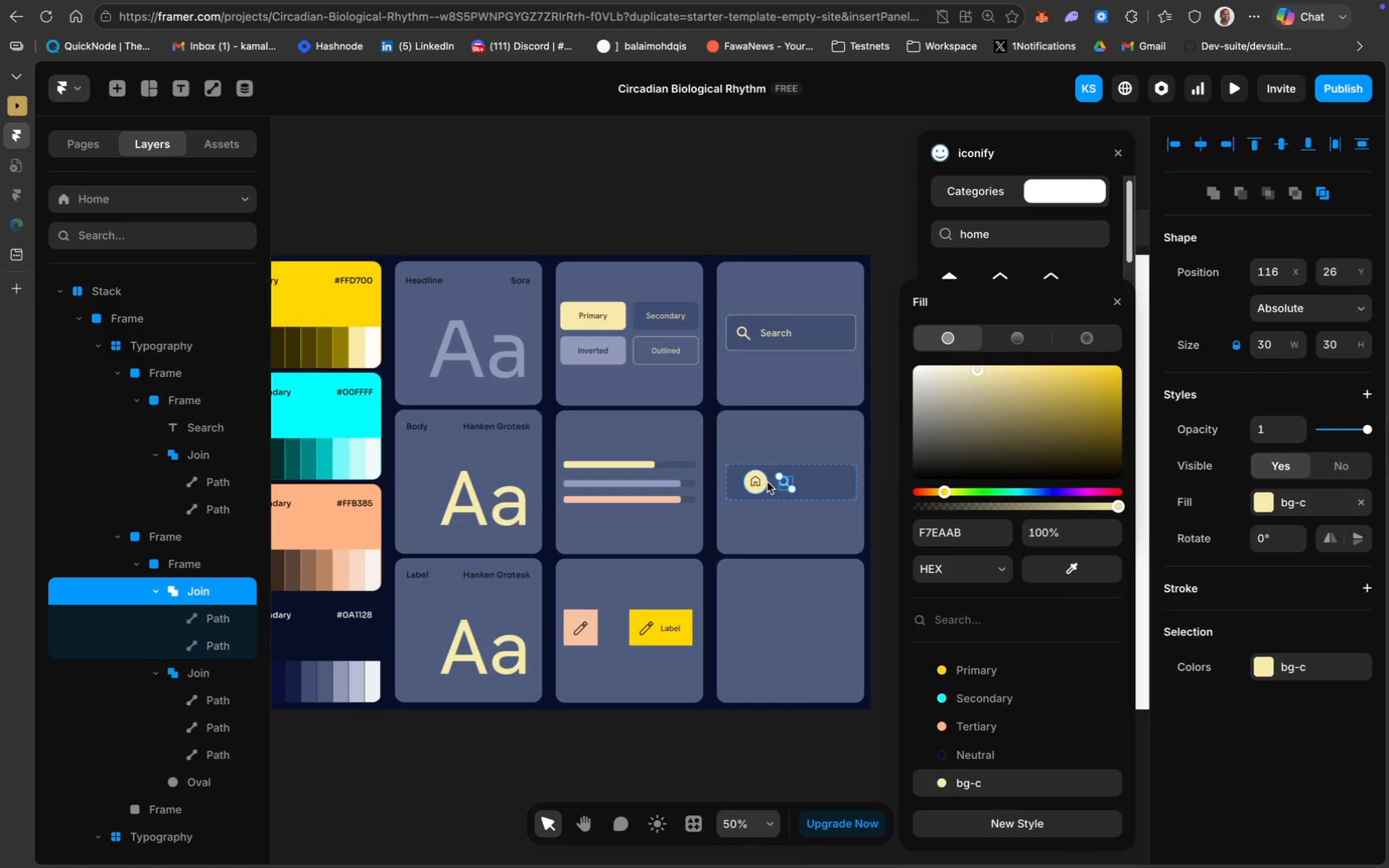 
key(ArrowUp)
 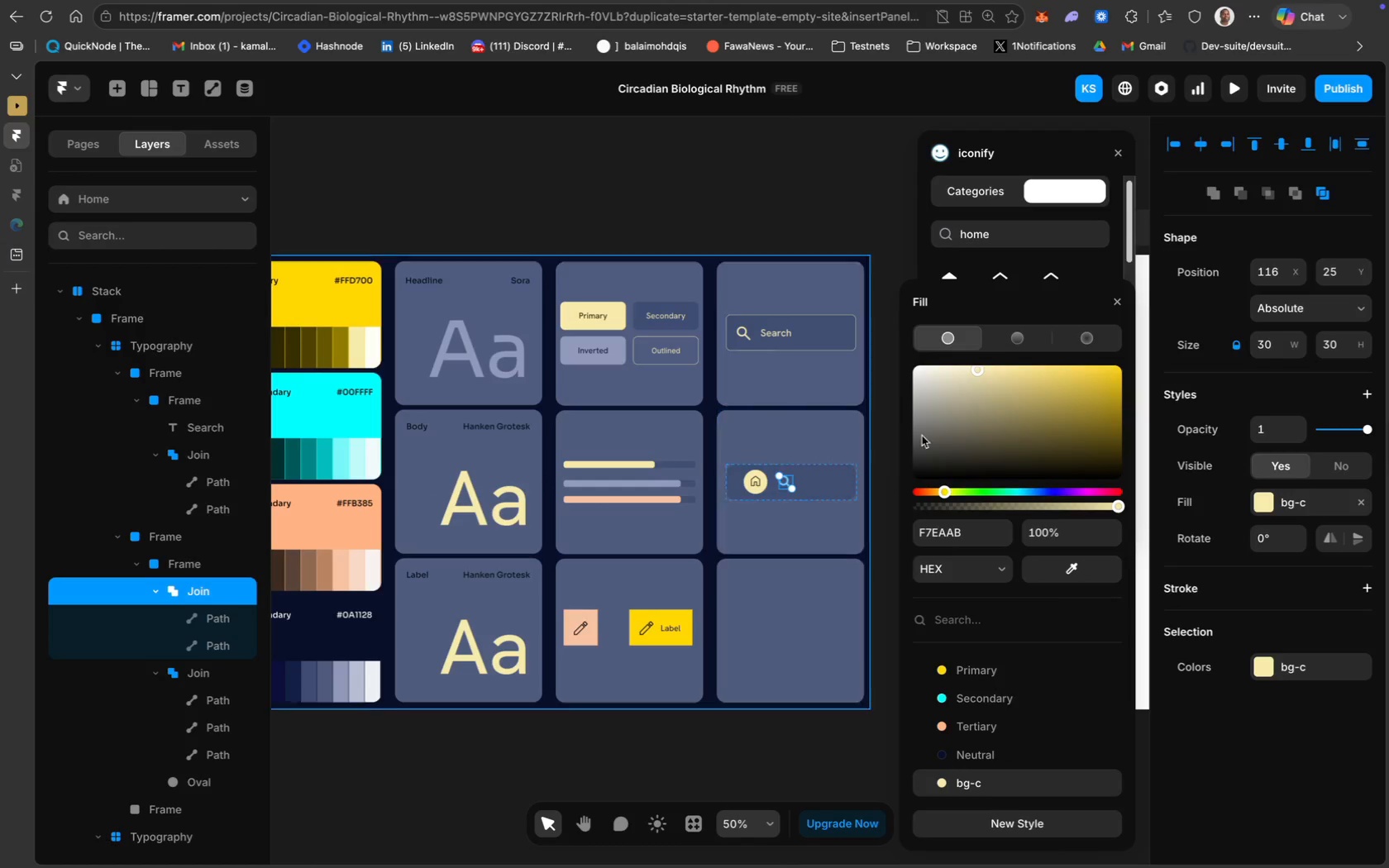 
left_click([821, 472])
 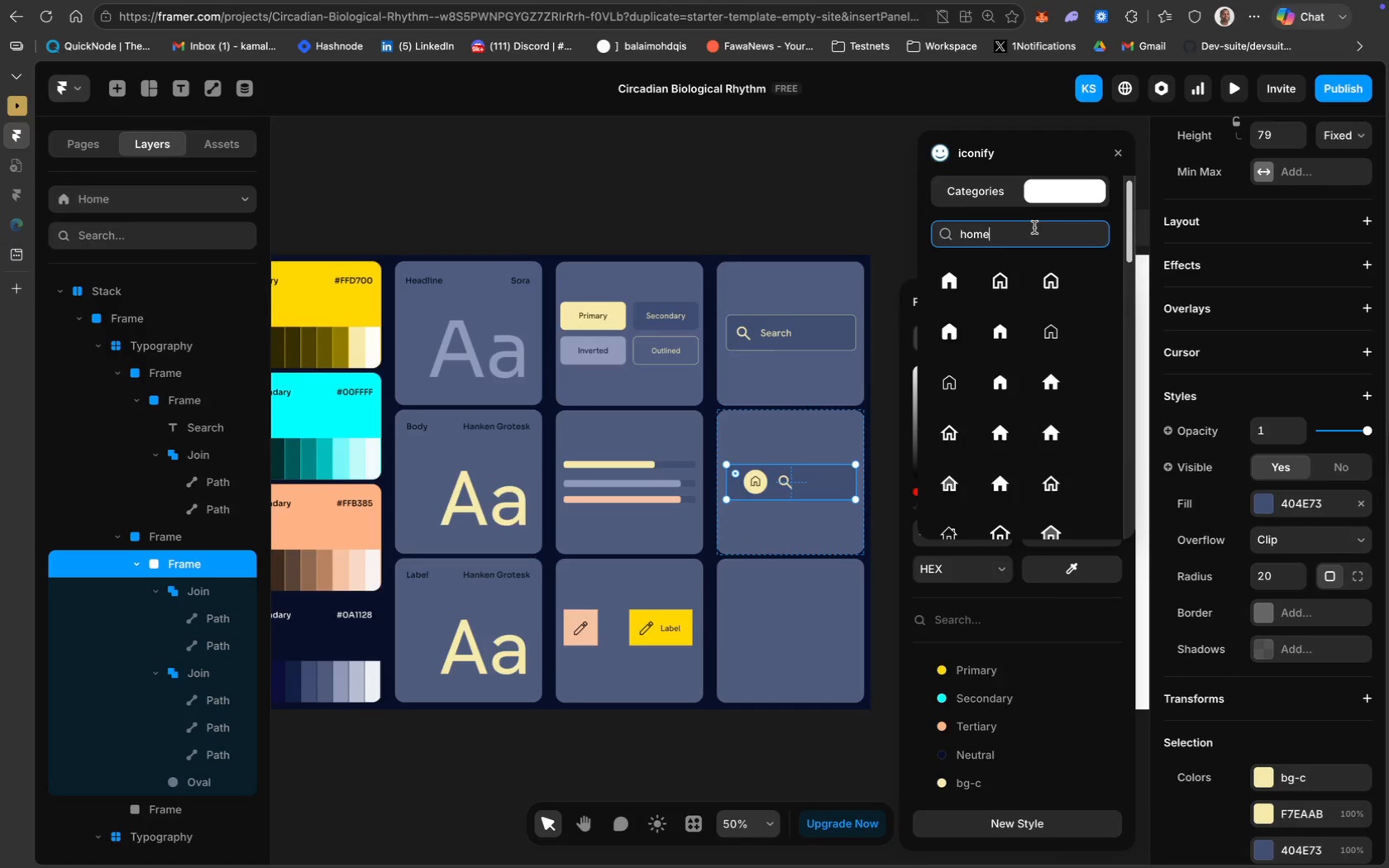 
key(Meta+CommandLeft)
 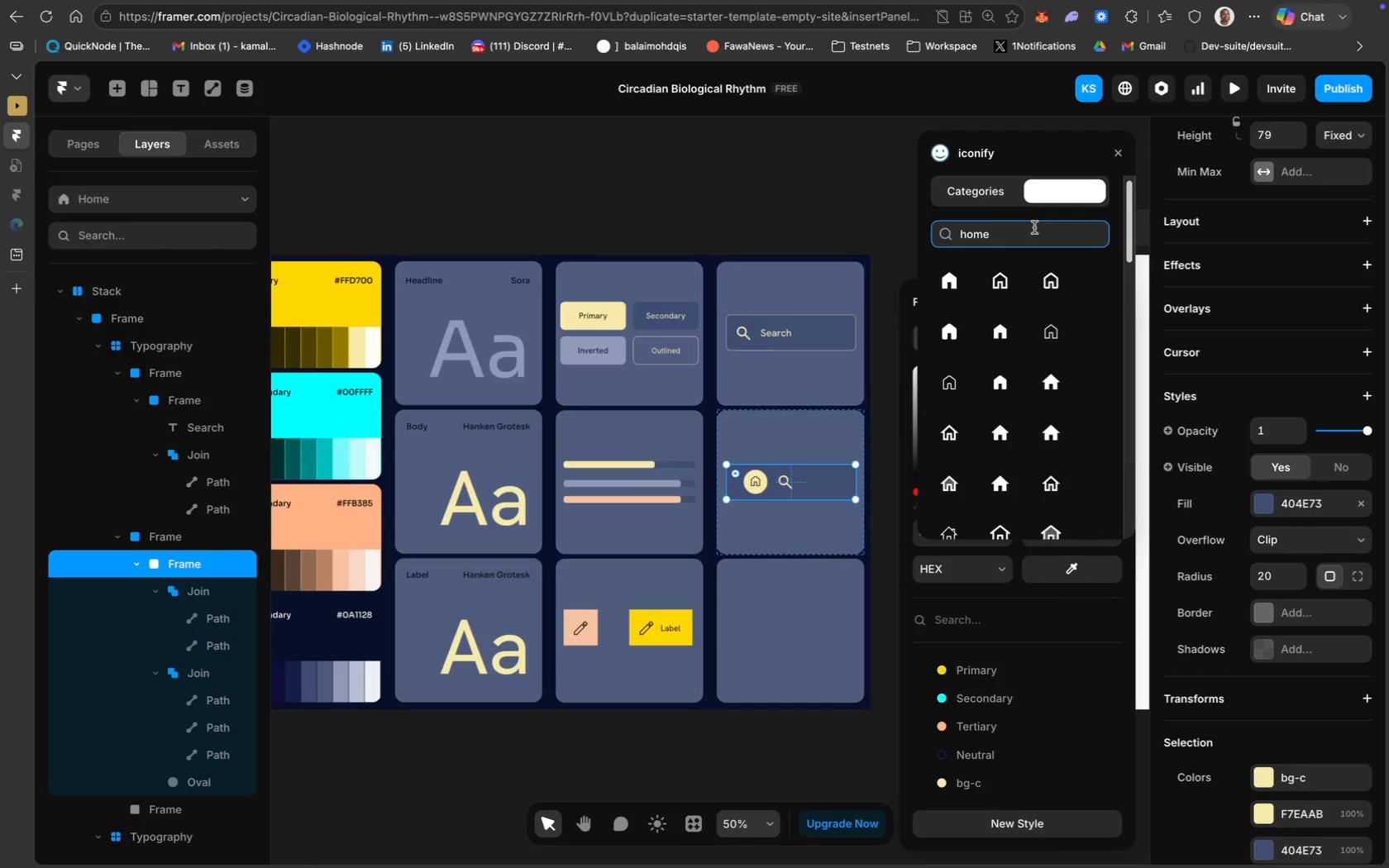 
key(Meta+A)
 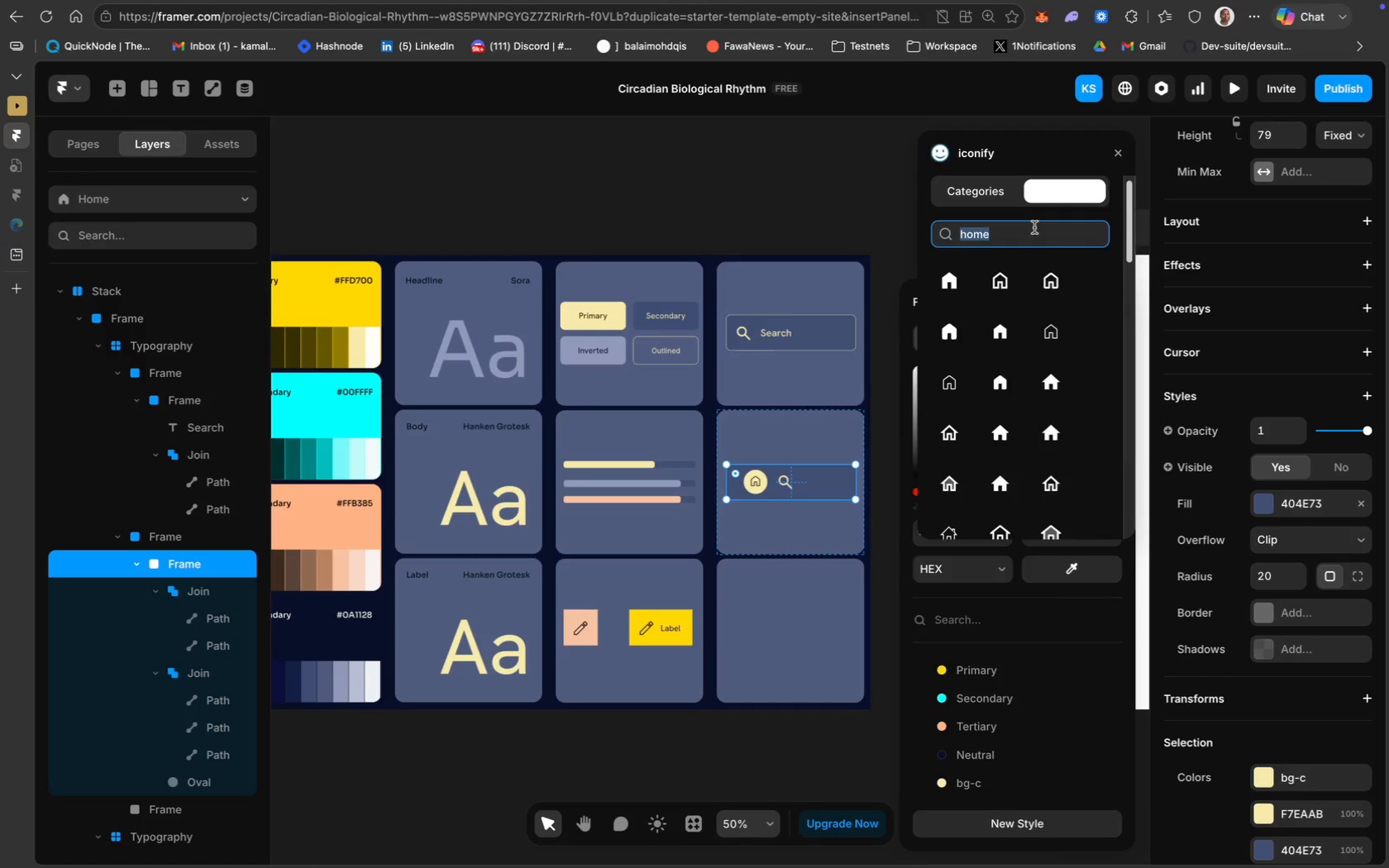 
type(people)
 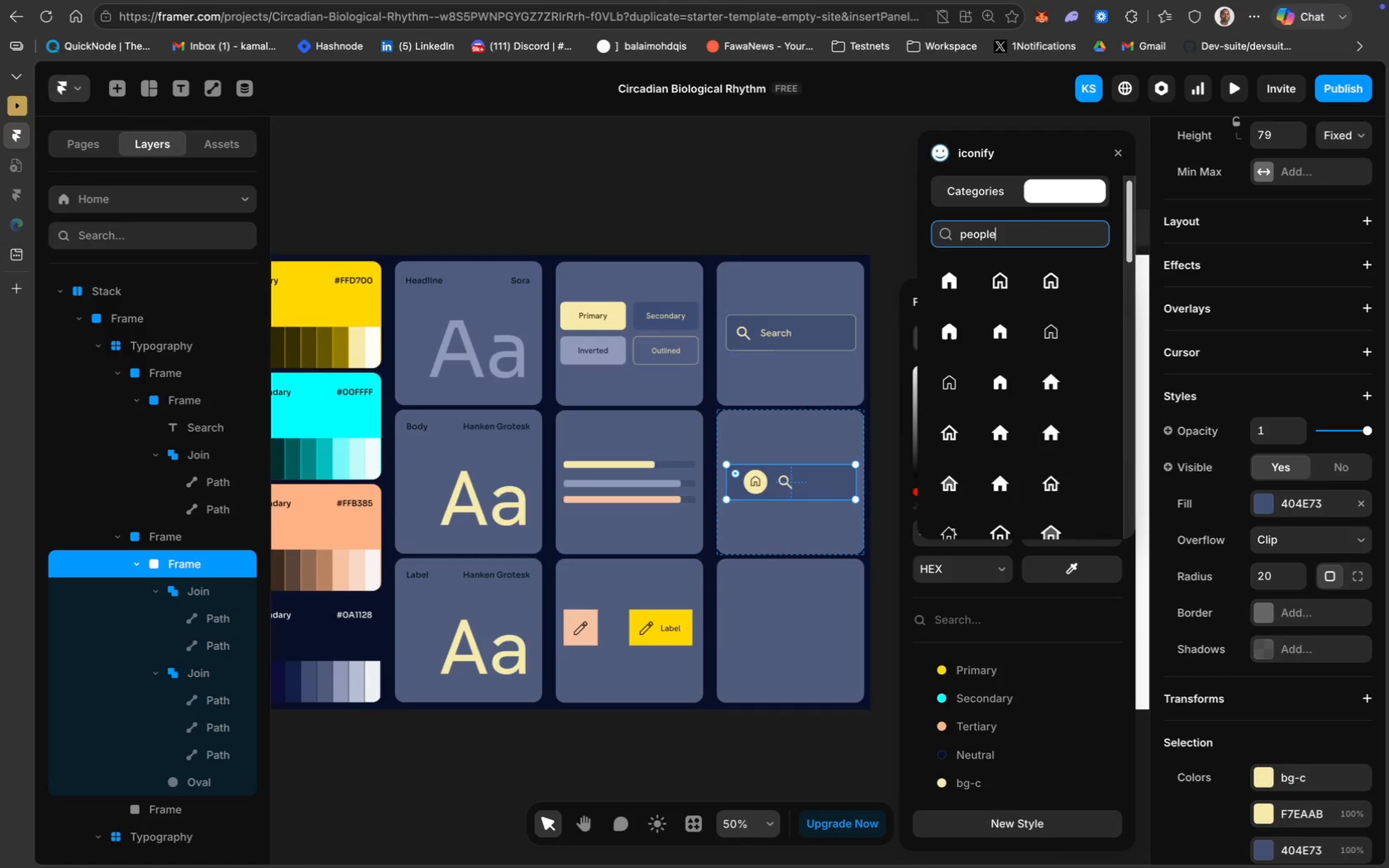 
key(Enter)
 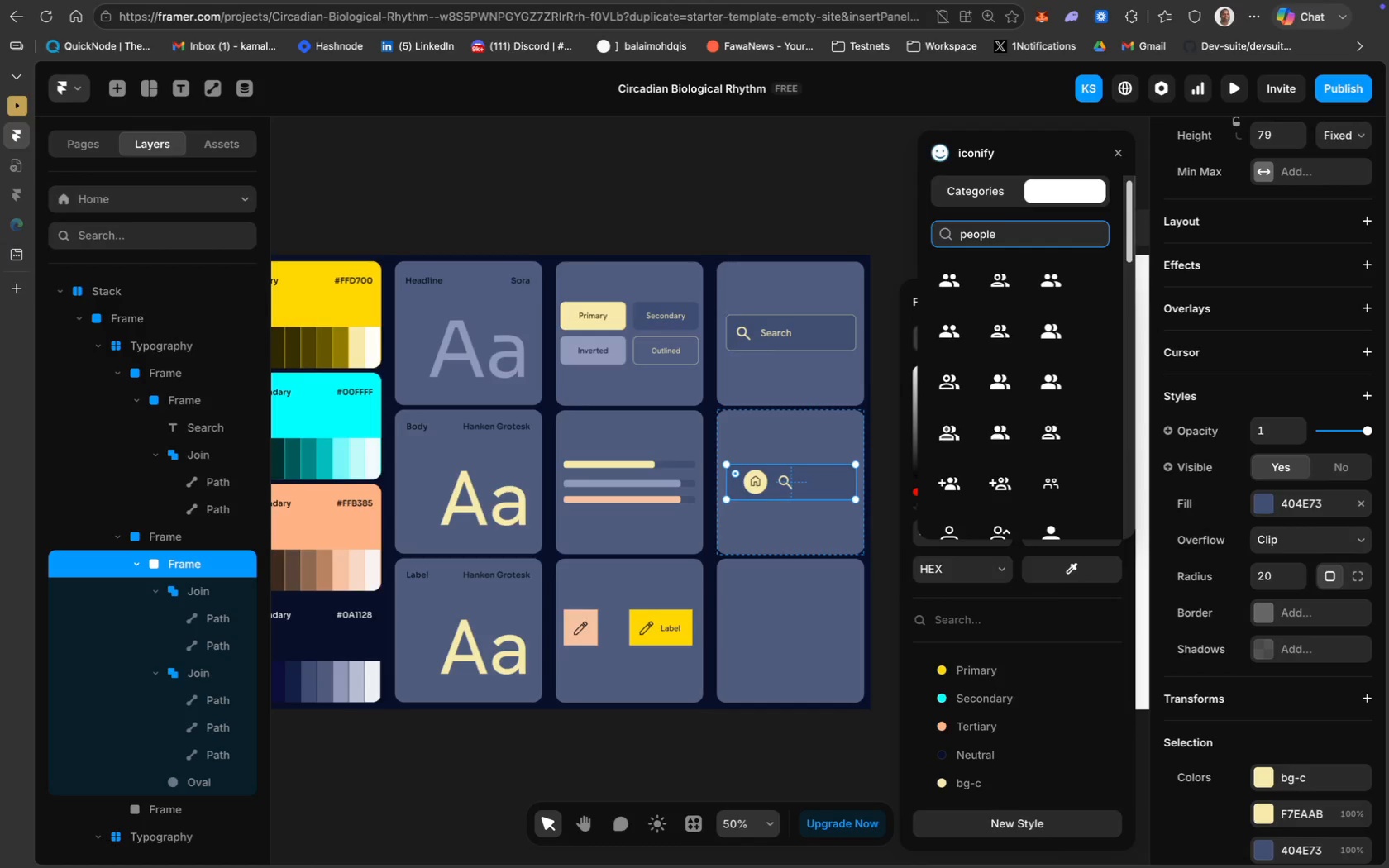 
wait(48.24)
 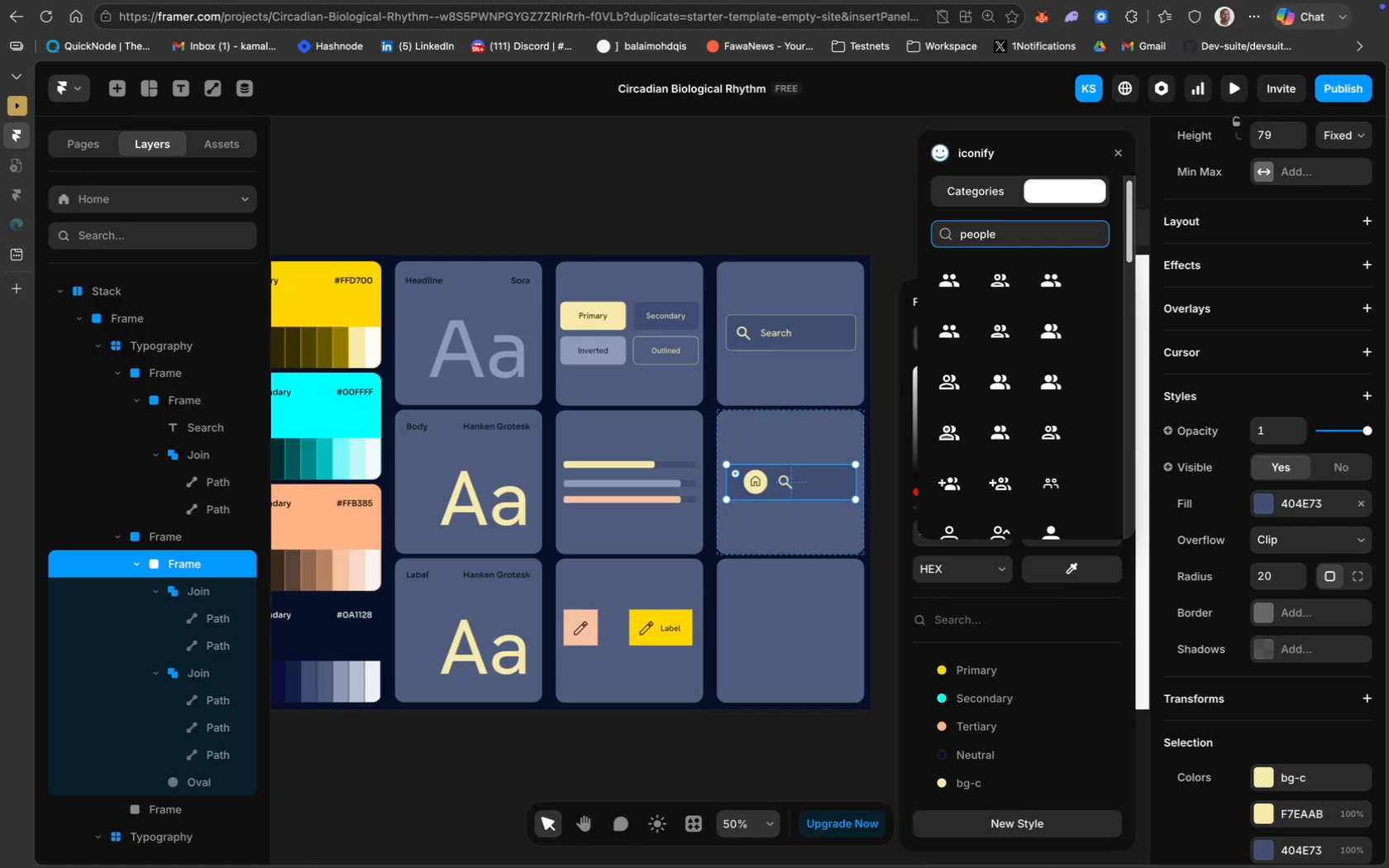 
scroll: coordinate [1036, 371], scroll_direction: down, amount: 16.0
 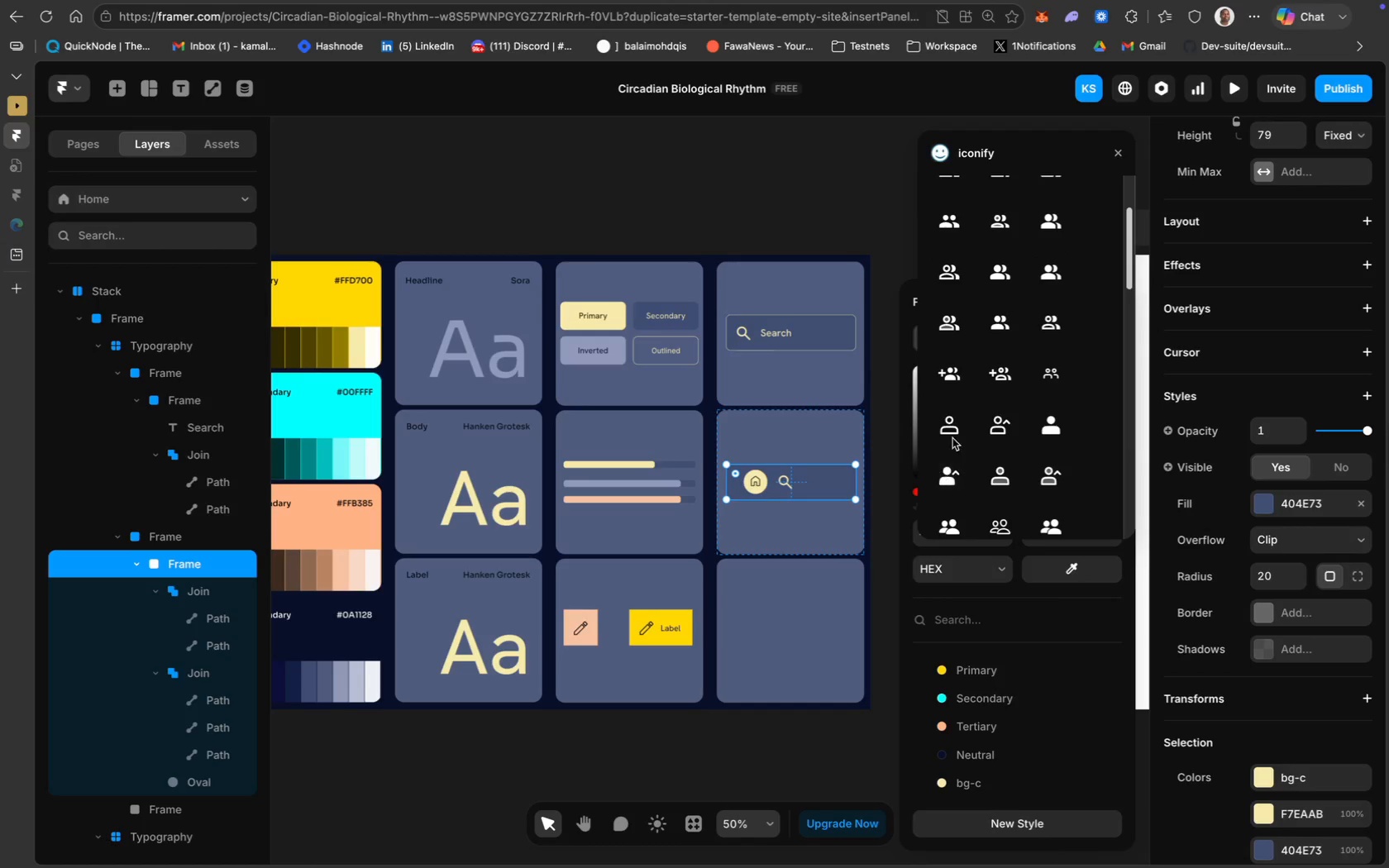 
left_click([957, 418])
 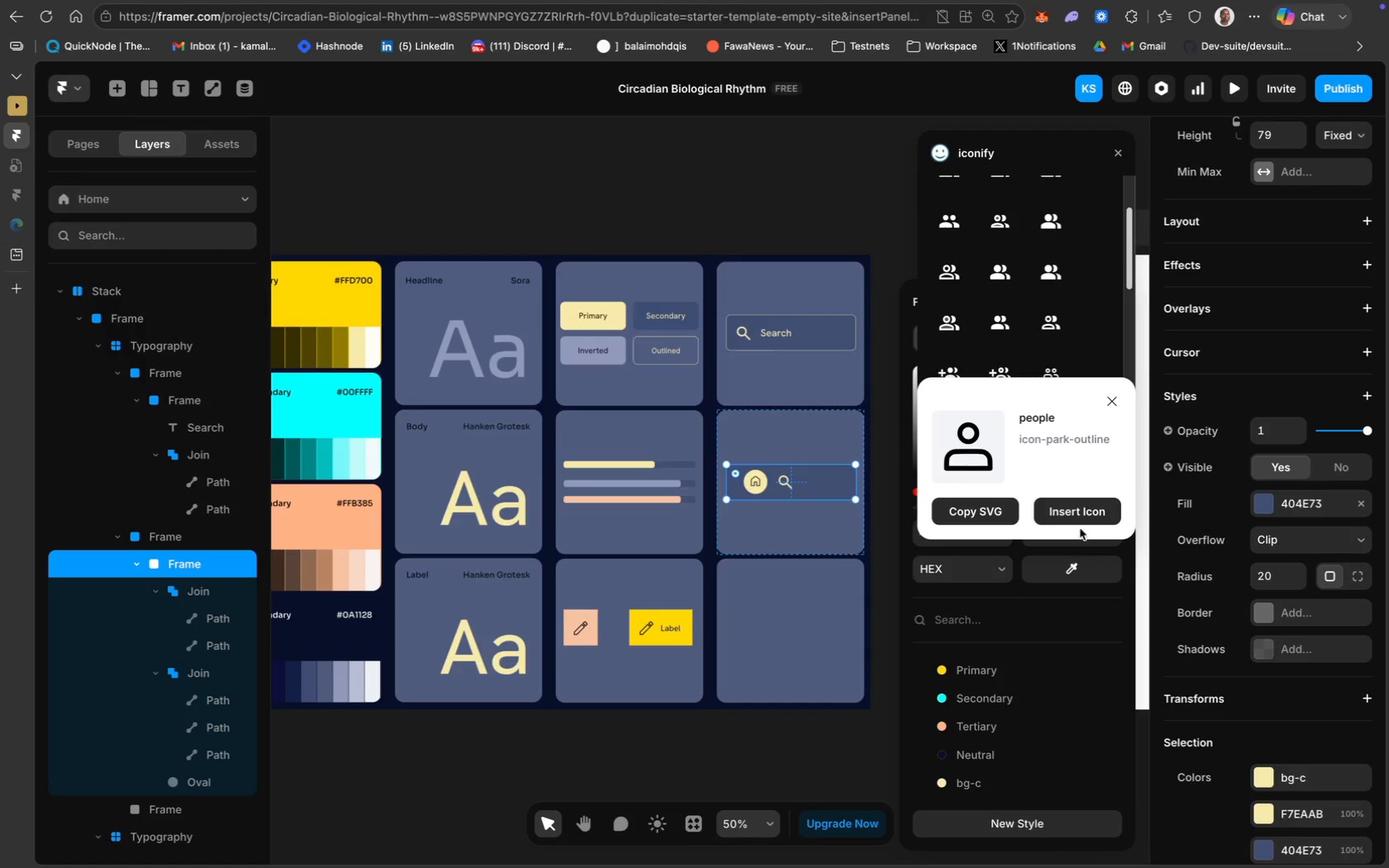 
left_click([1088, 499])
 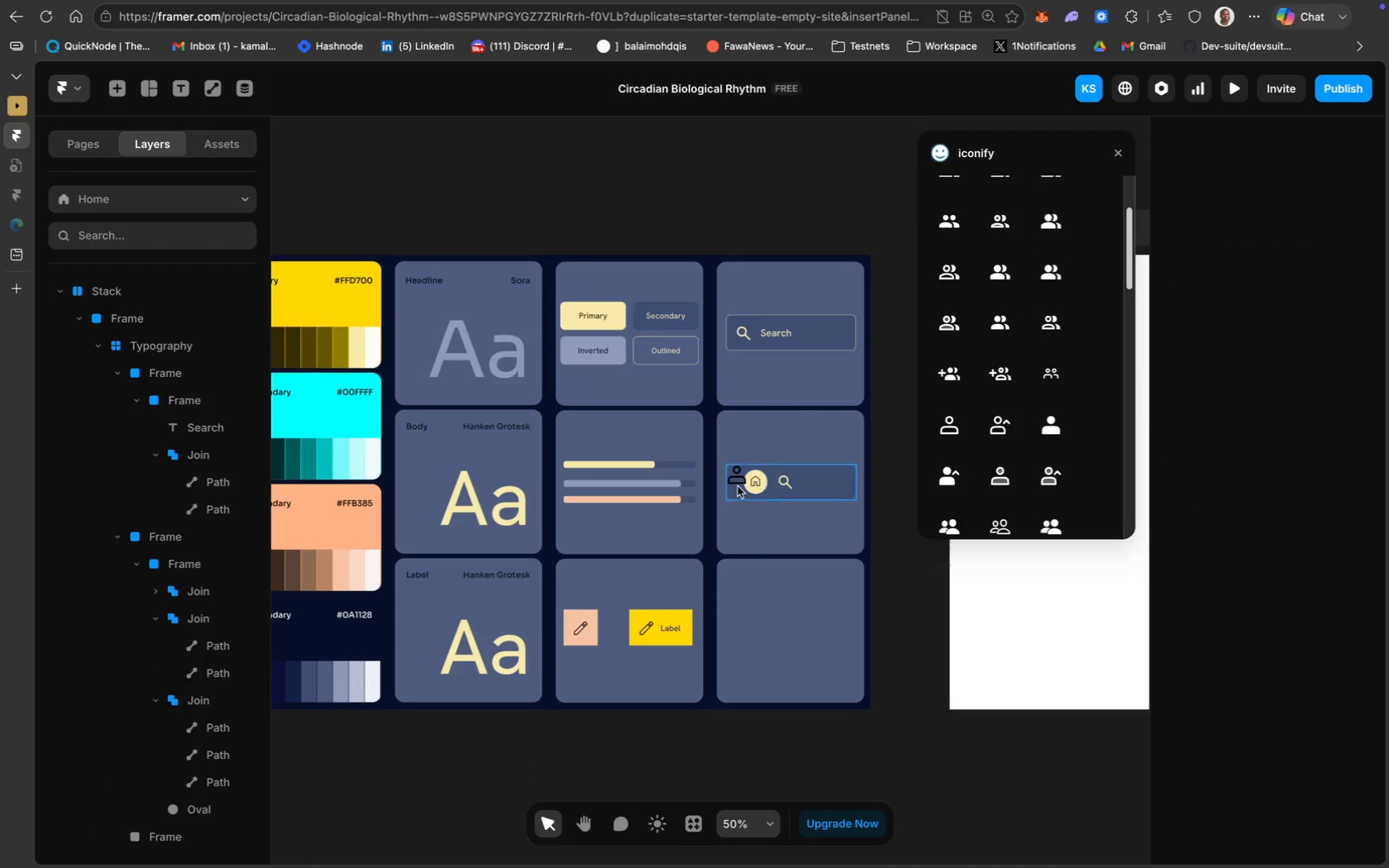 
left_click([737, 480])
 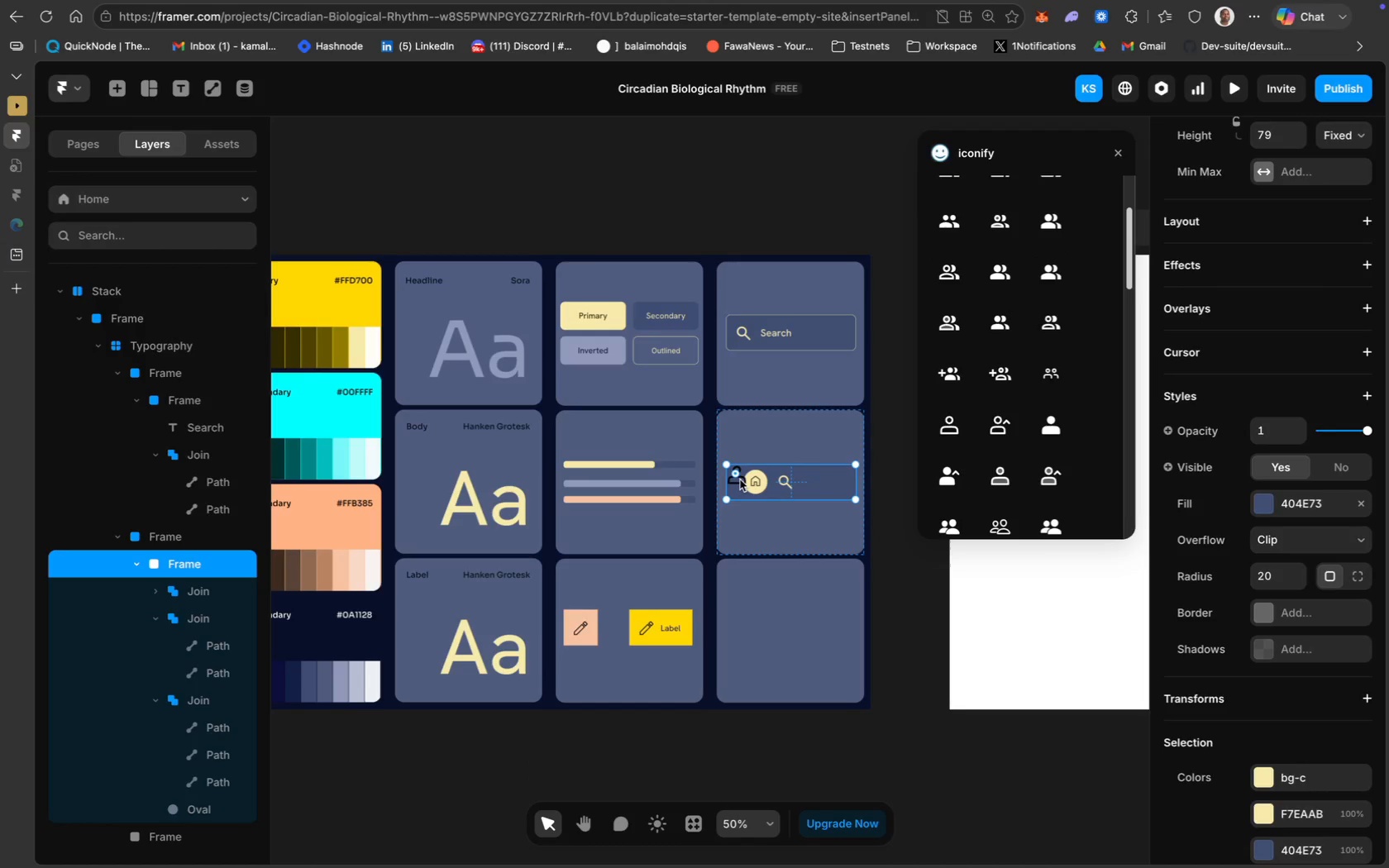 
left_click([760, 432])
 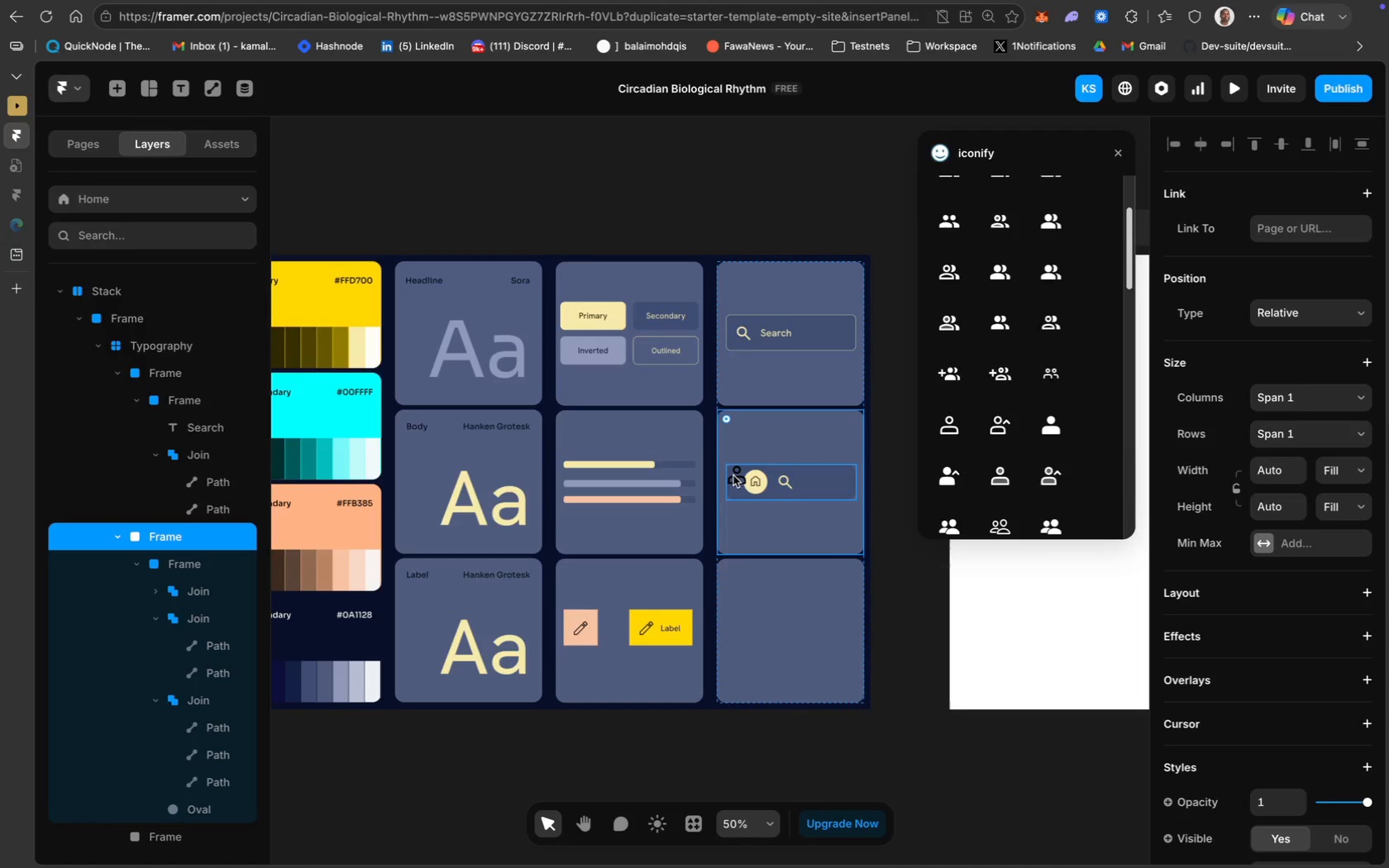 
left_click([734, 475])
 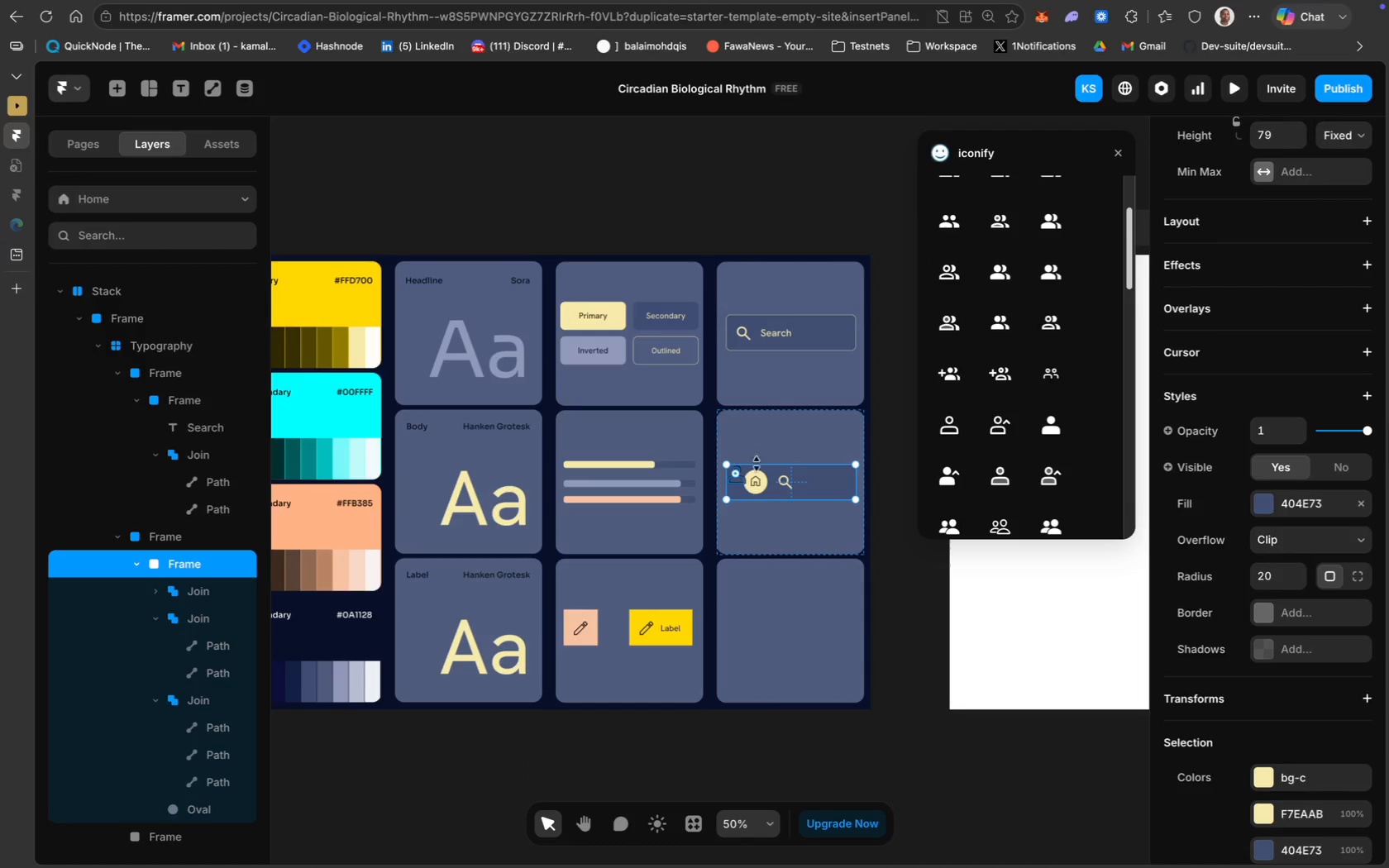 
left_click([772, 427])
 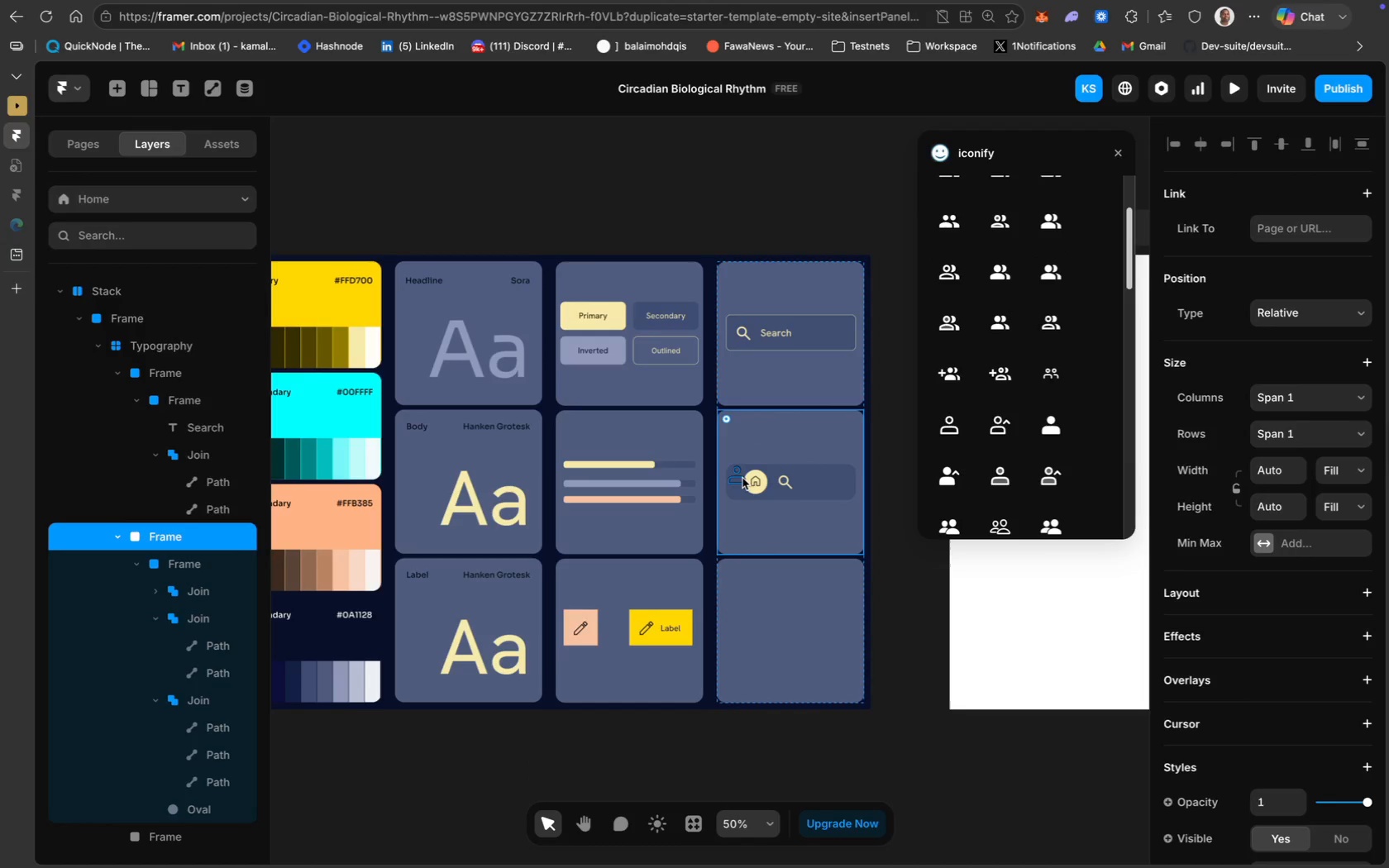 
left_click([742, 478])
 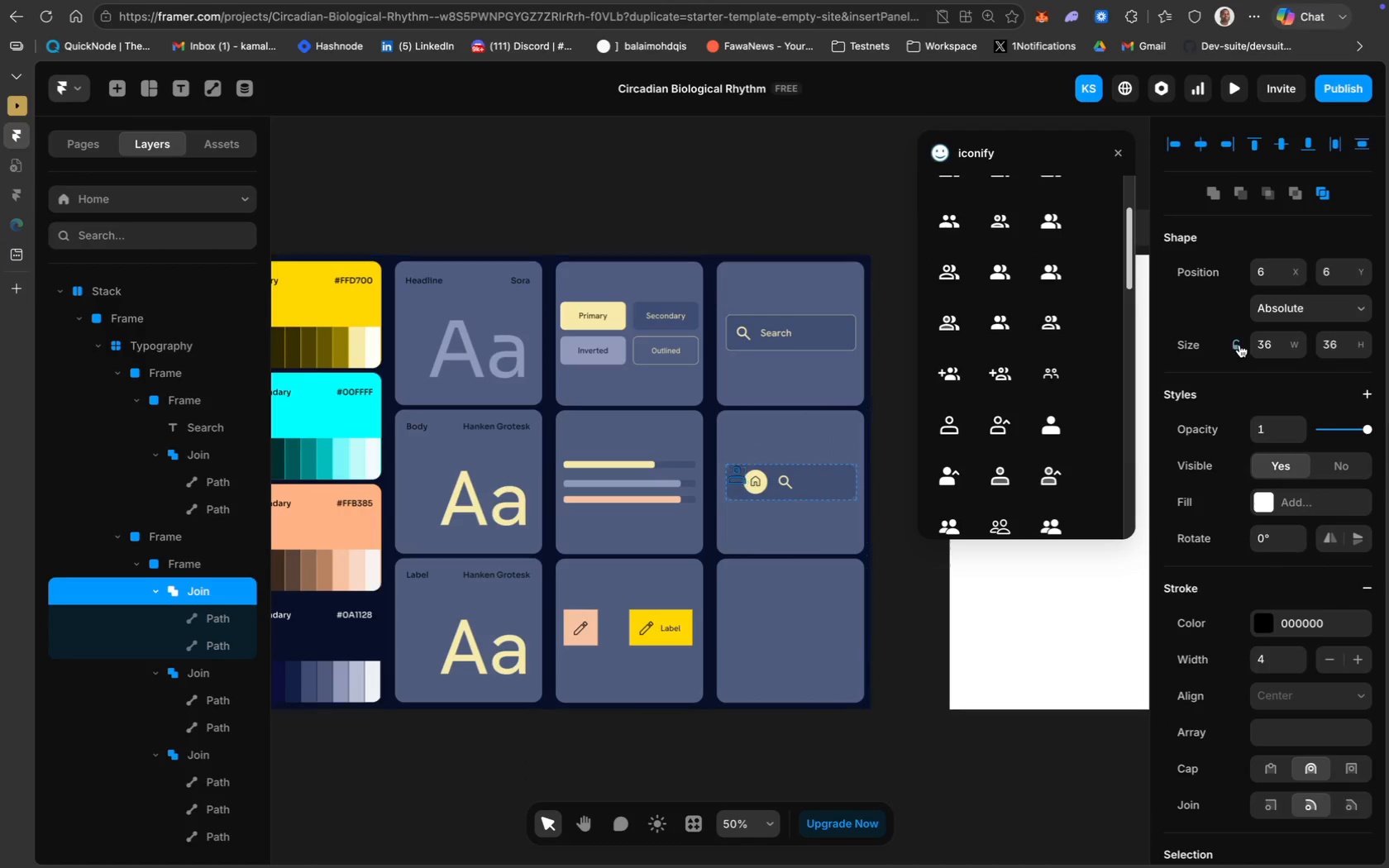 
double_click([1277, 347])
 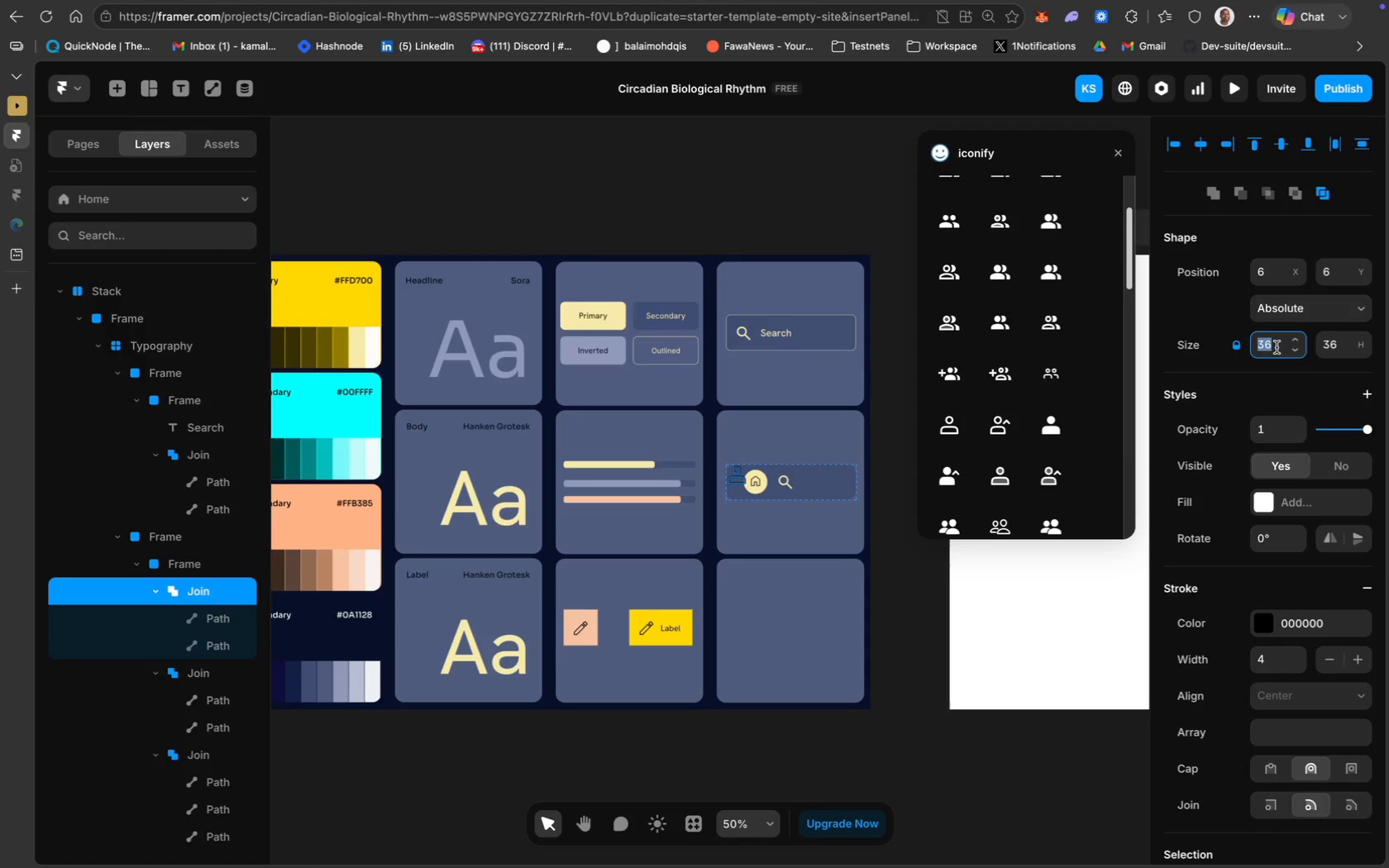 
type(20)
 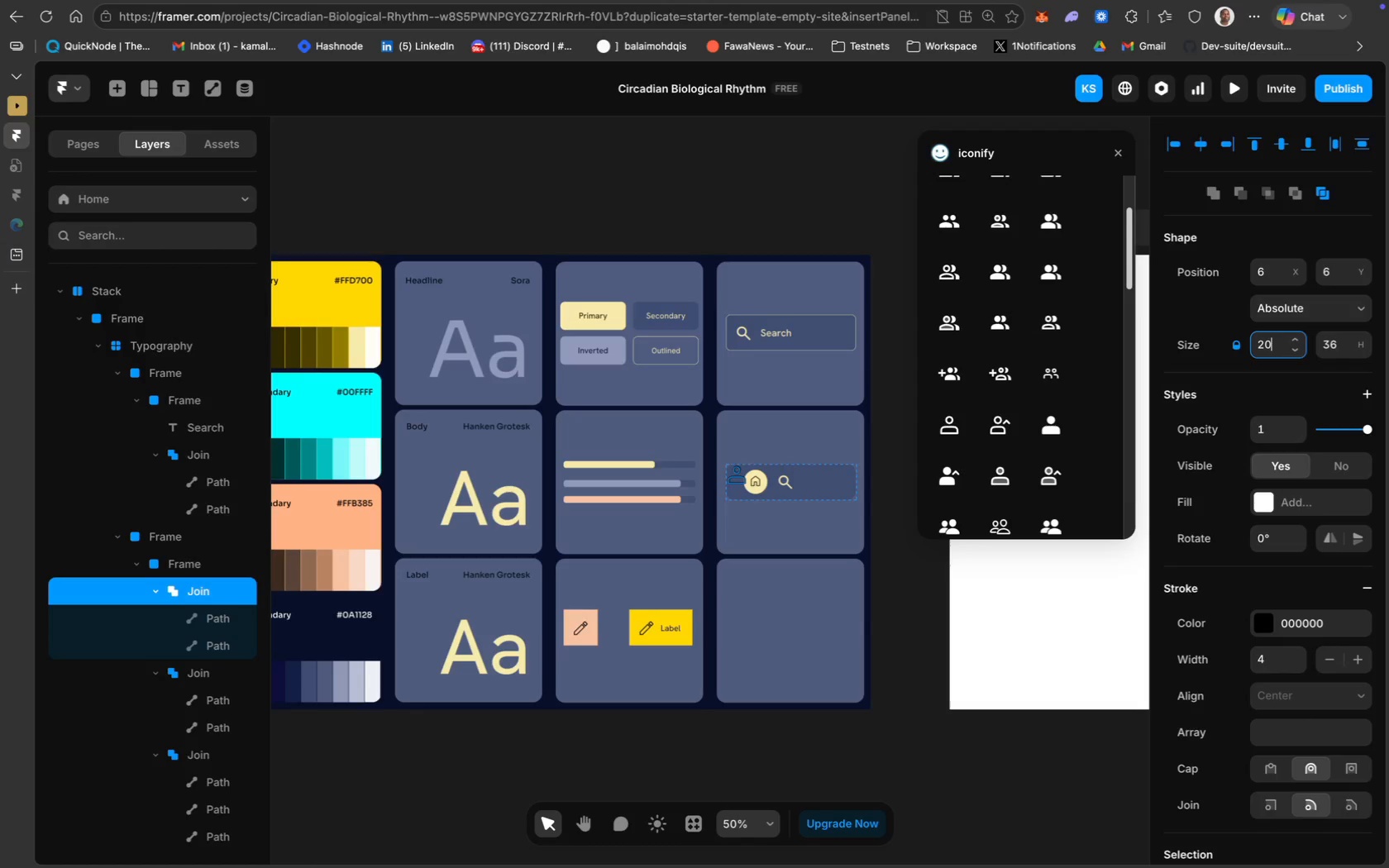 
key(Enter)
 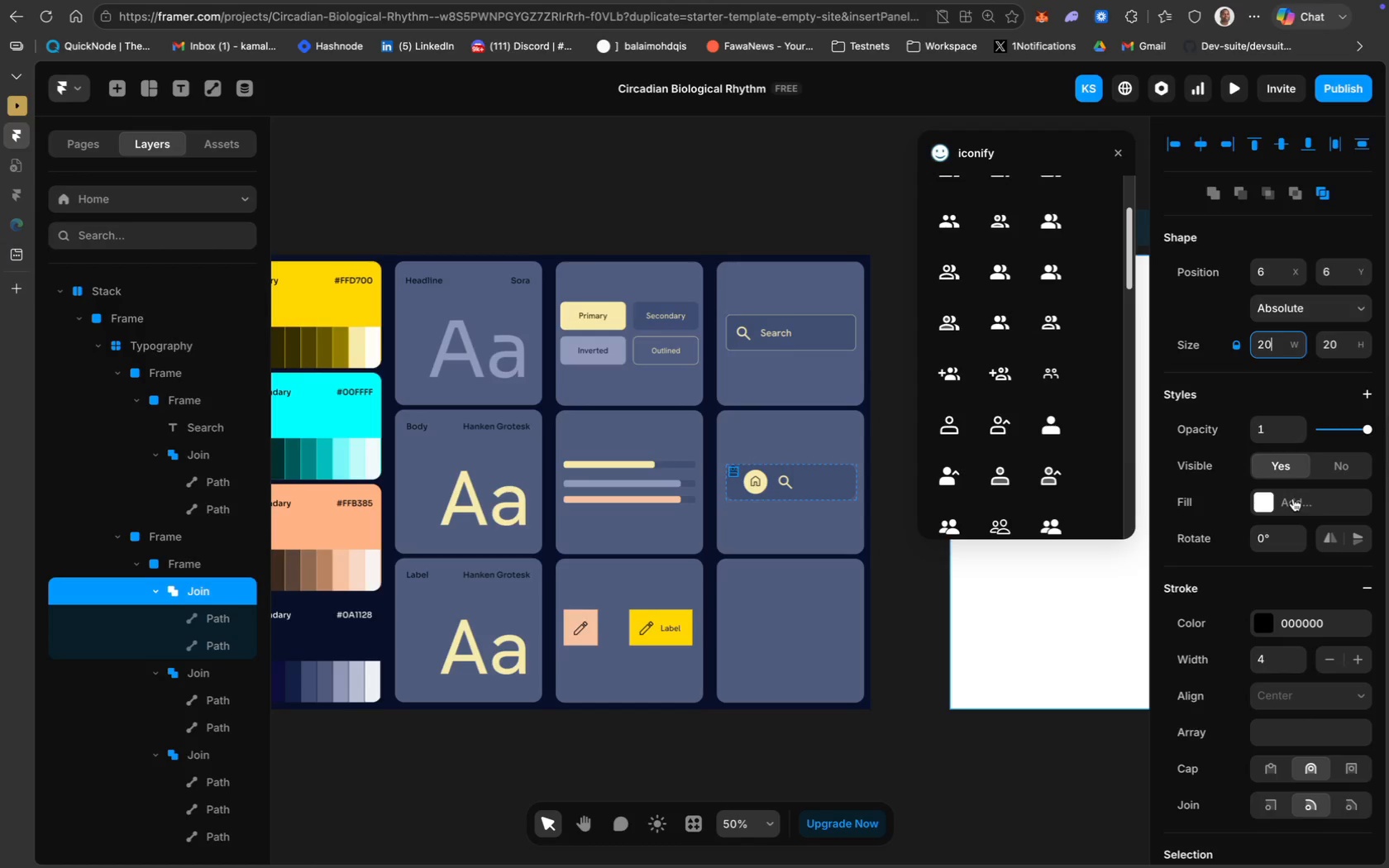 
wait(15.88)
 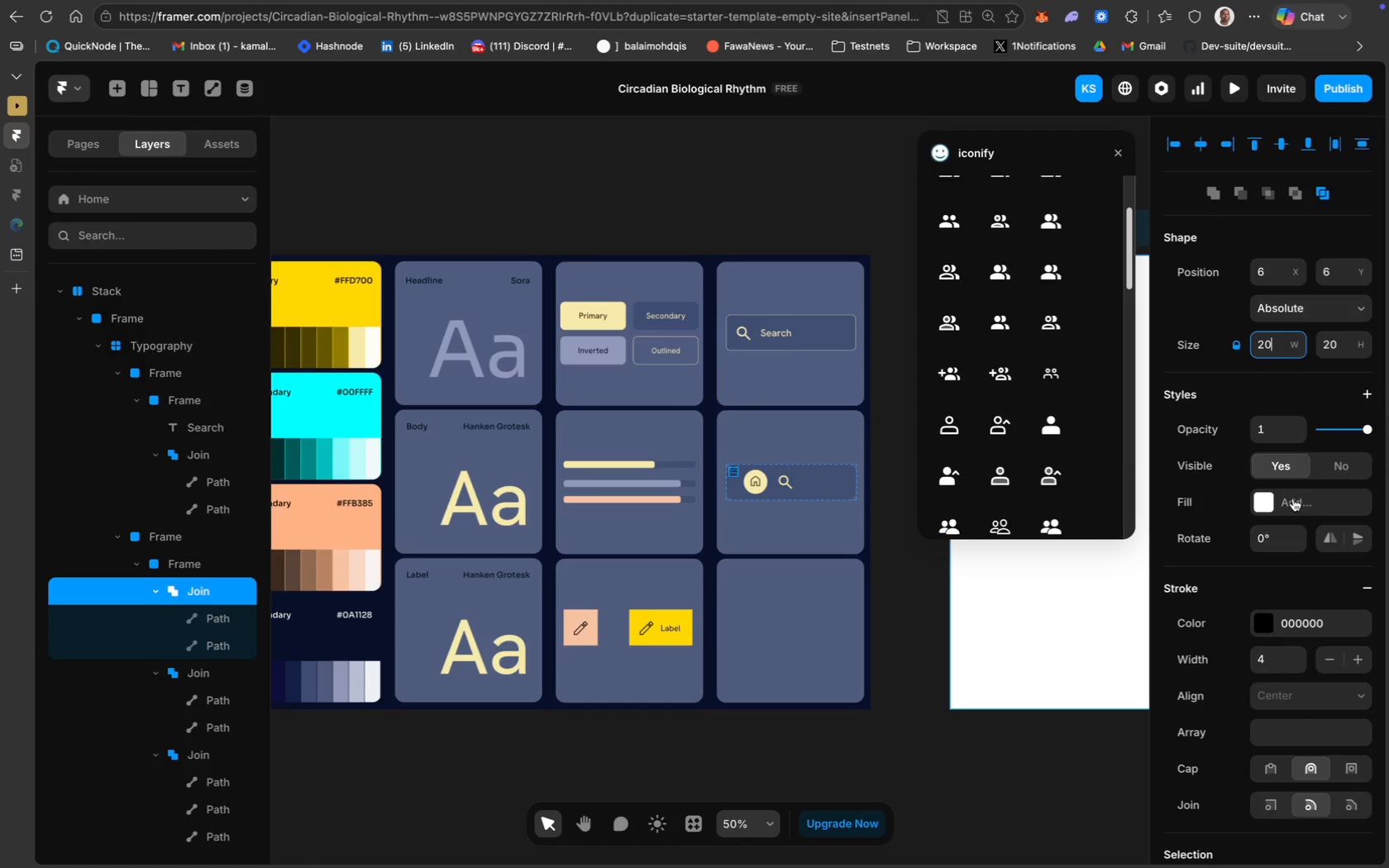 
double_click([1273, 341])
 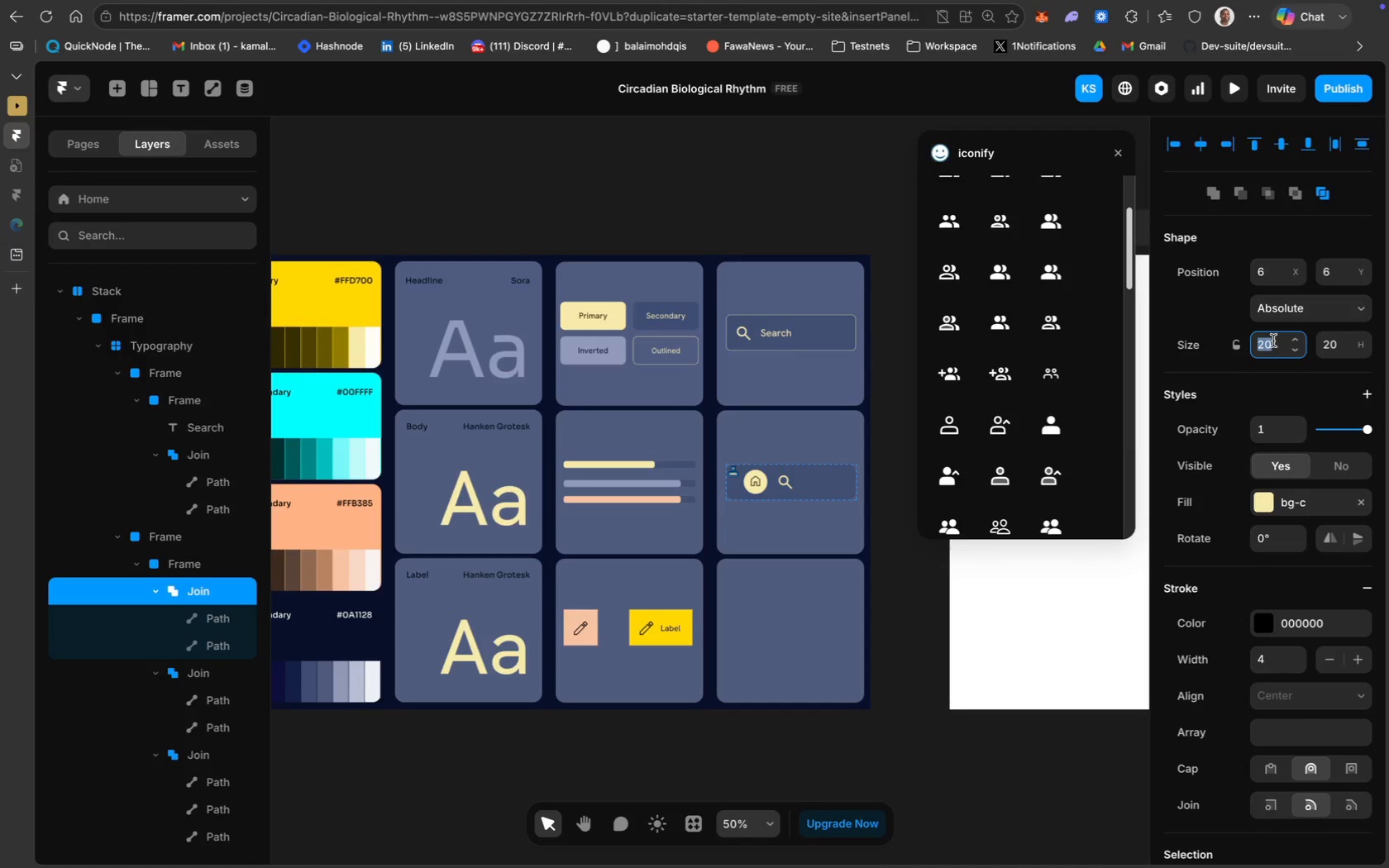 
type(30)
 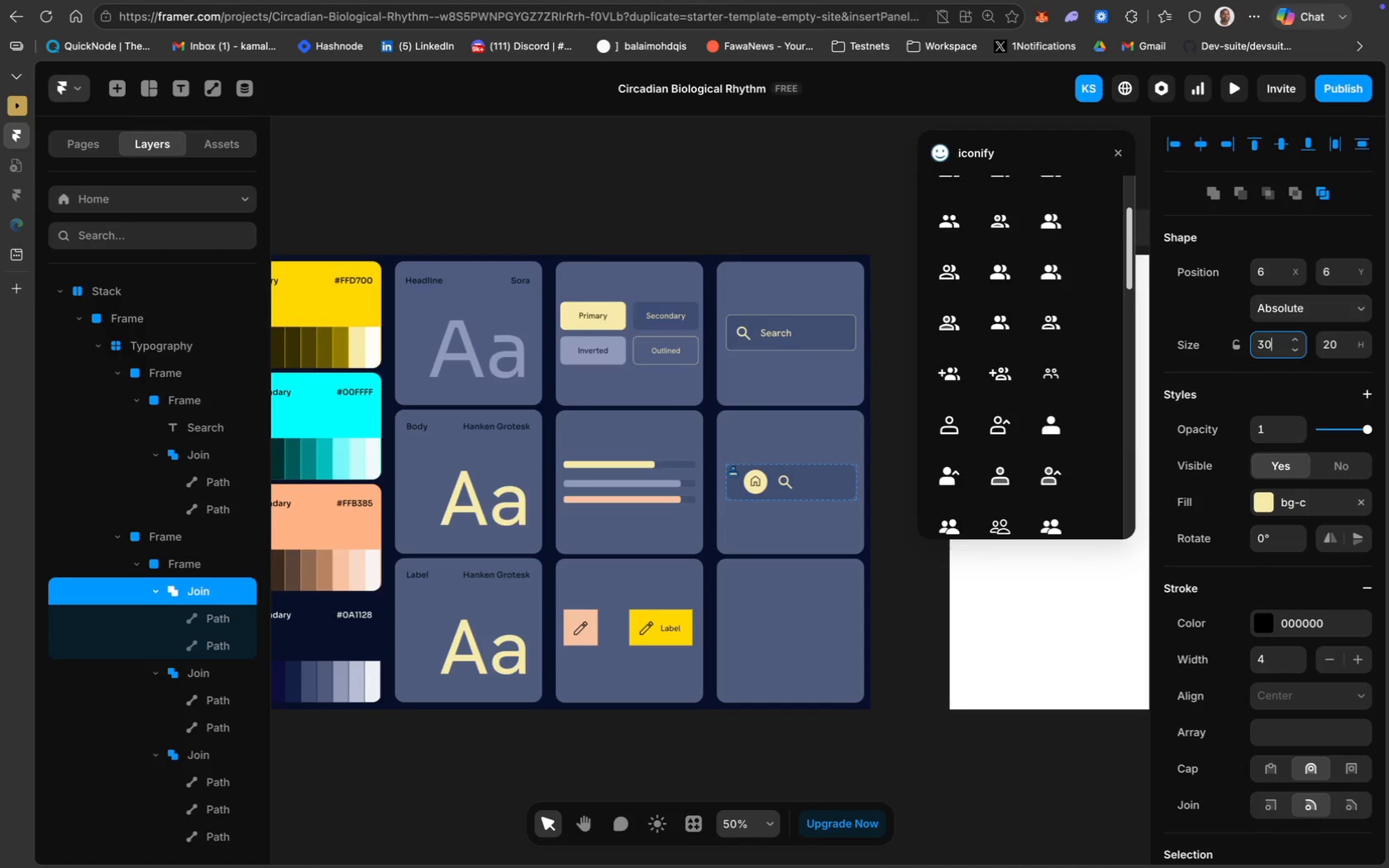 
key(Enter)
 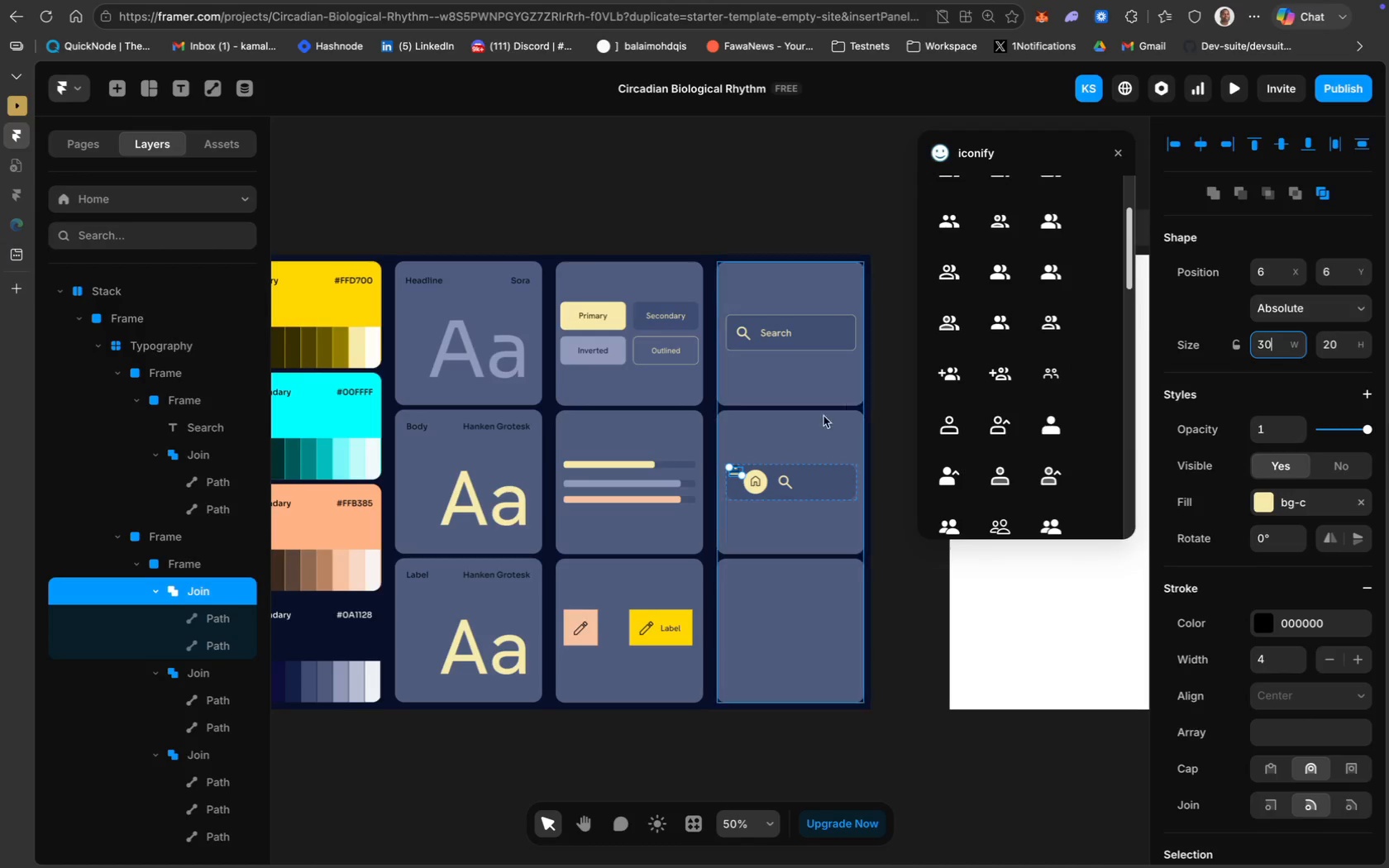 
left_click([814, 429])
 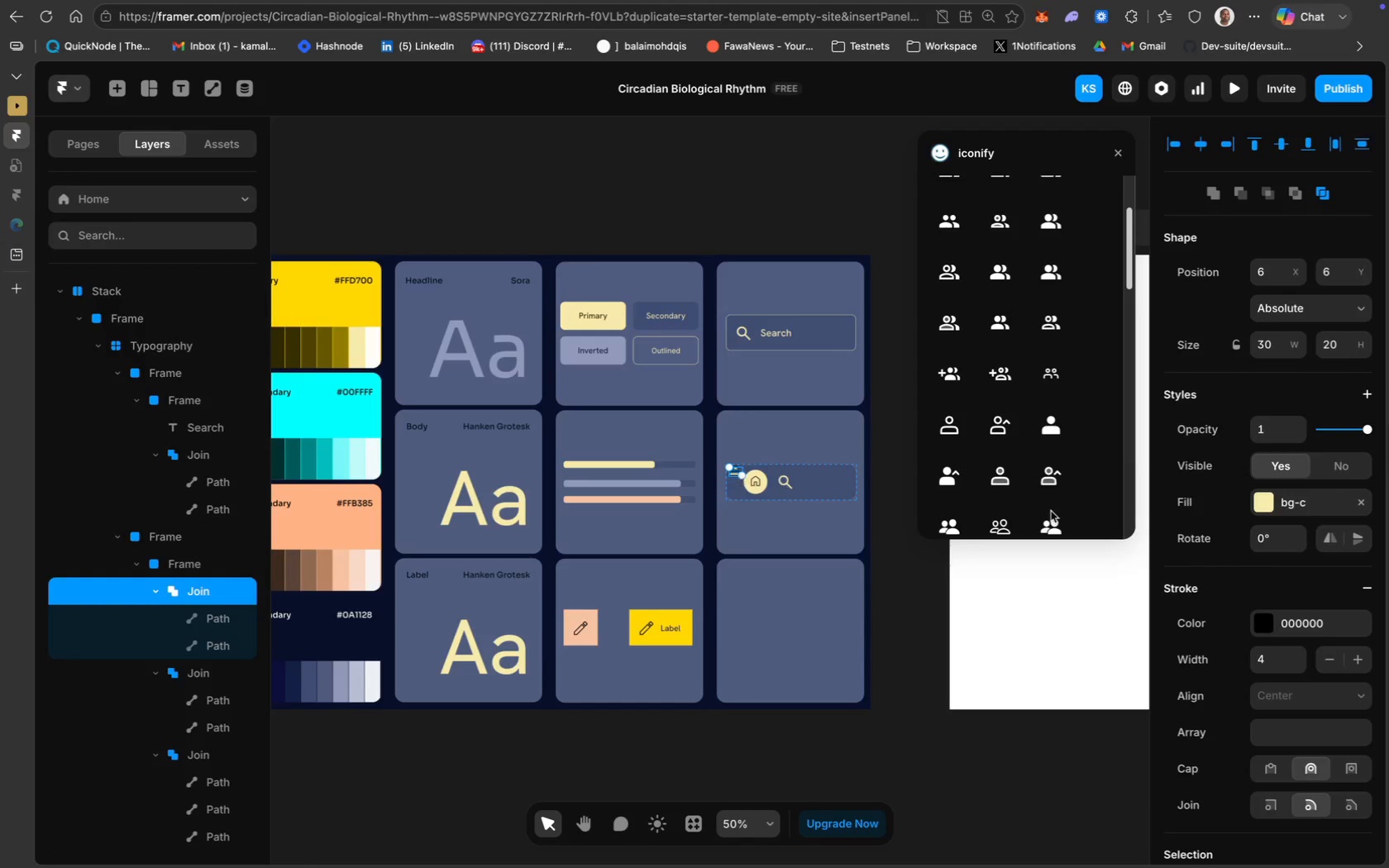 
key(Meta+Z)
 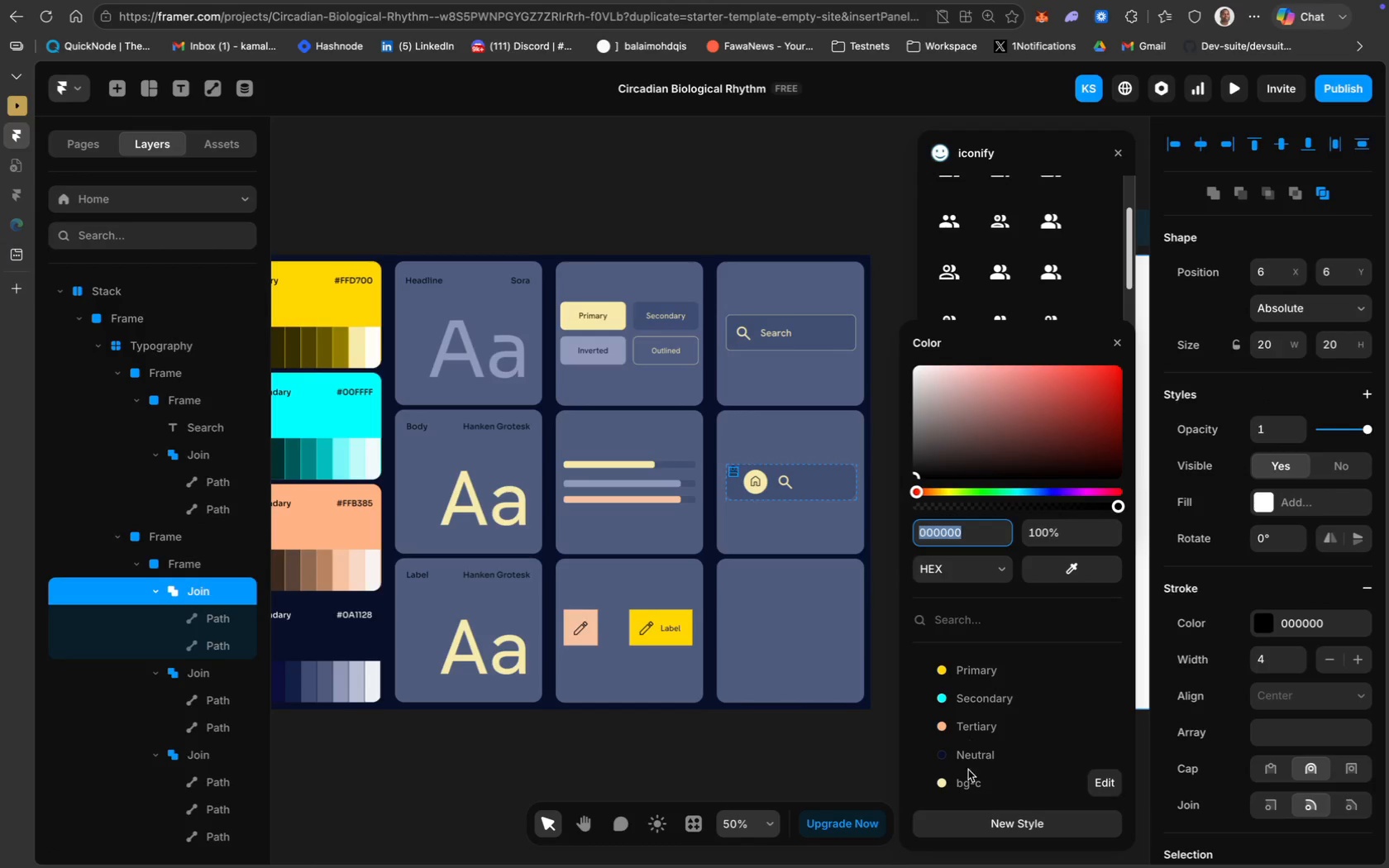 
wait(7.36)
 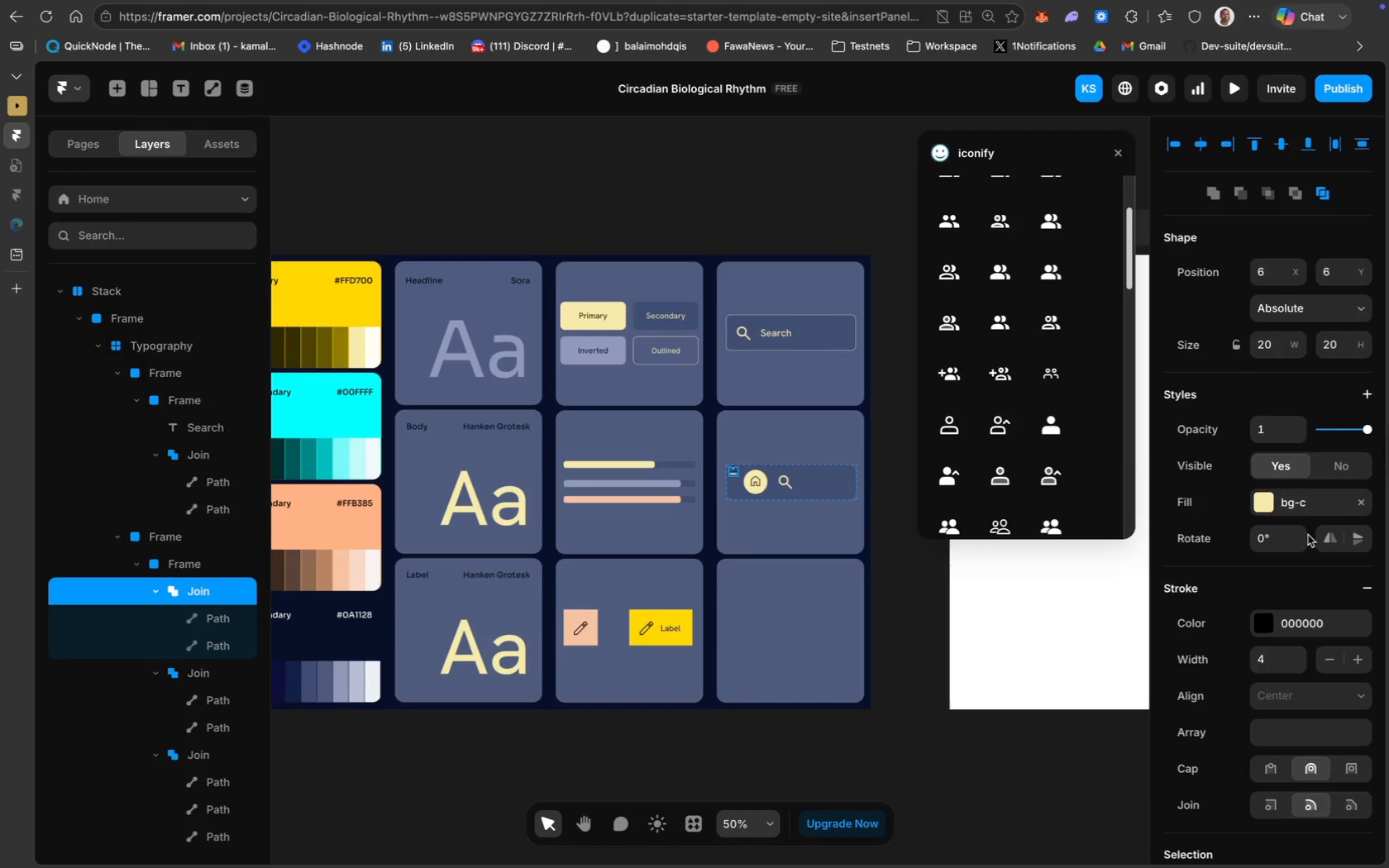 
left_click([1228, 338])
 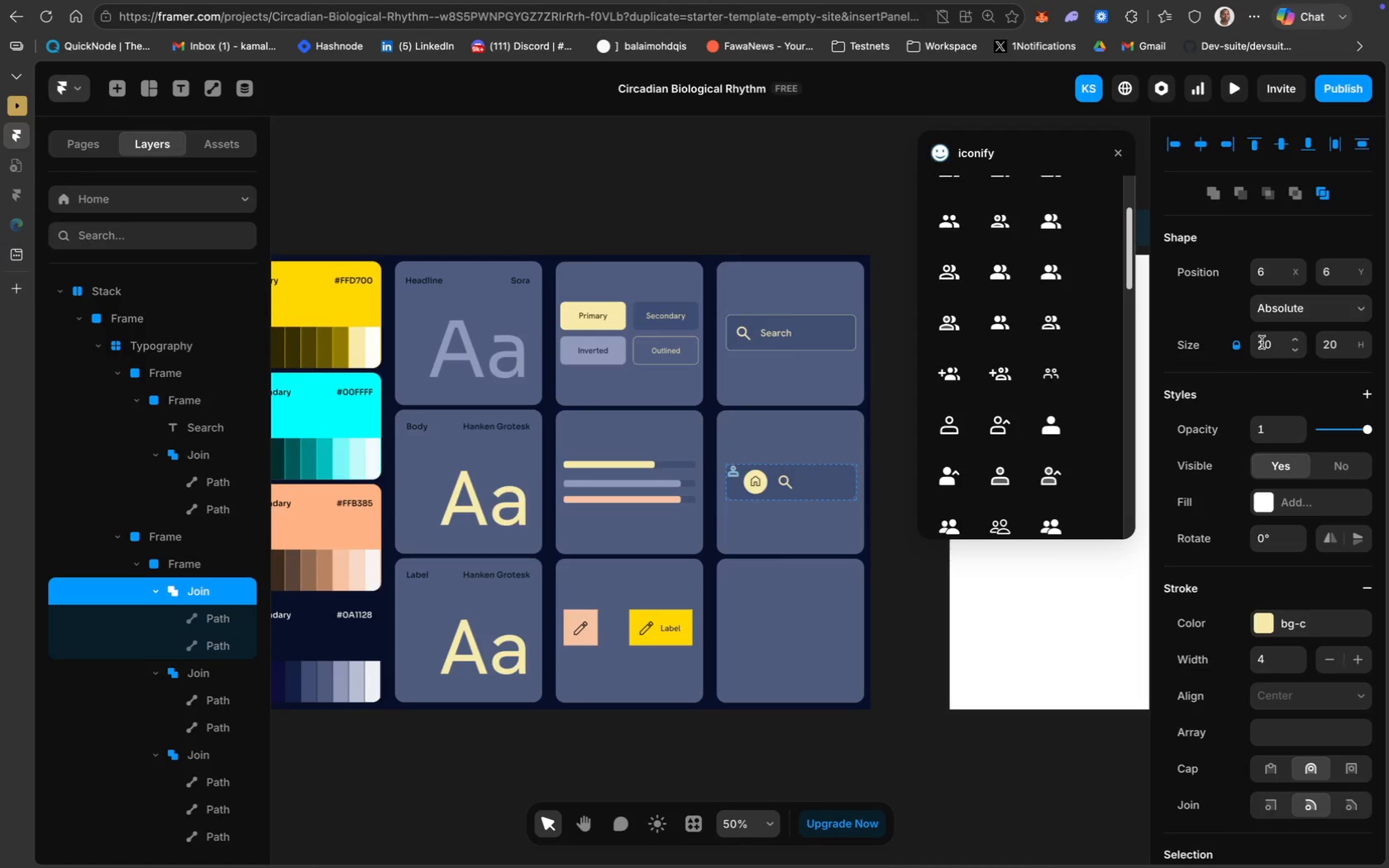 
type(30)
 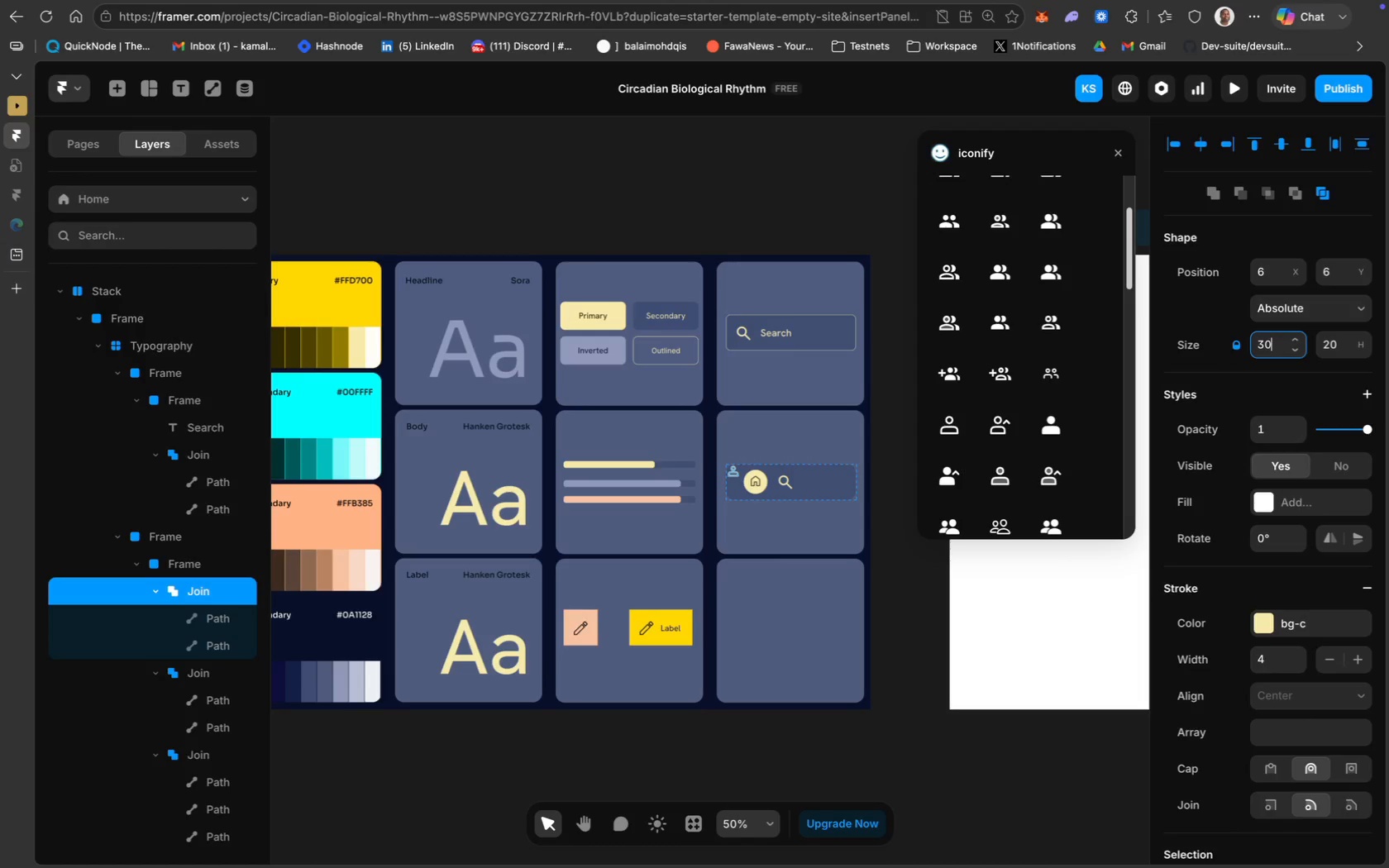 
key(Enter)
 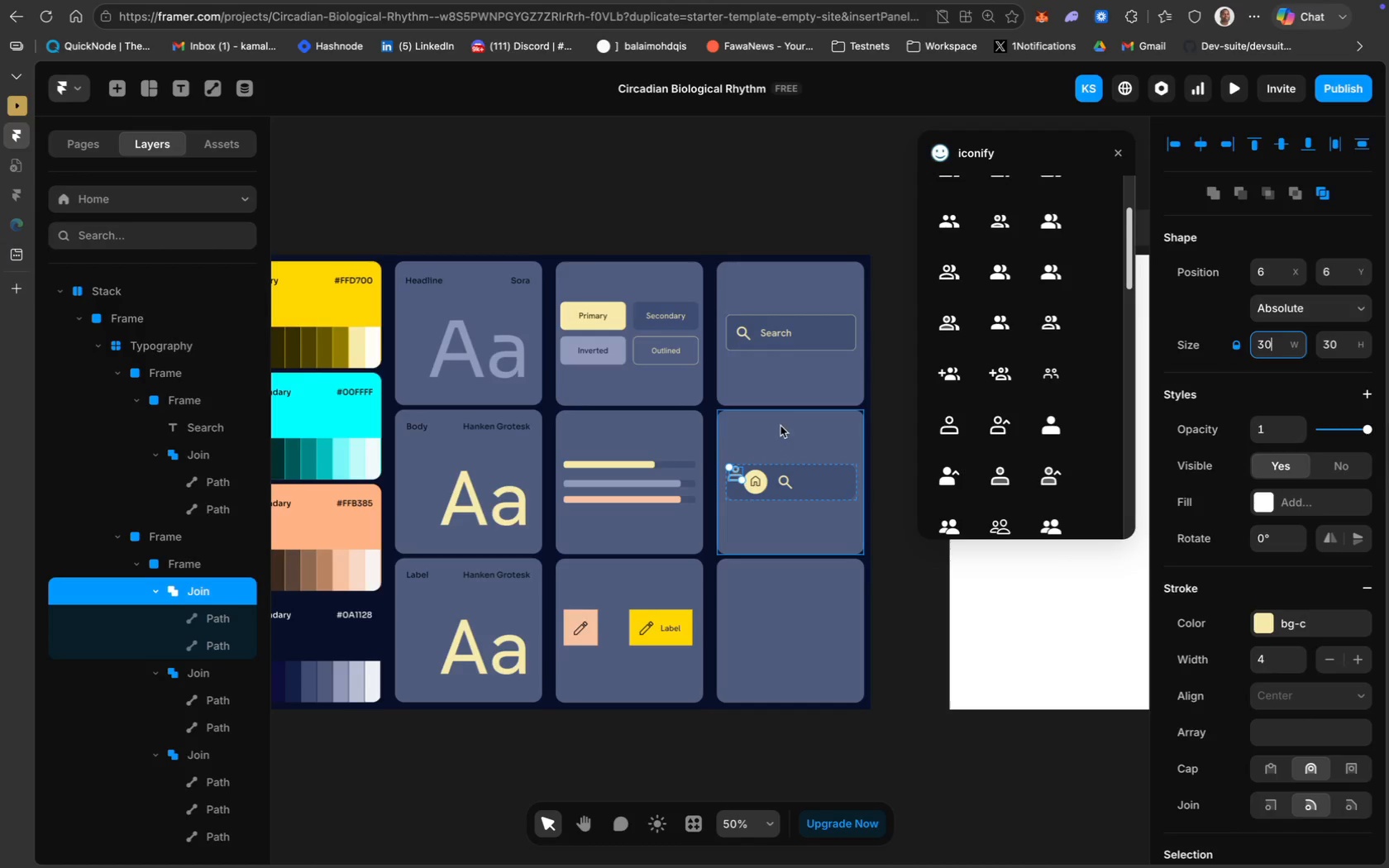 
left_click([759, 424])
 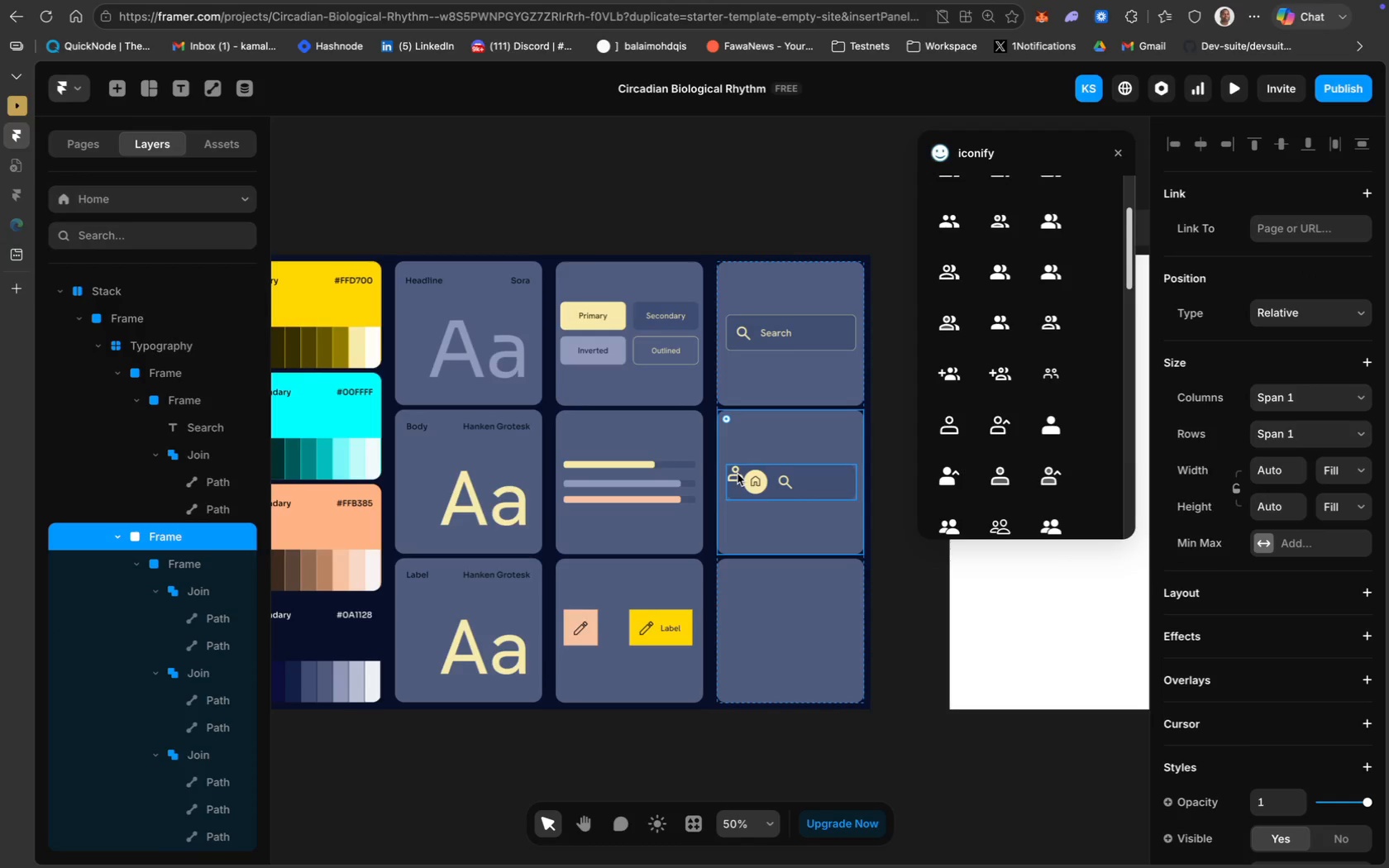 
left_click([734, 473])
 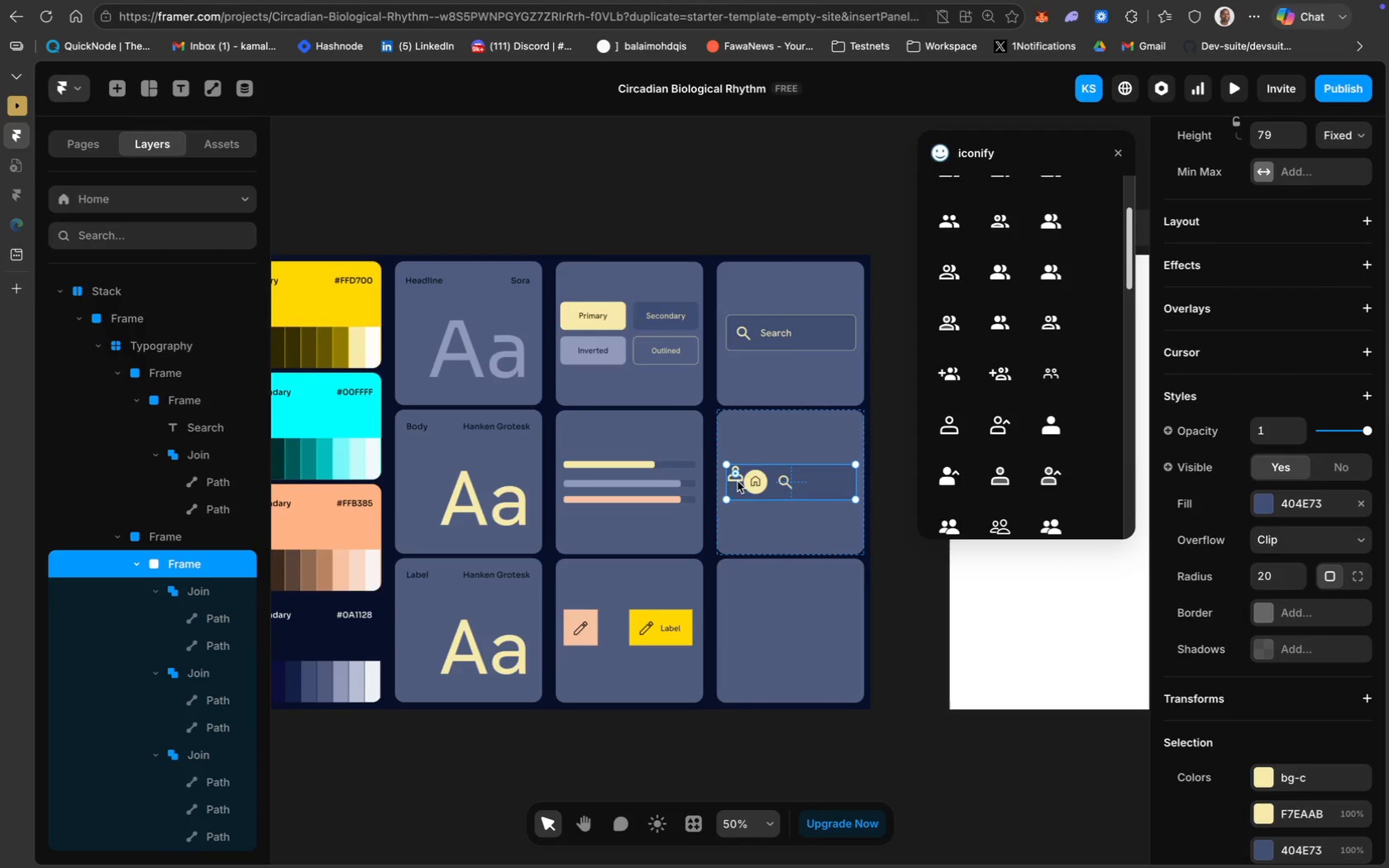 
left_click([739, 479])
 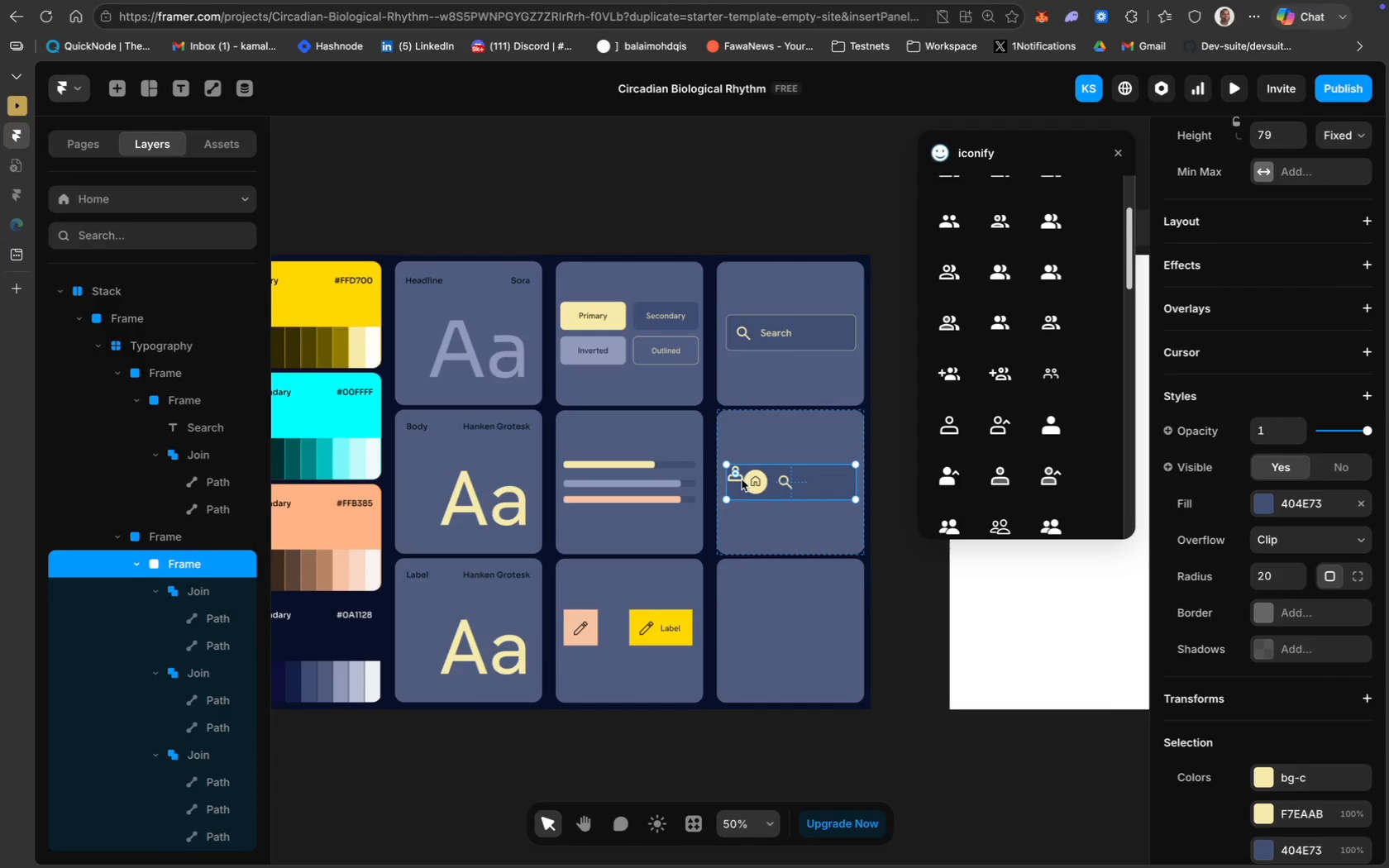 
left_click([741, 477])
 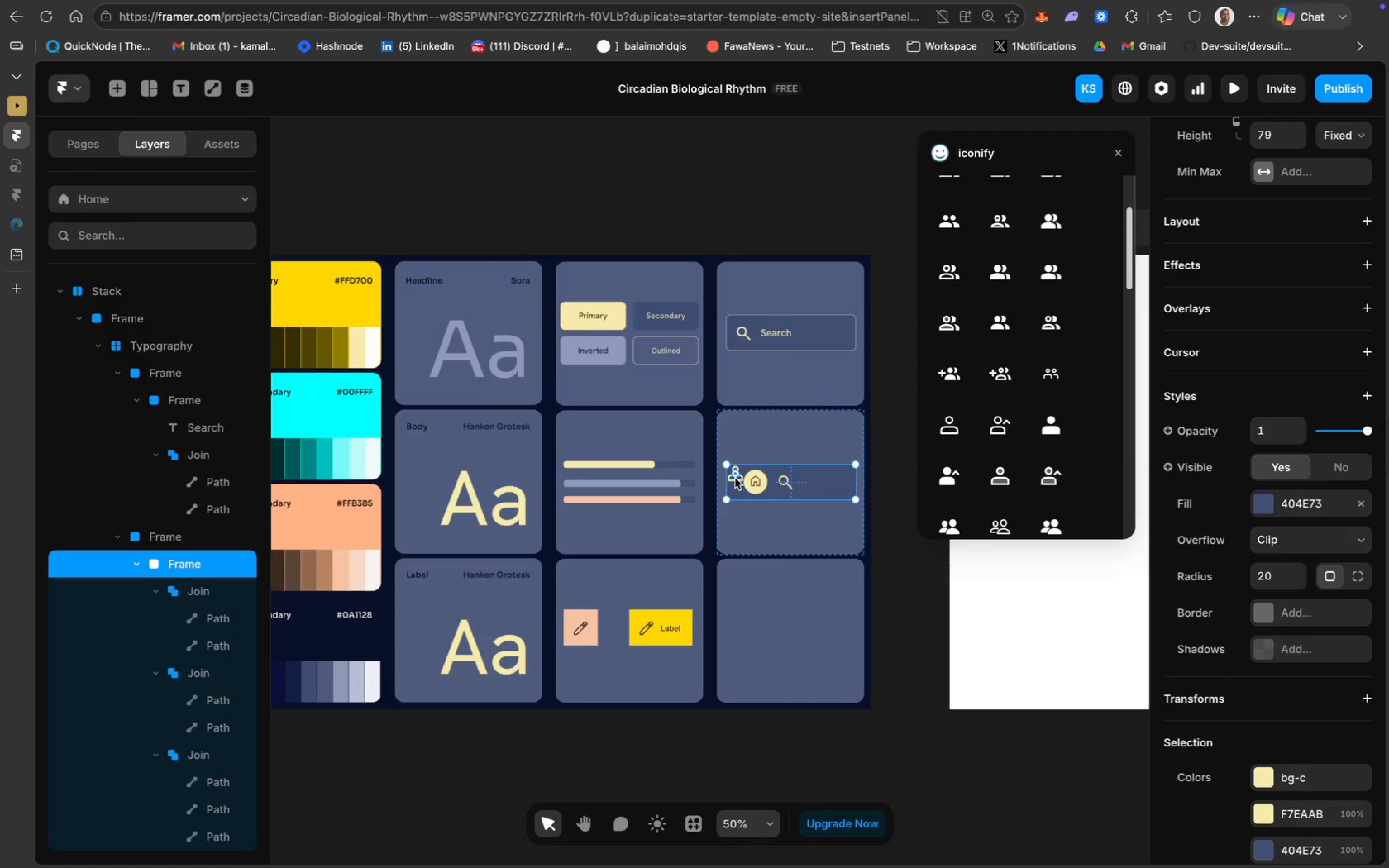 
double_click([755, 436])
 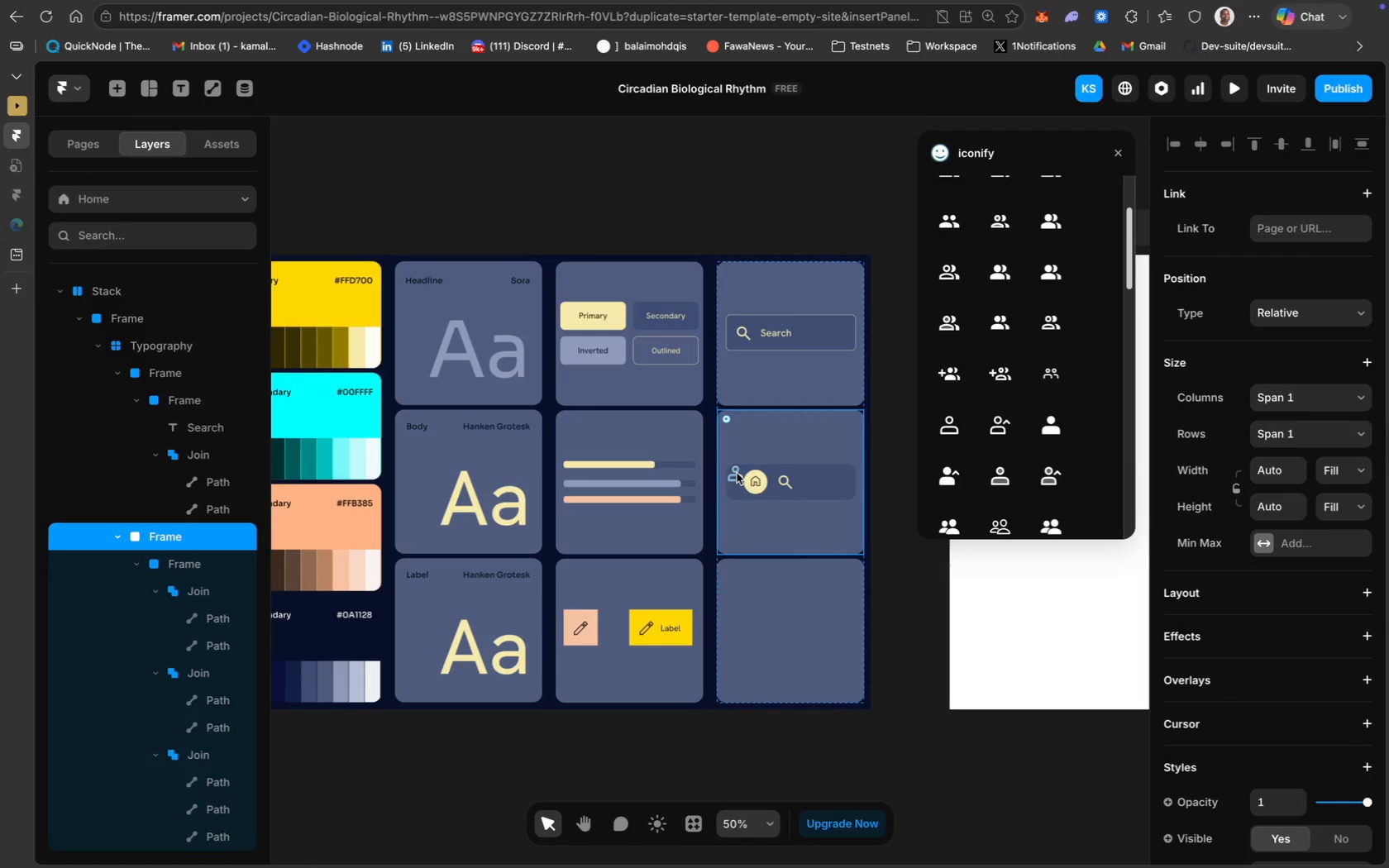 
left_click([736, 473])
 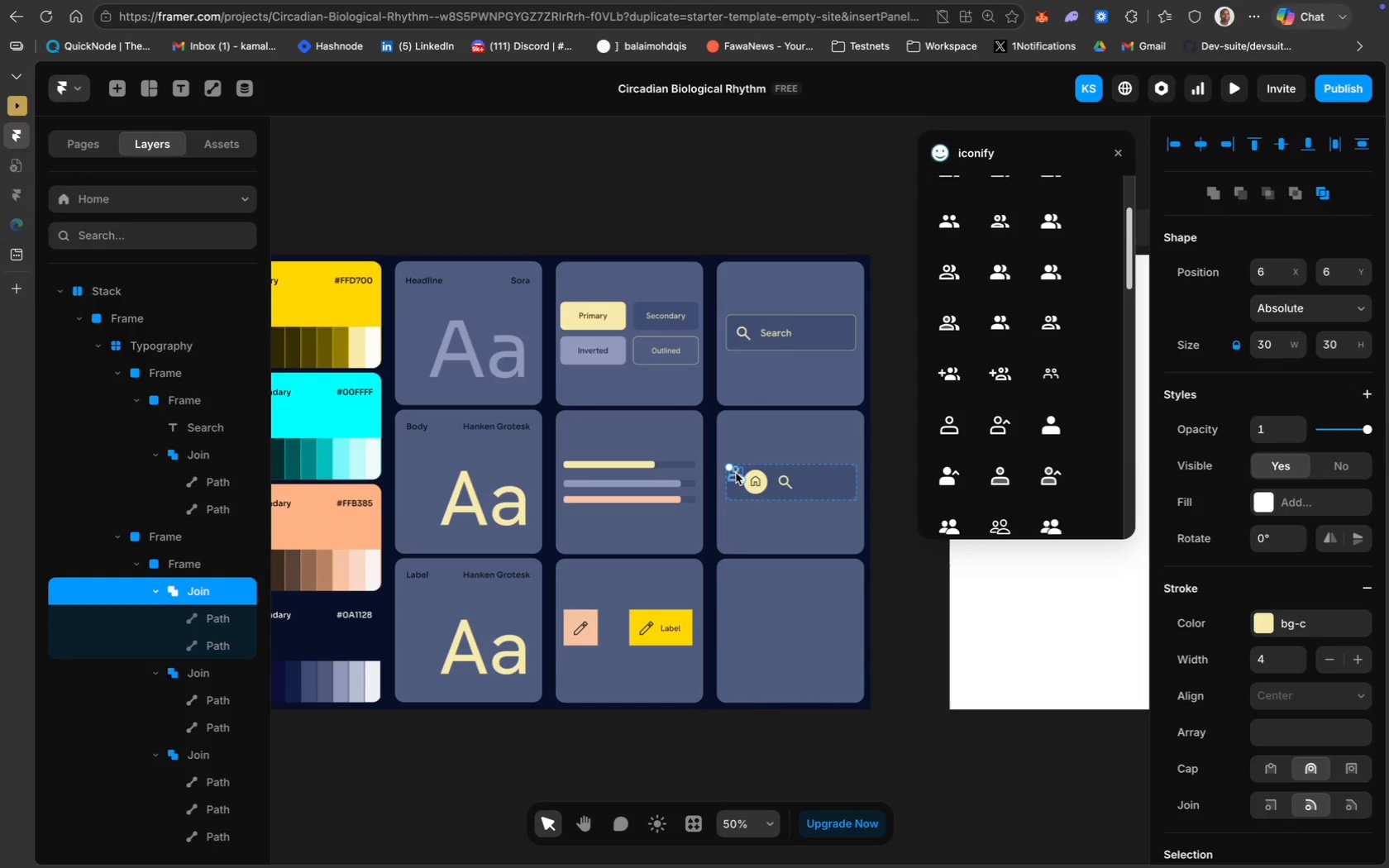 
left_click_drag(start_coordinate=[736, 473], to_coordinate=[810, 480])
 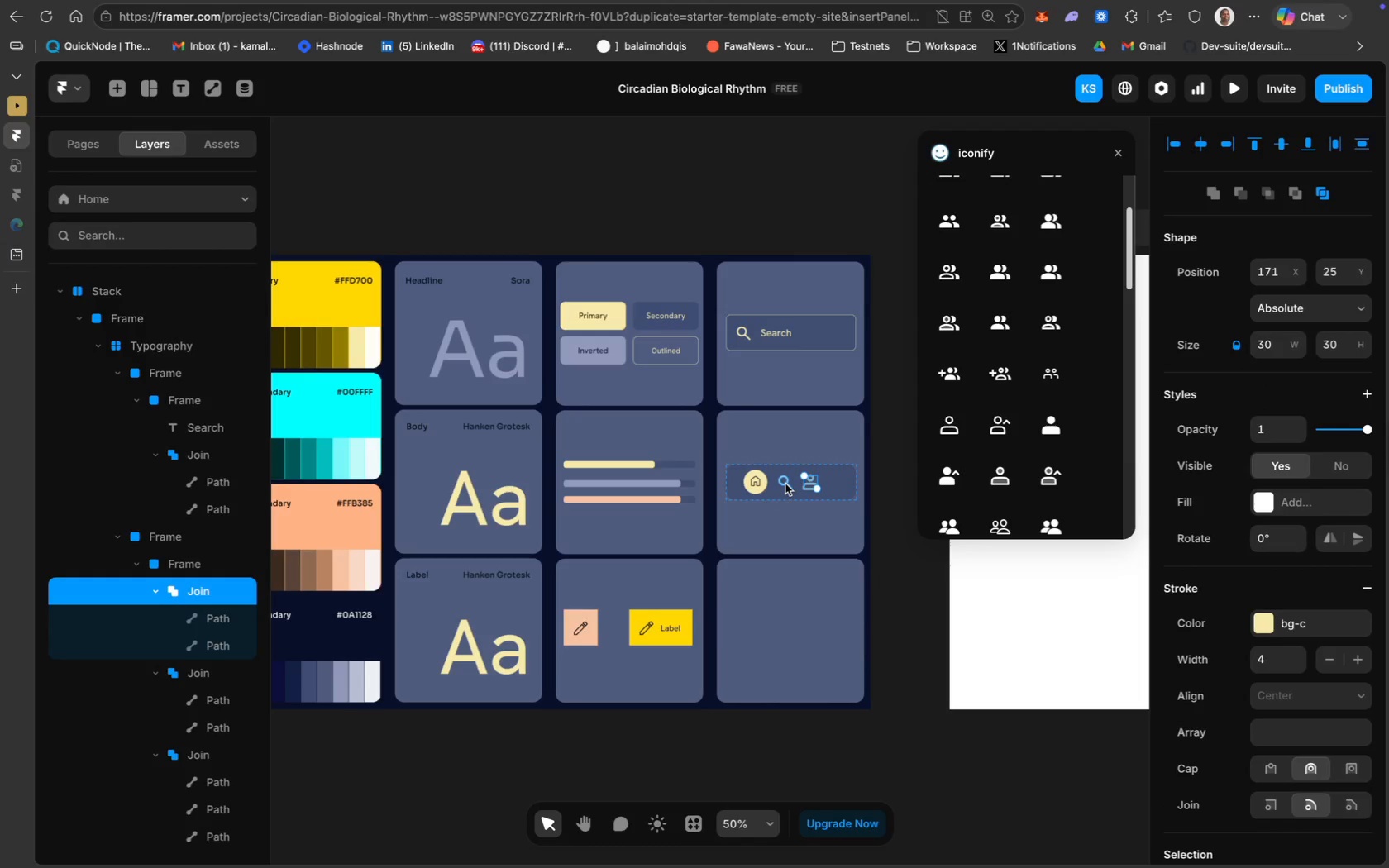 
hold_key(key=ShiftLeft, duration=4.37)
left_click([785, 484])
 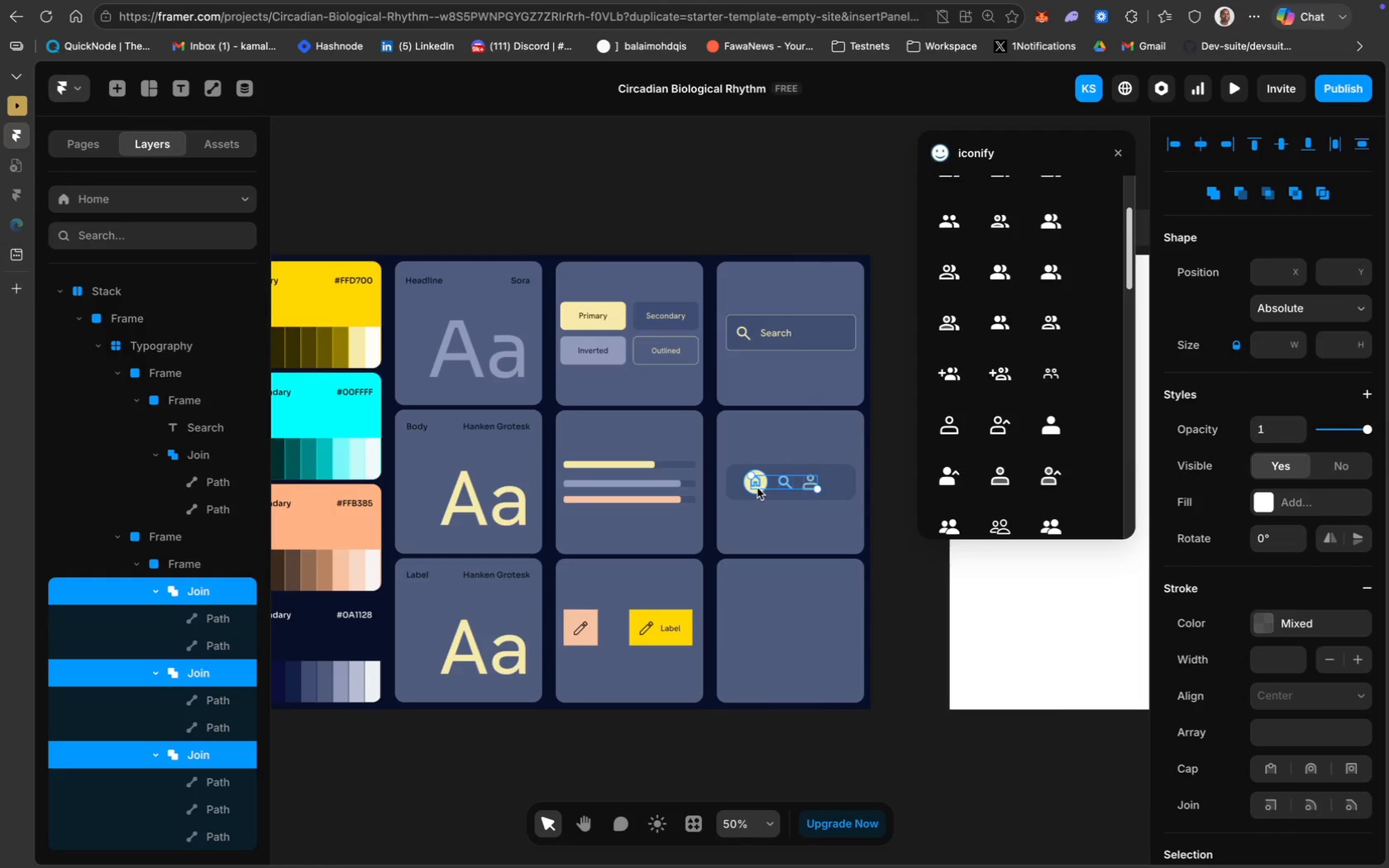 
left_click([755, 489])
 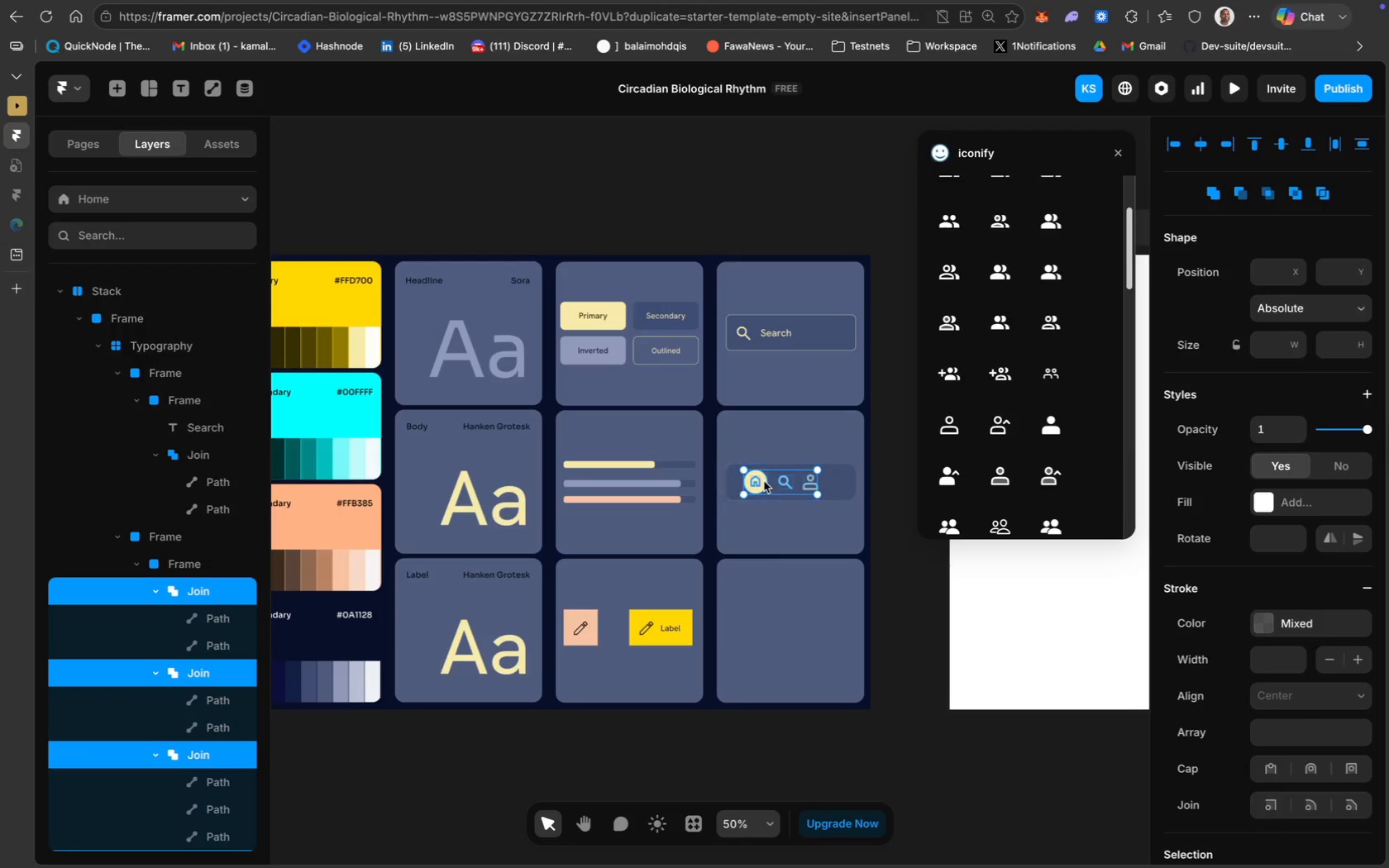 
left_click_drag(start_coordinate=[760, 481], to_coordinate=[765, 481])
 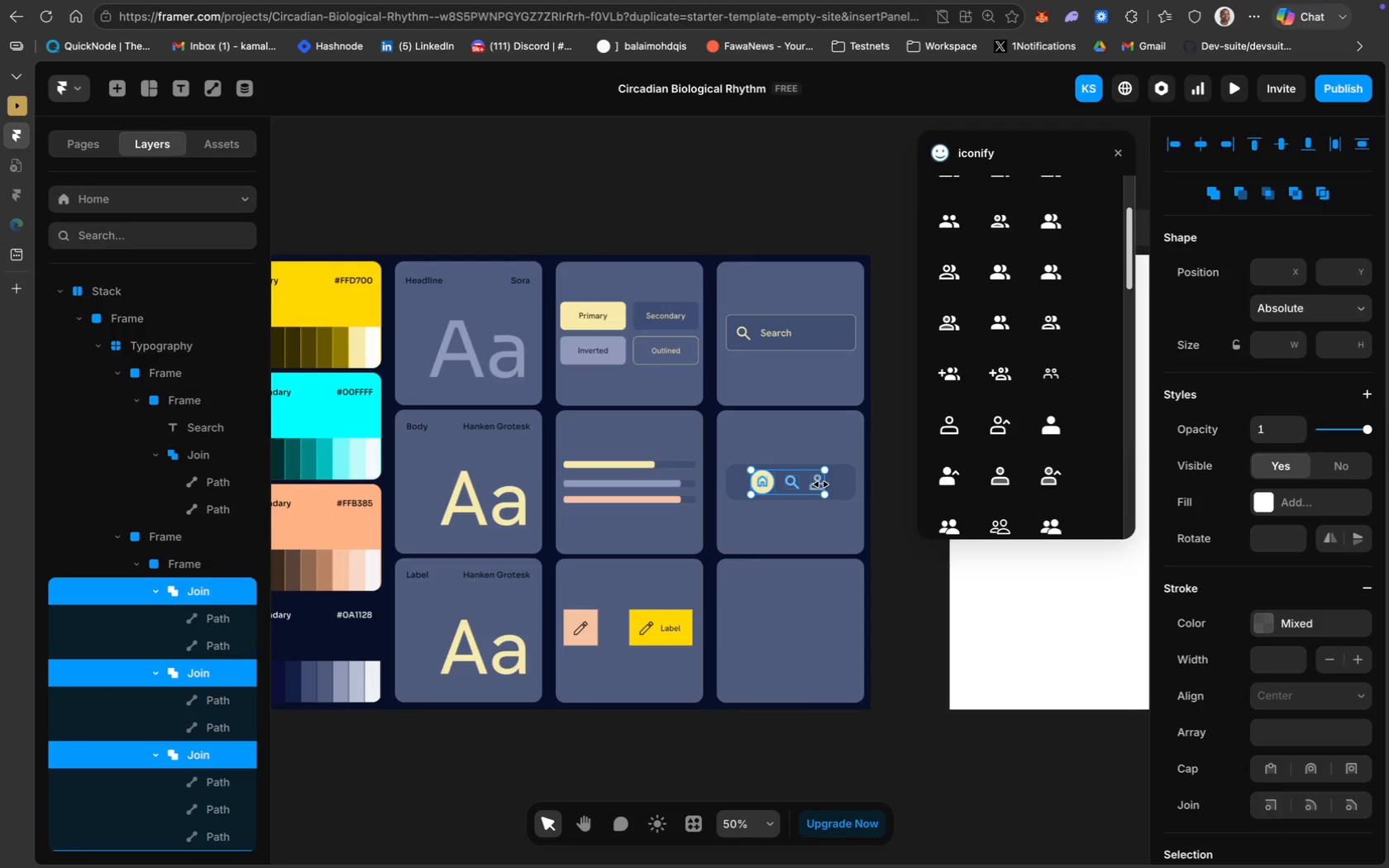 
left_click_drag(start_coordinate=[822, 484], to_coordinate=[840, 483])
 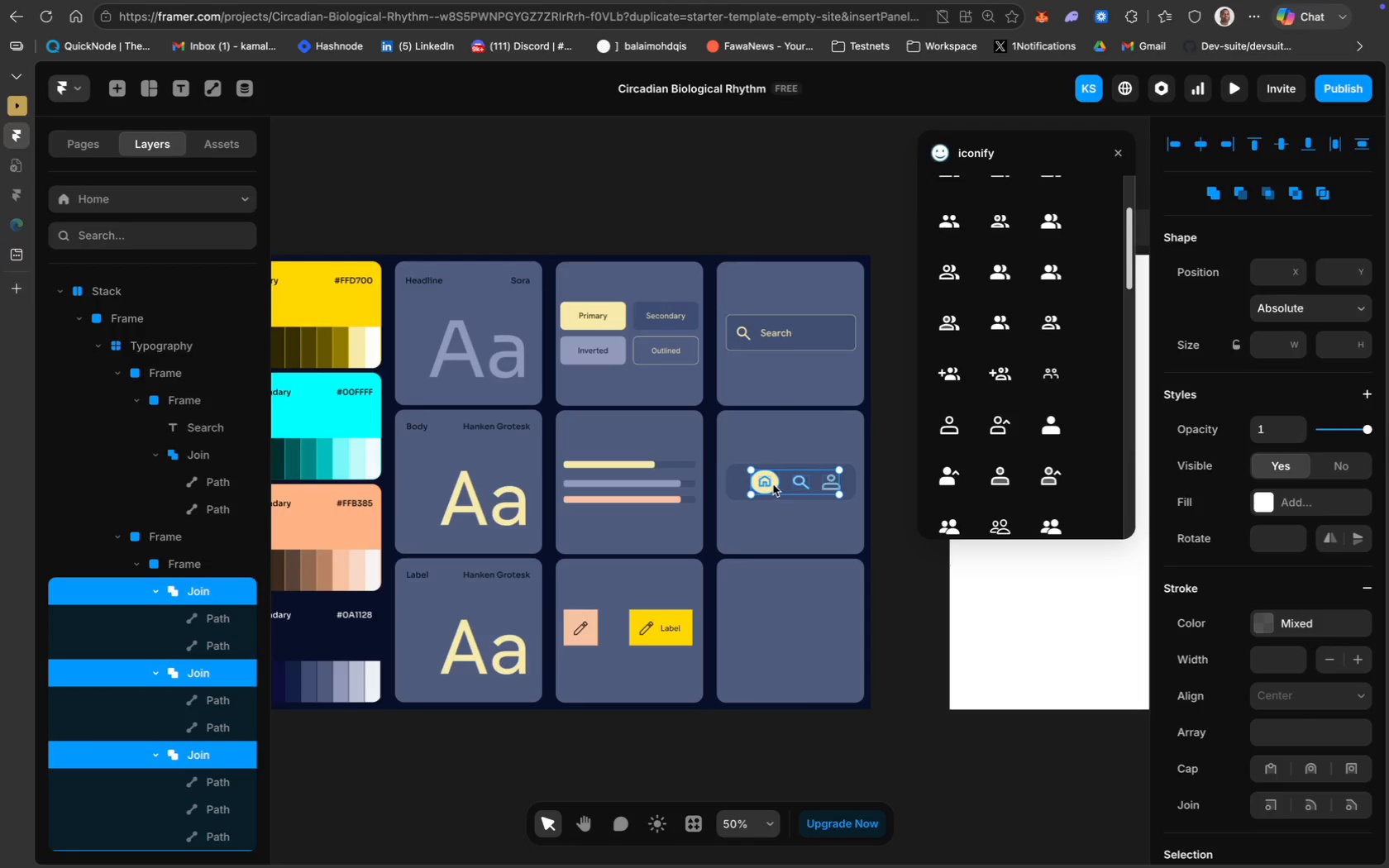 
left_click_drag(start_coordinate=[773, 483], to_coordinate=[769, 483])
 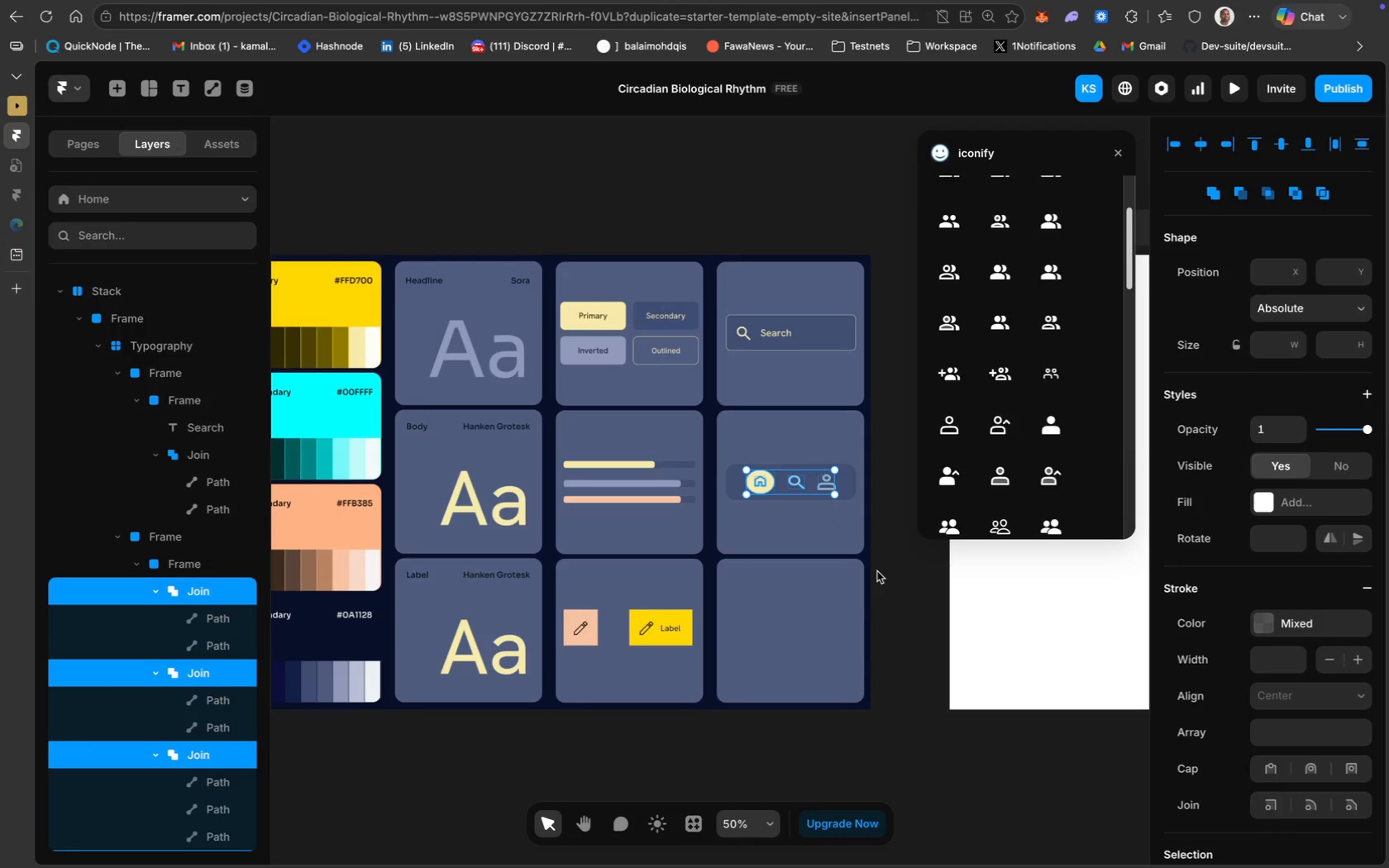 
left_click([877, 572])
 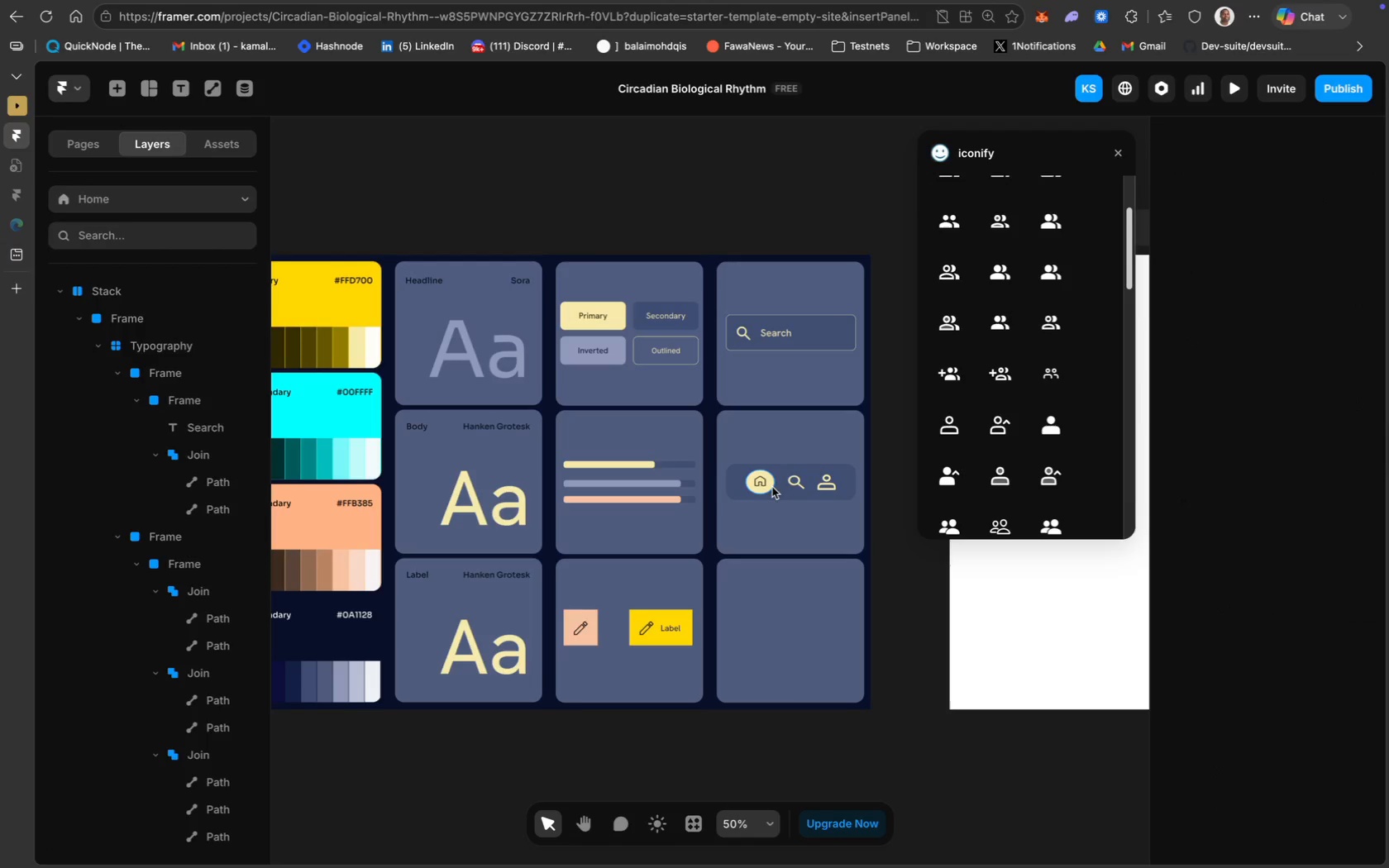 
key(Meta+Z)
 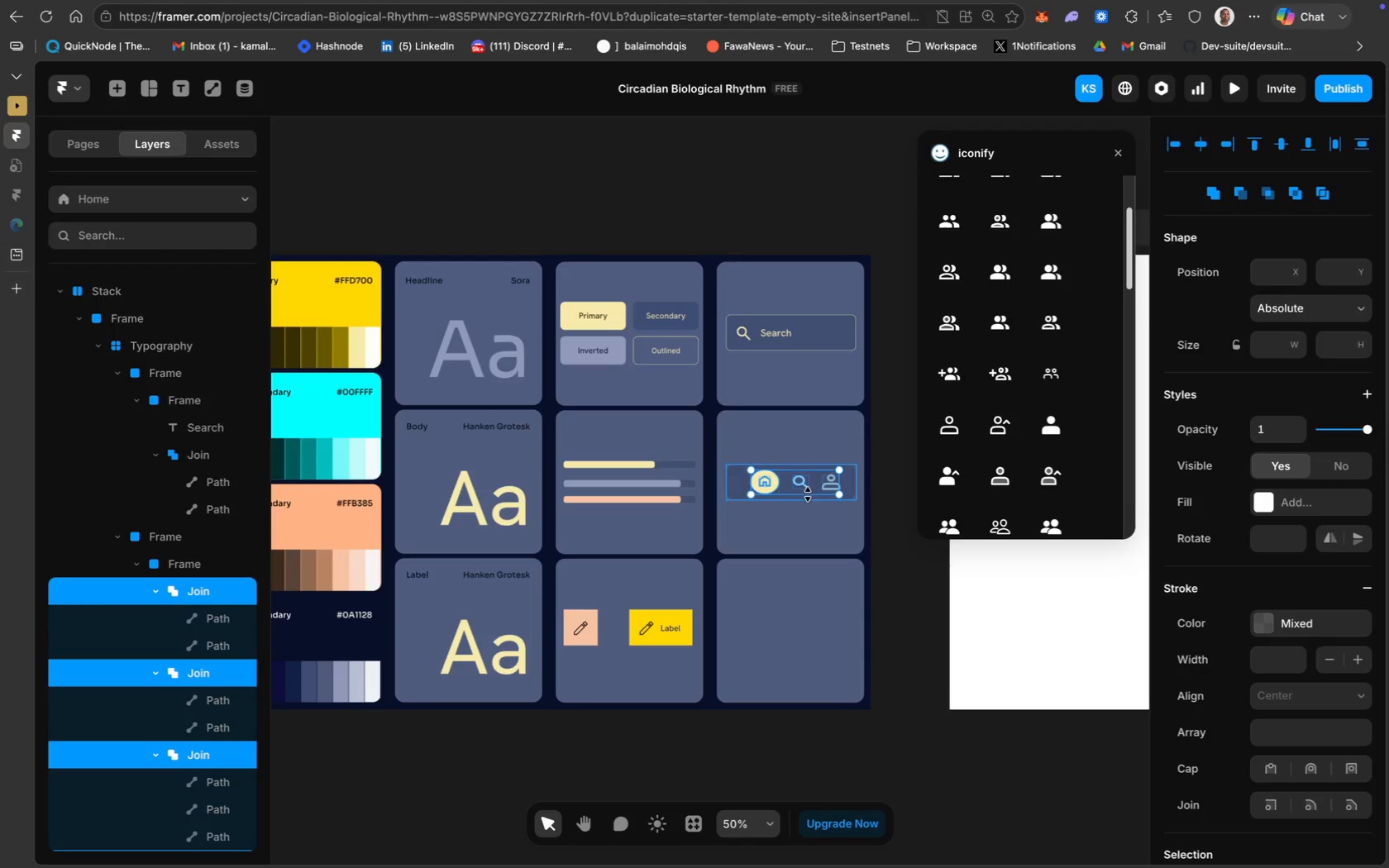 
key(Meta+Z)
 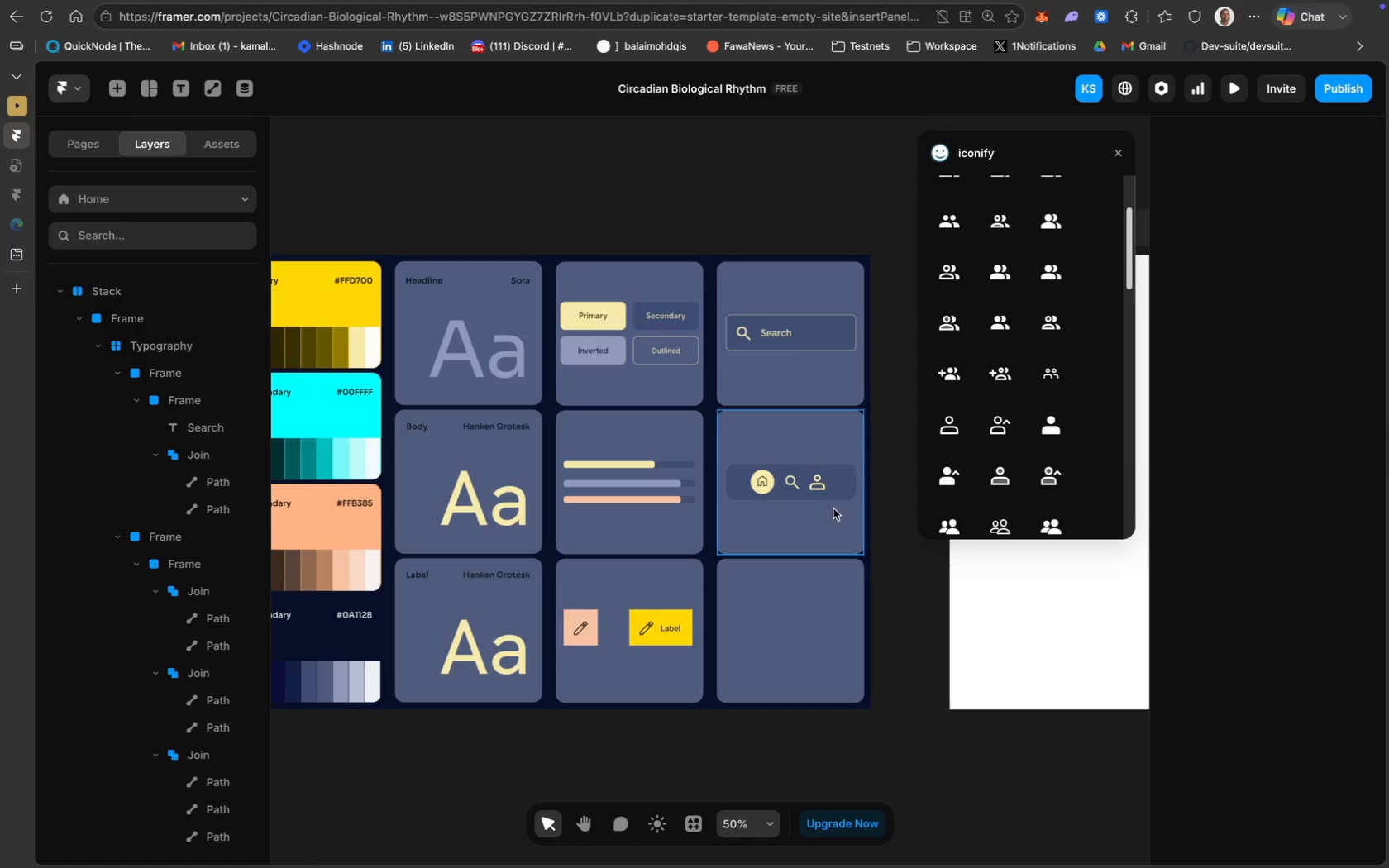 
wait(11.21)
 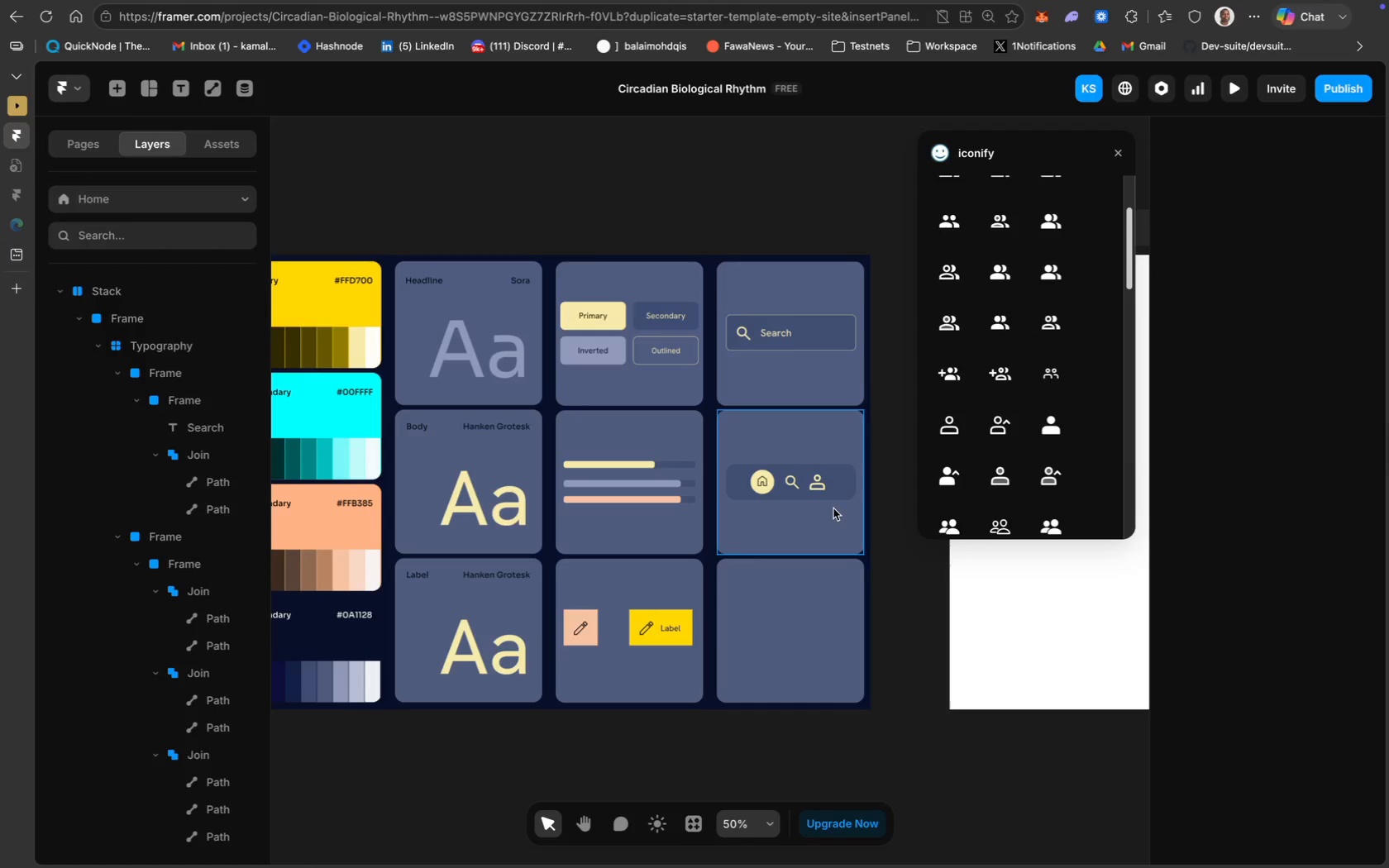 
left_click([769, 484])
 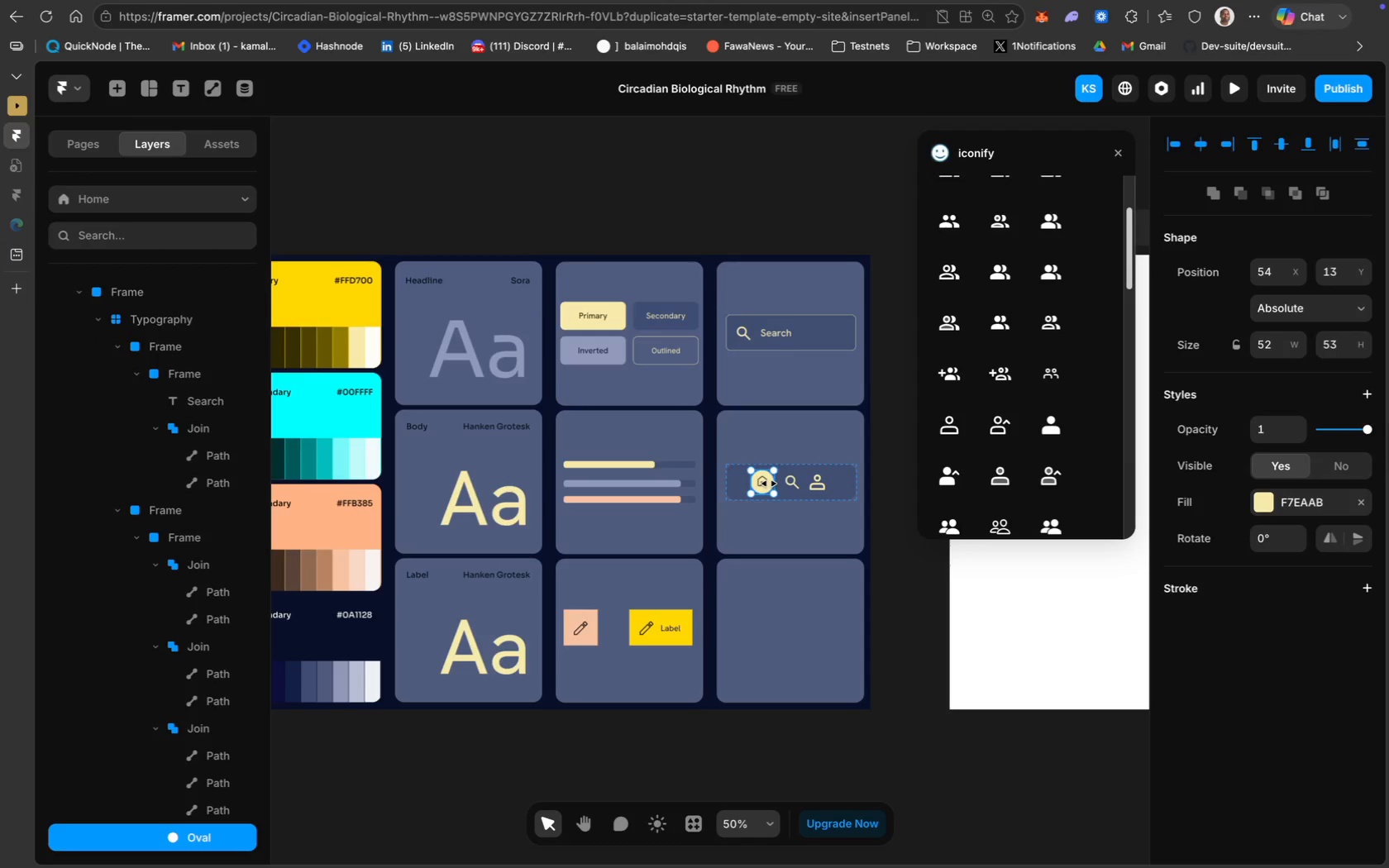 
key(Meta+D)
 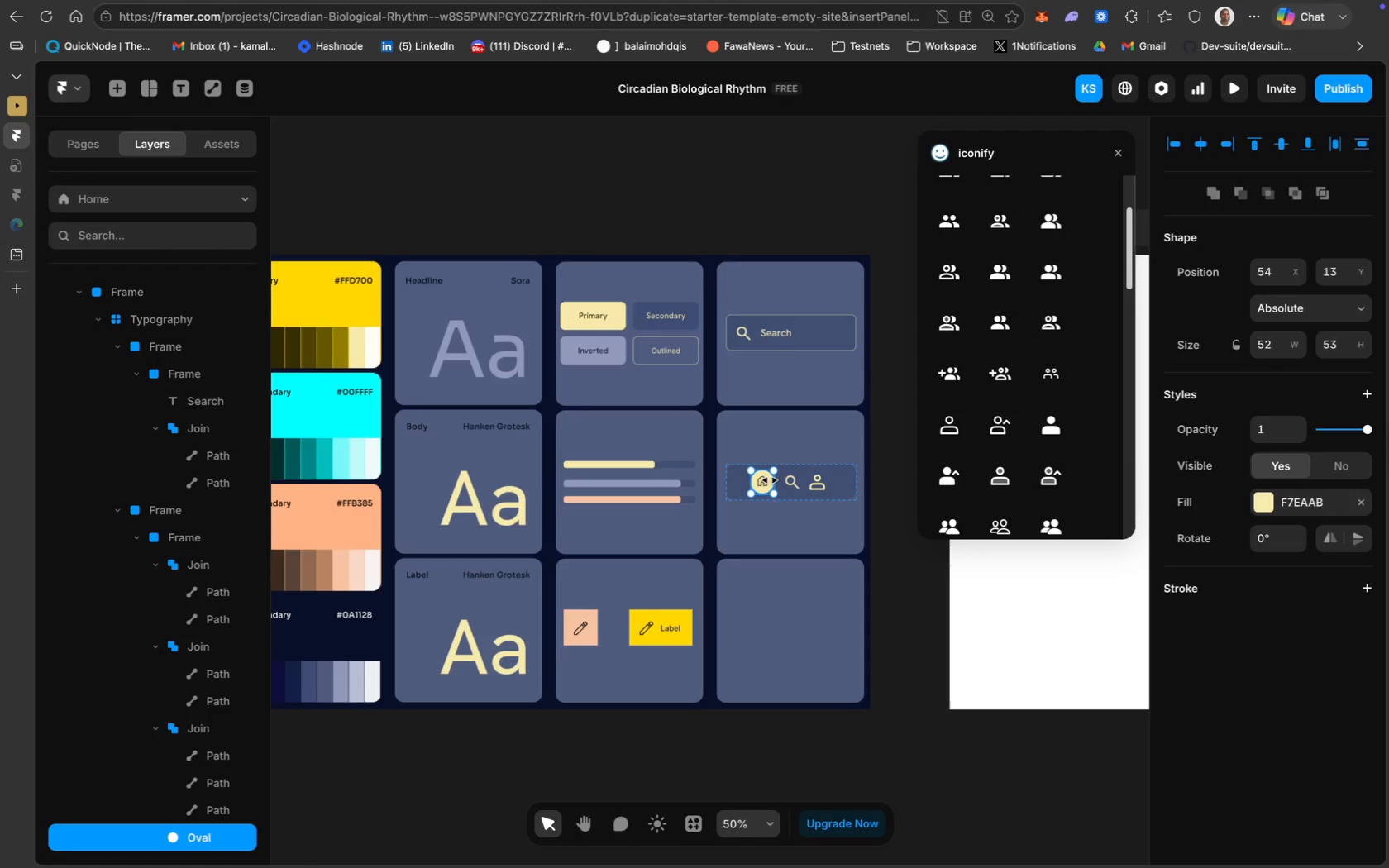 
wait(5.55)
 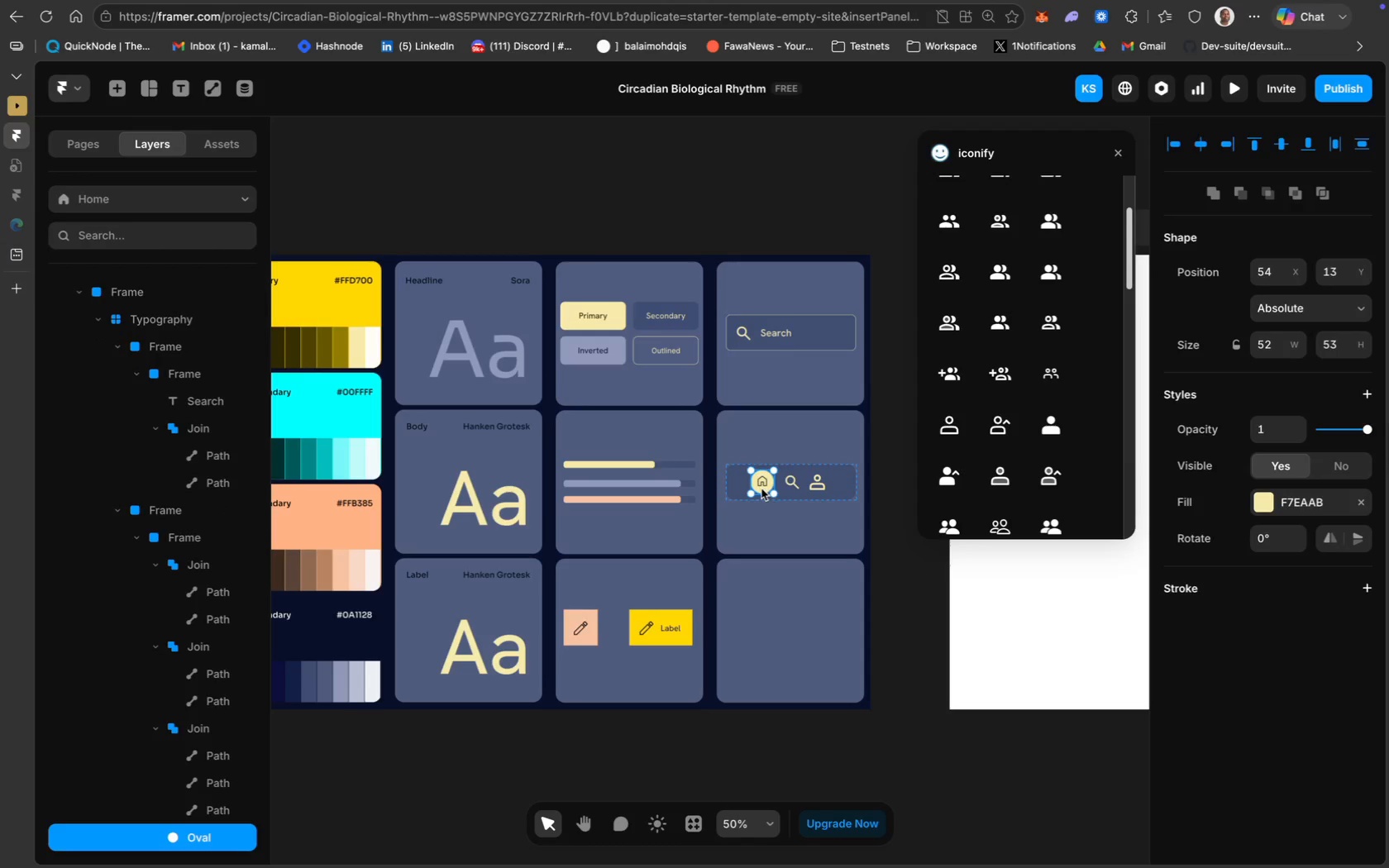 
left_click_drag(start_coordinate=[769, 480], to_coordinate=[744, 627])
 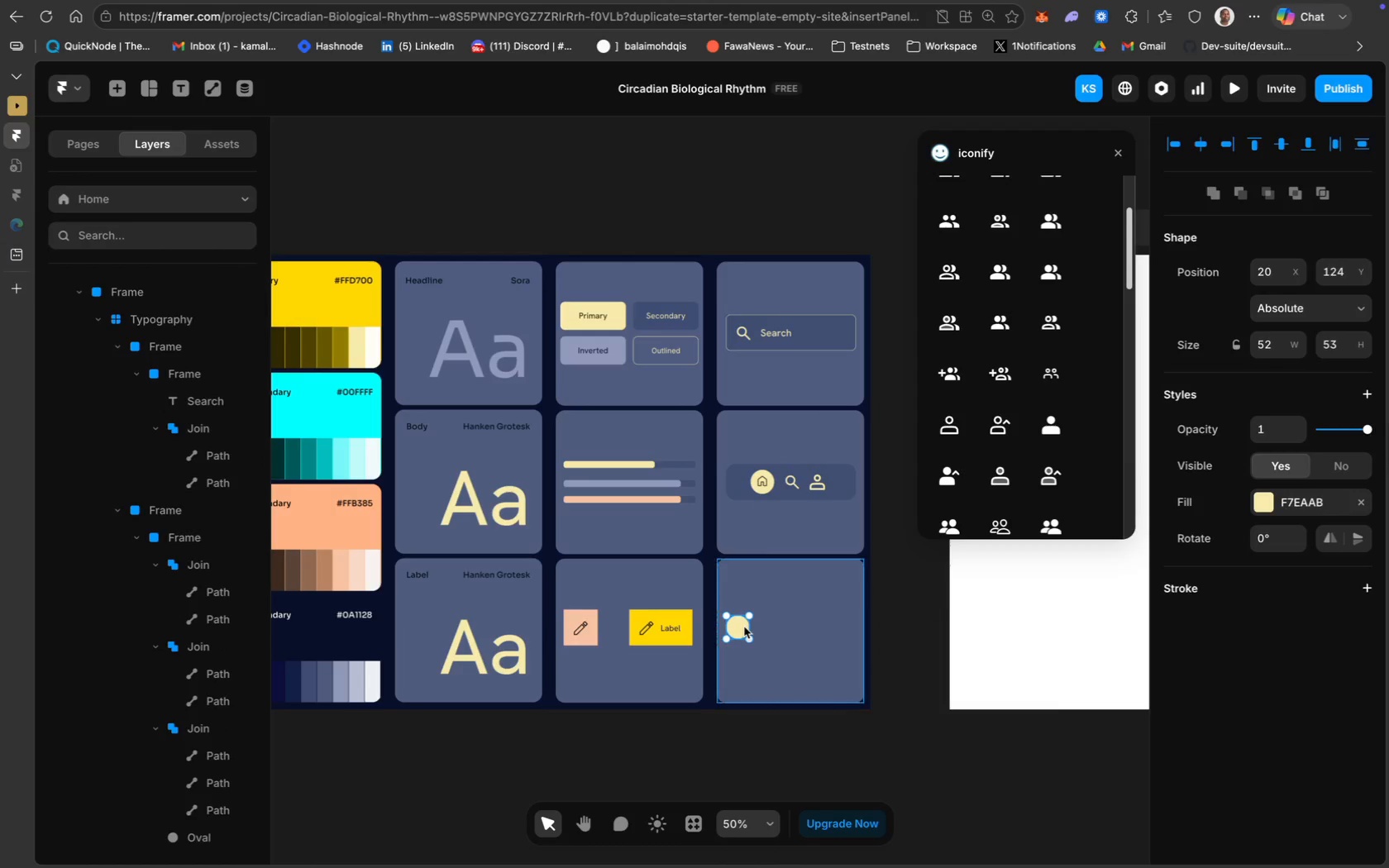 
key(Meta+CommandLeft)
 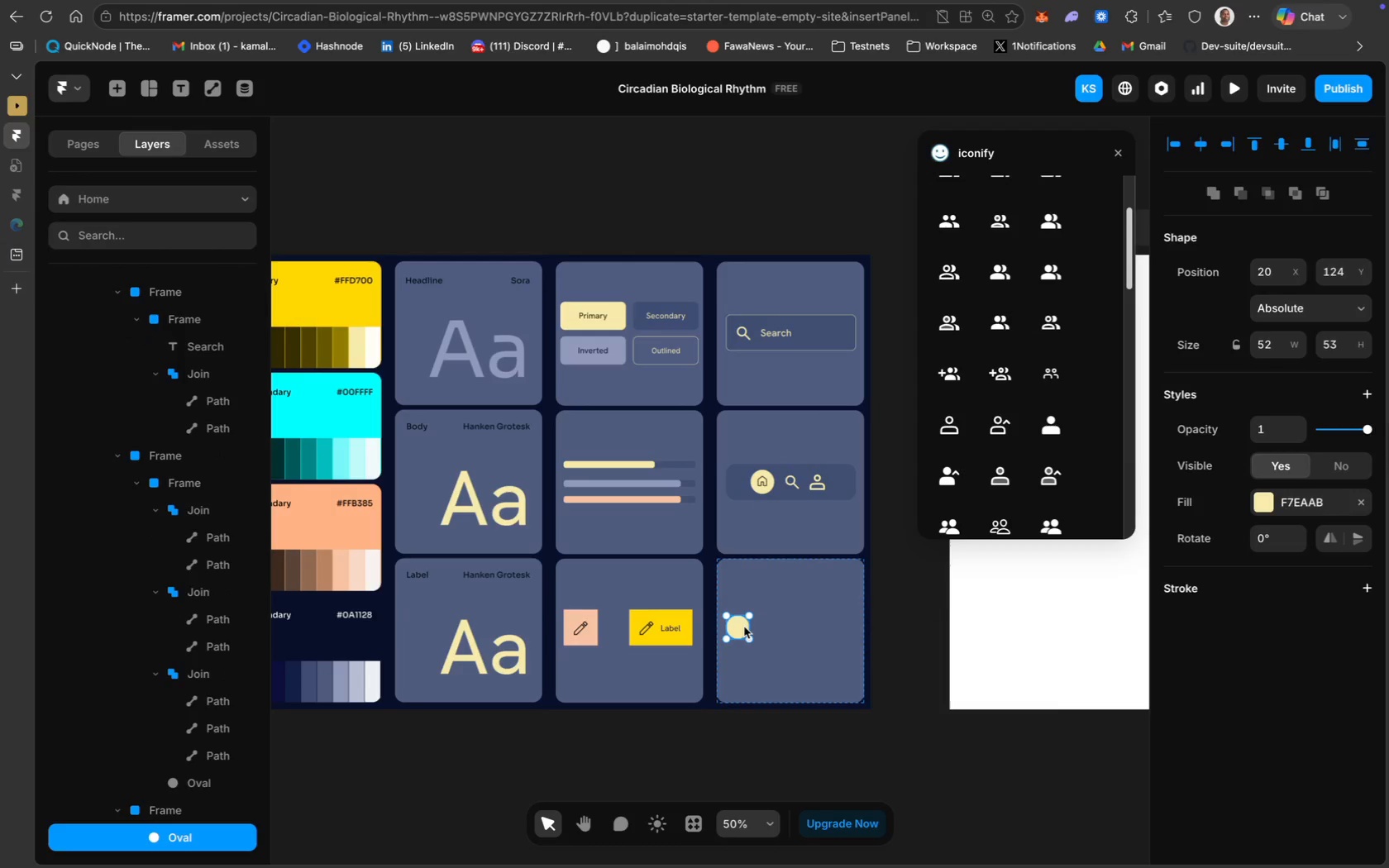 
key(Meta+D)
 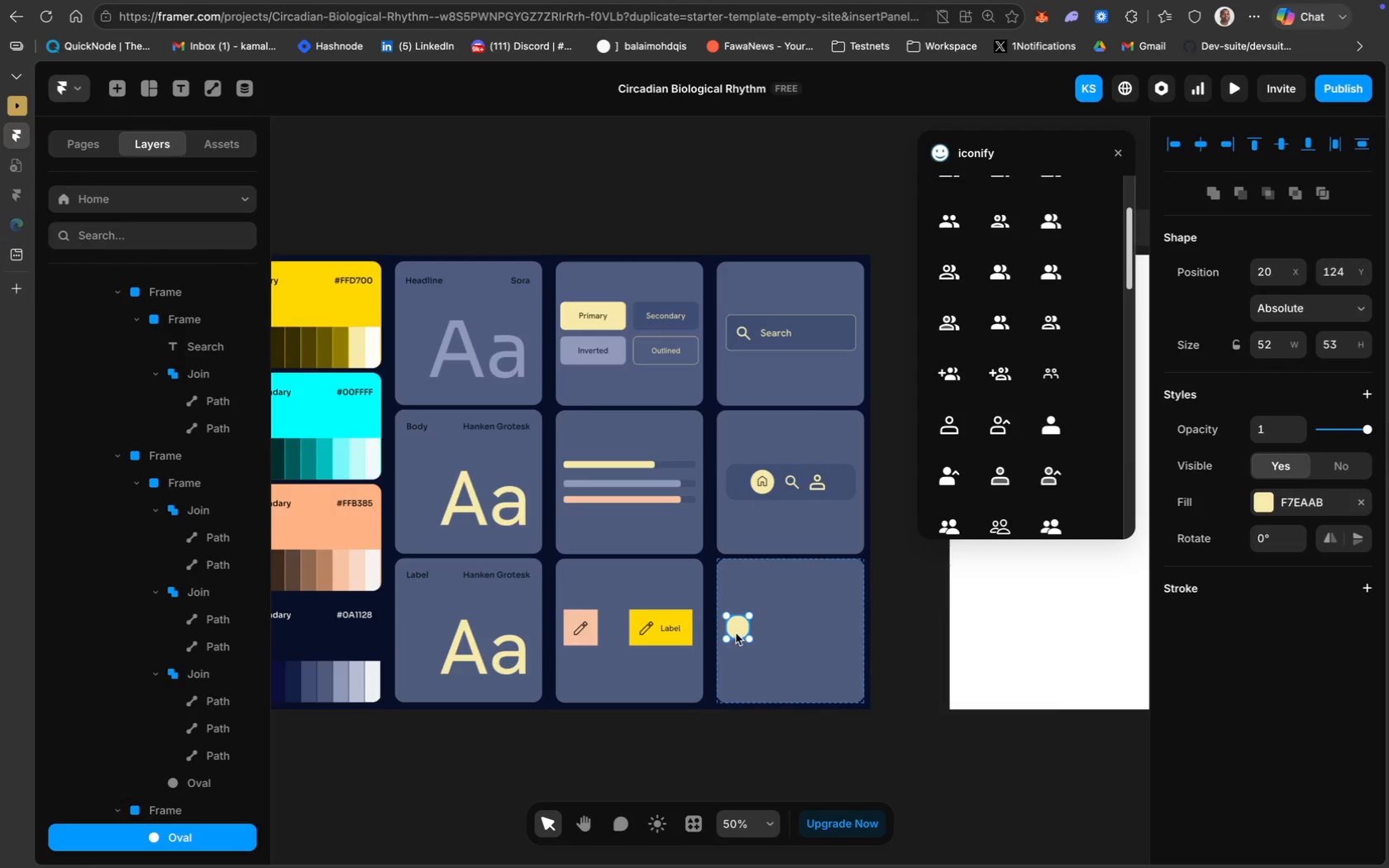 
left_click_drag(start_coordinate=[738, 630], to_coordinate=[771, 630])
 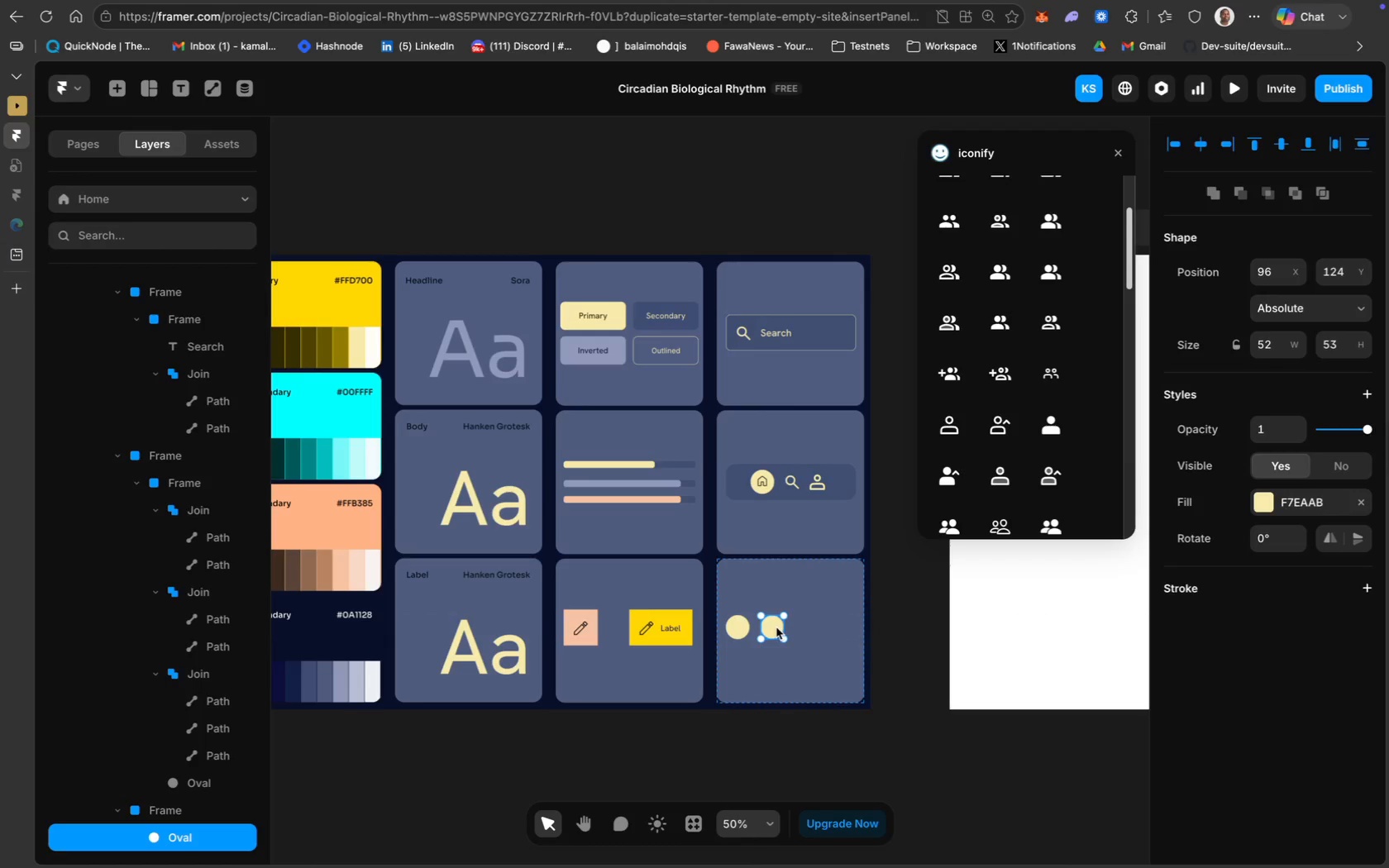 
hold_key(key=CapsLock, duration=0.84)
 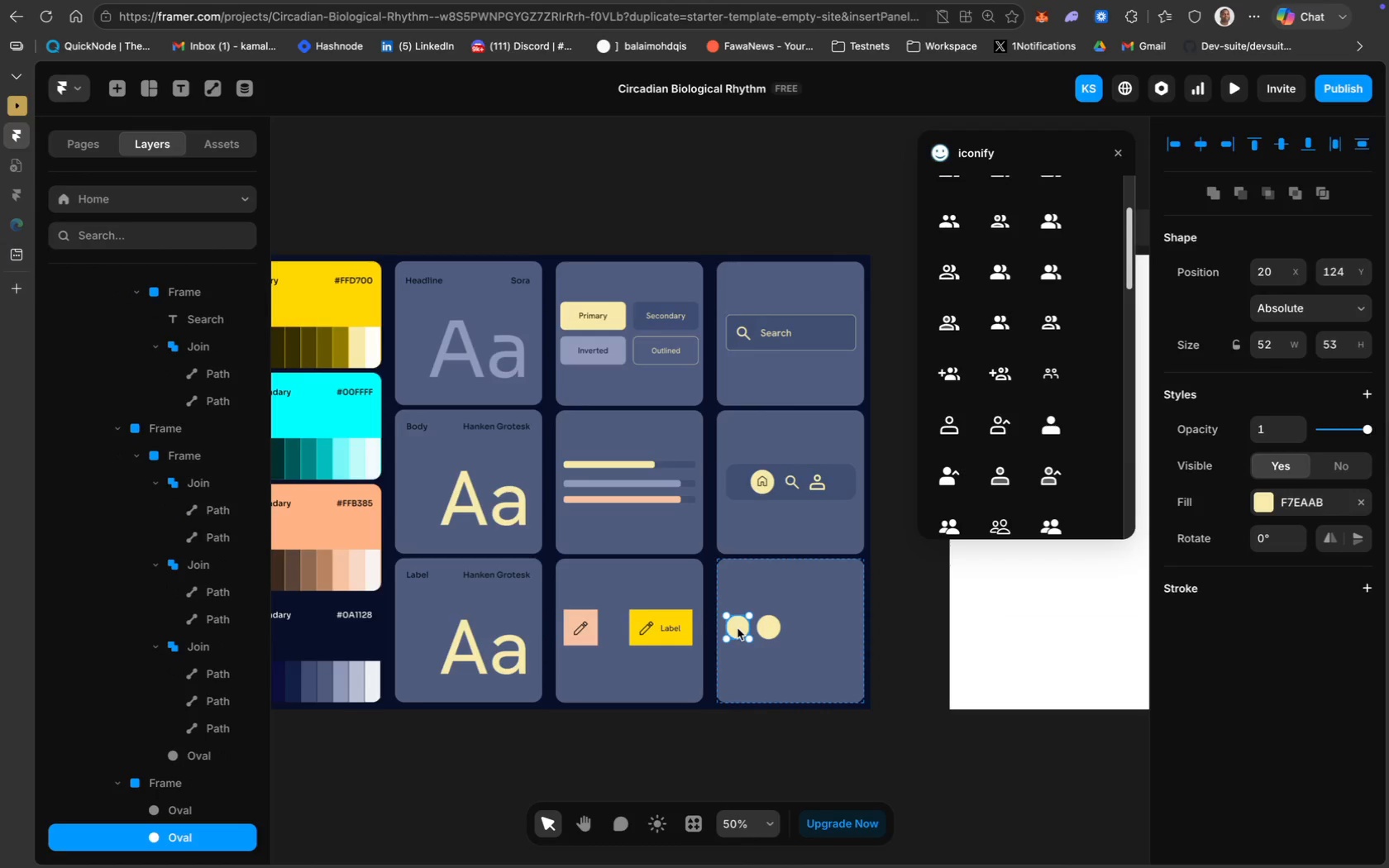 
left_click([737, 628])
 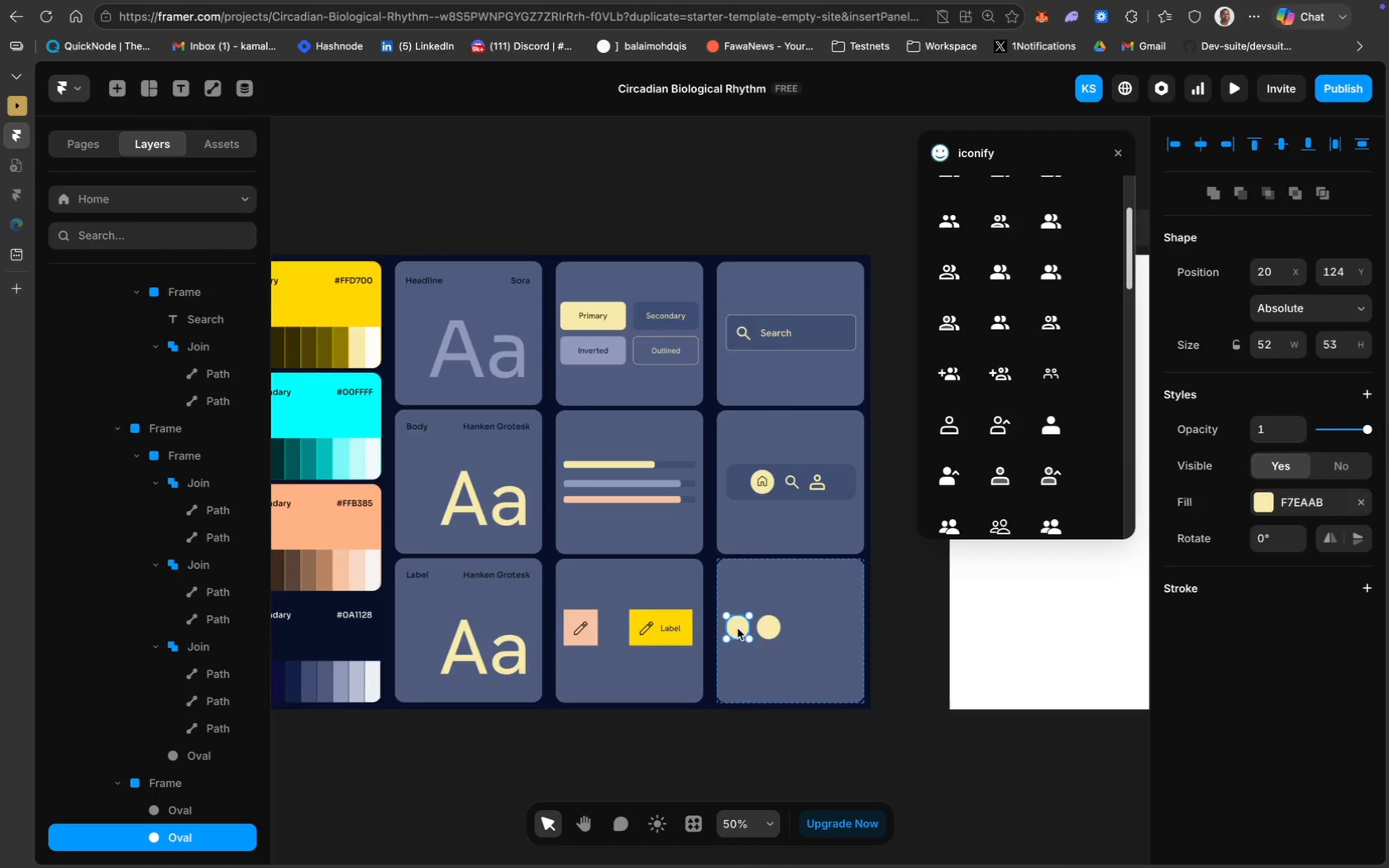 
hold_key(key=ShiftLeft, duration=1.08)
 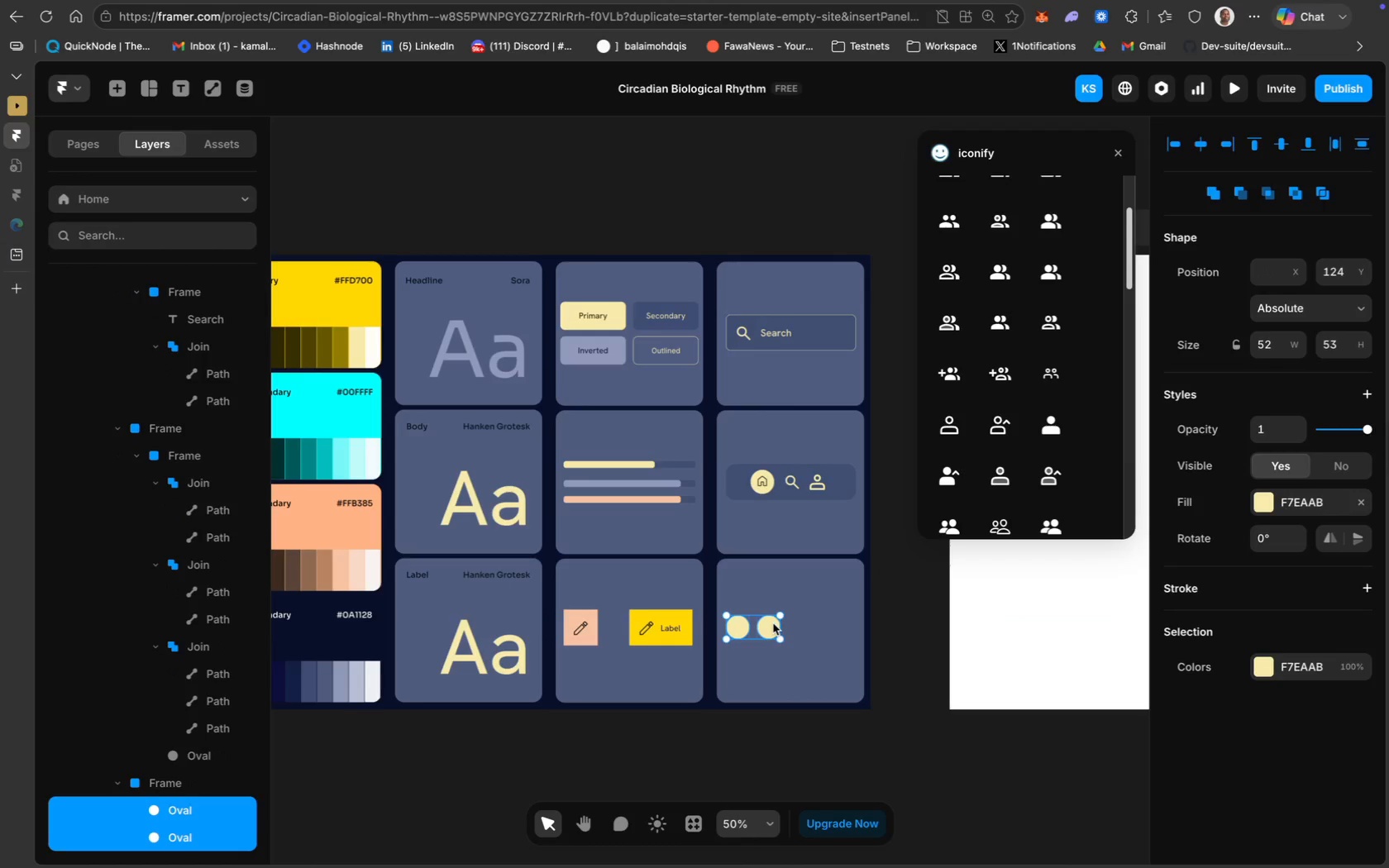 
key(Meta+D)
 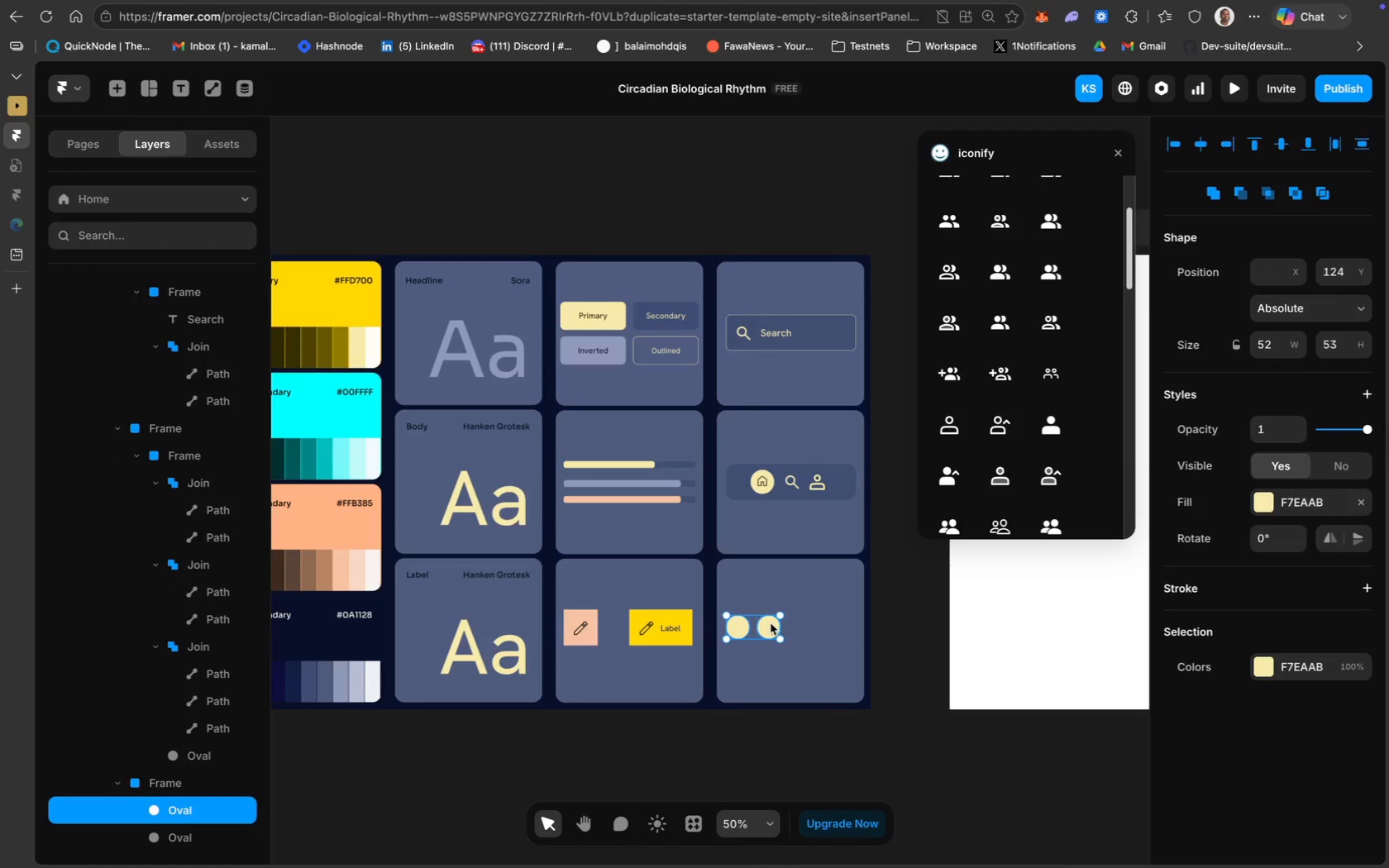 
left_click_drag(start_coordinate=[768, 624], to_coordinate=[828, 626])
 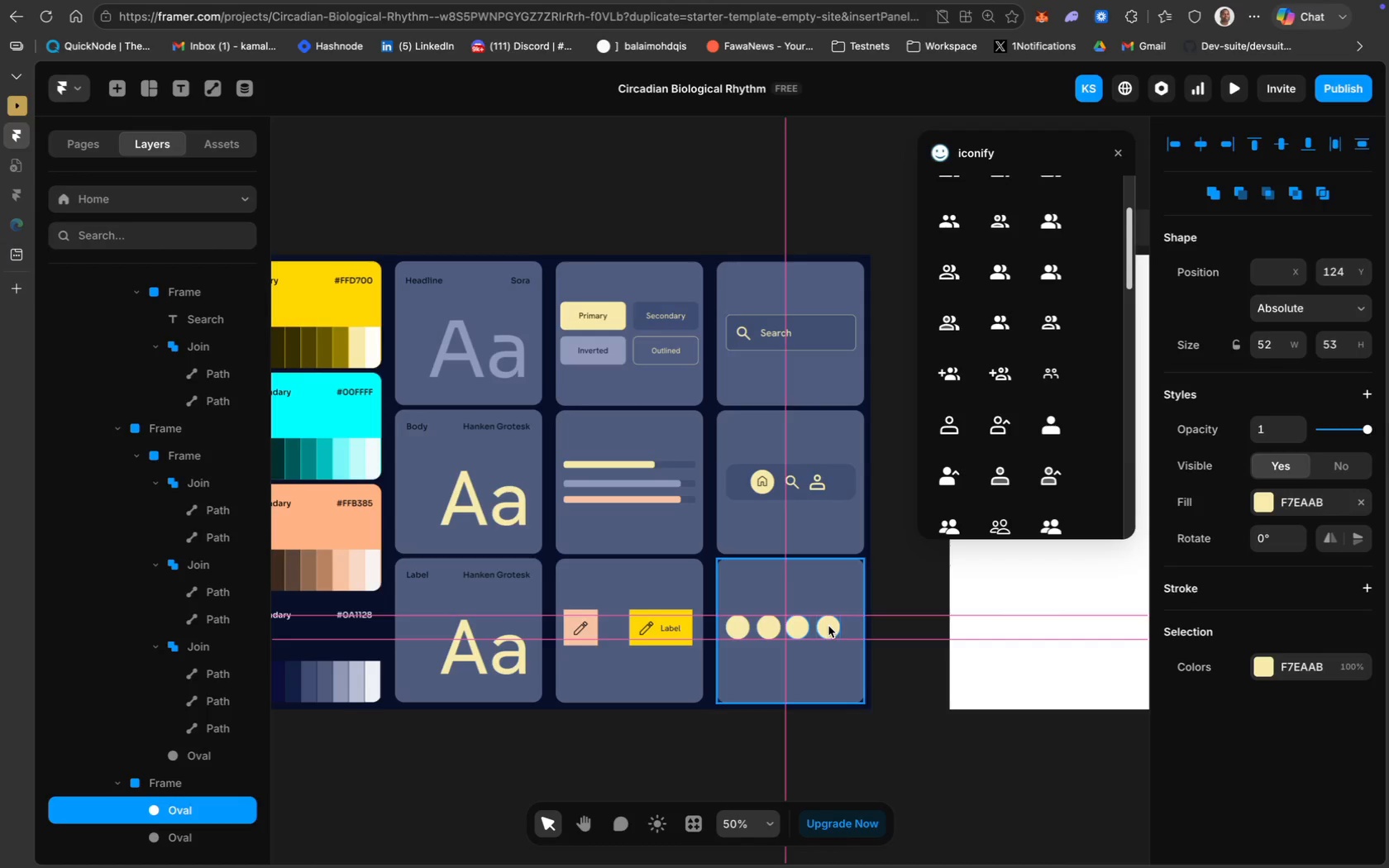 
hold_key(key=ShiftLeft, duration=1.62)
left_click([768, 629])
 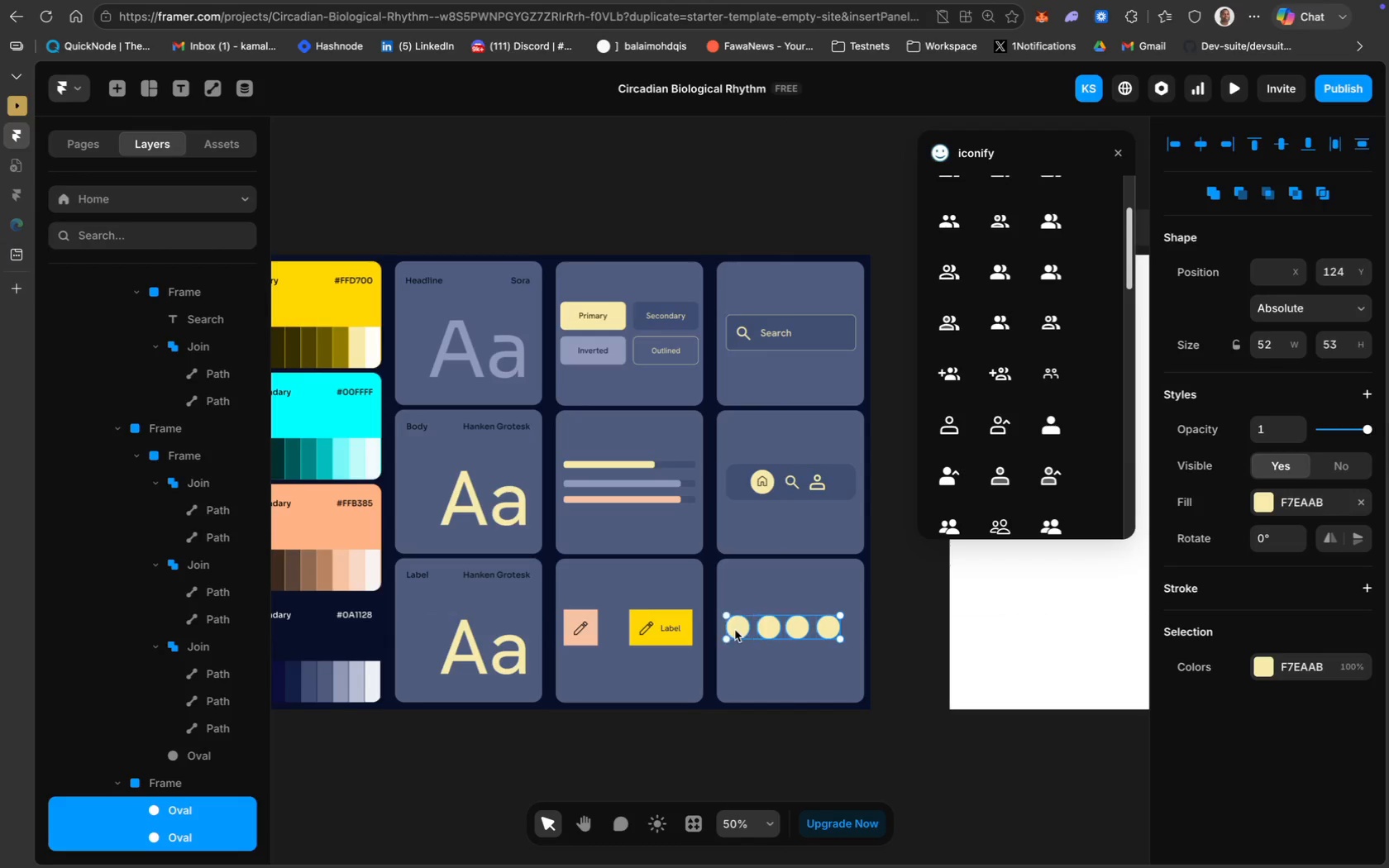 
left_click([735, 630])
 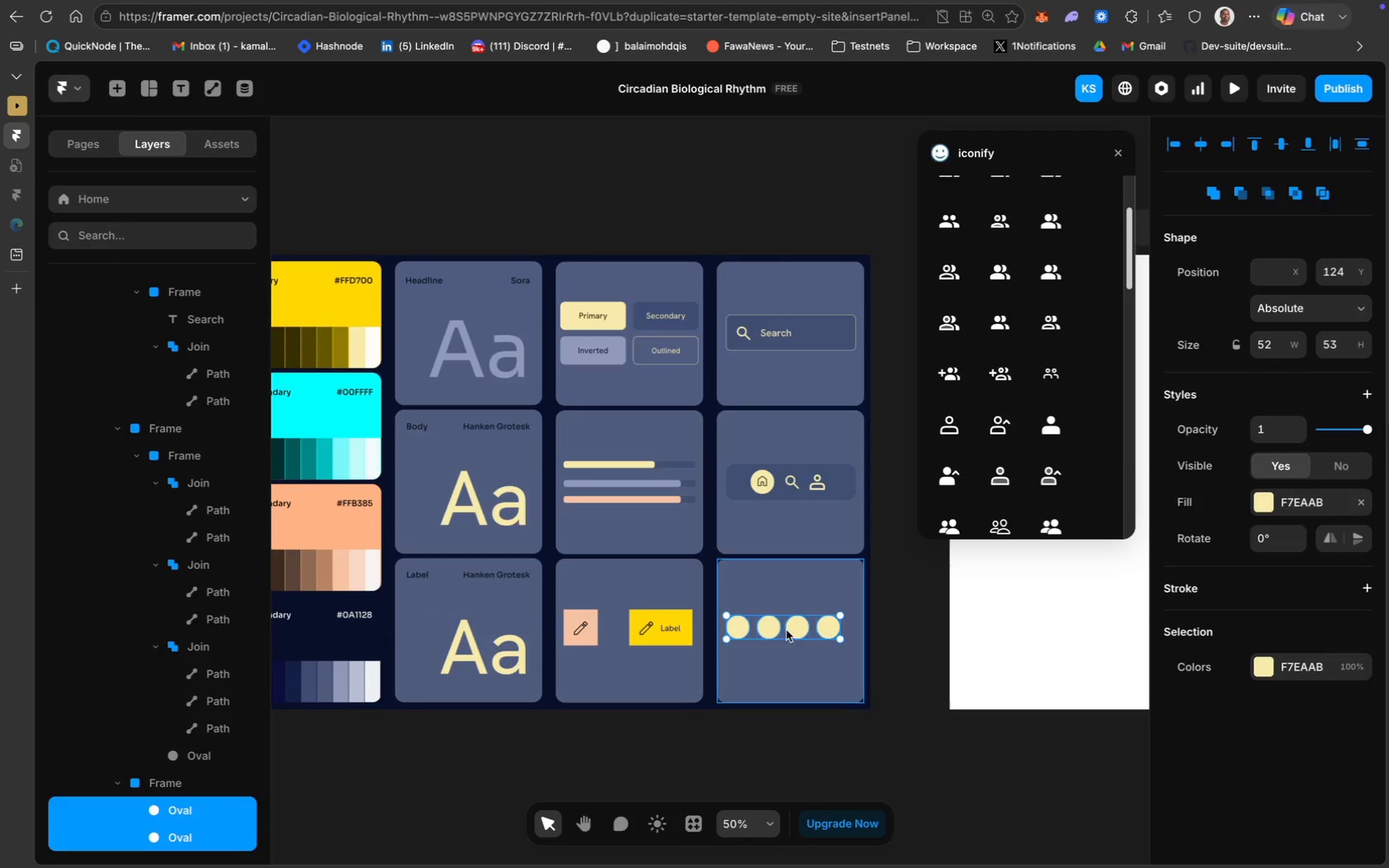 
left_click_drag(start_coordinate=[793, 630], to_coordinate=[797, 630])
 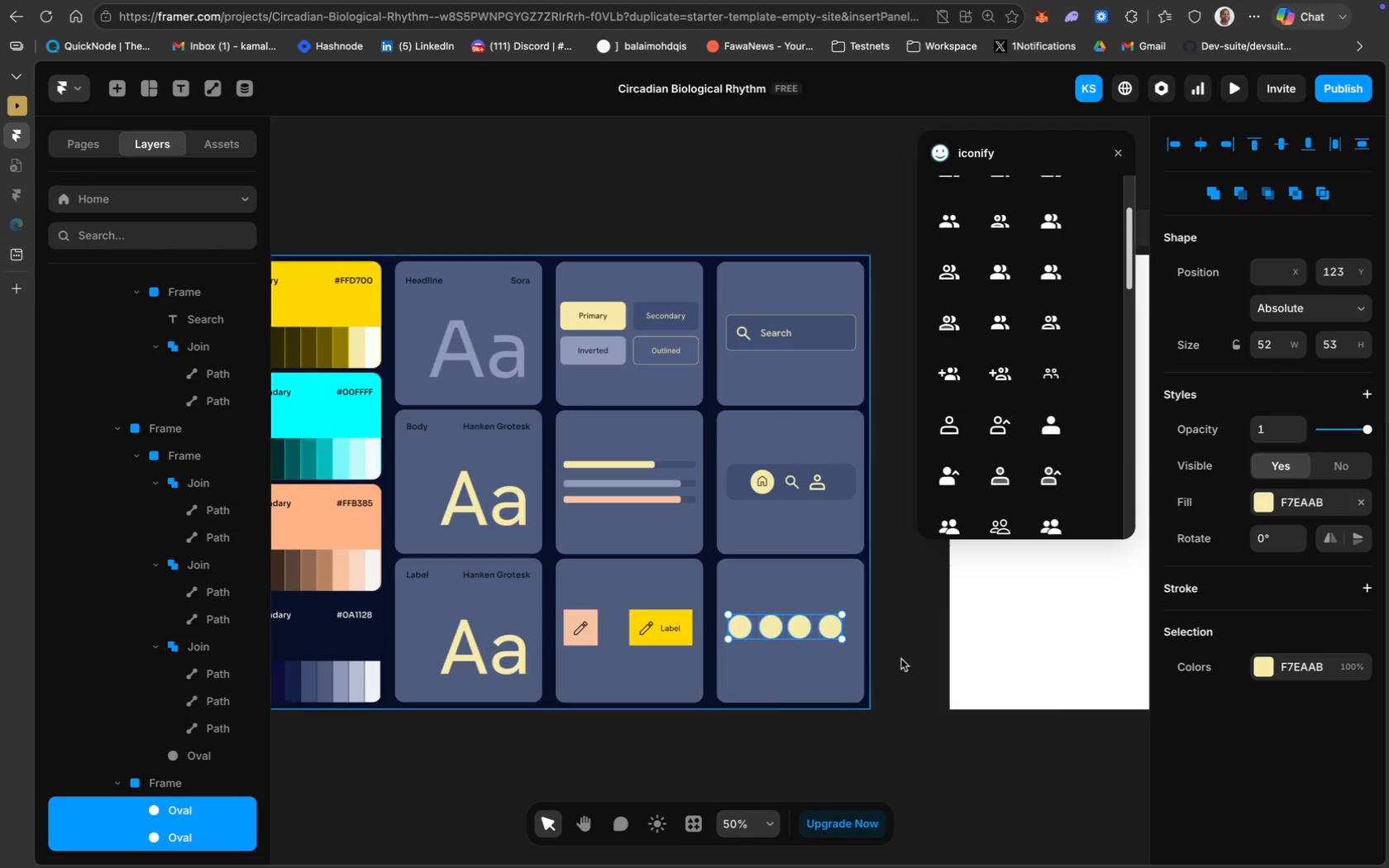 
left_click([906, 661])
 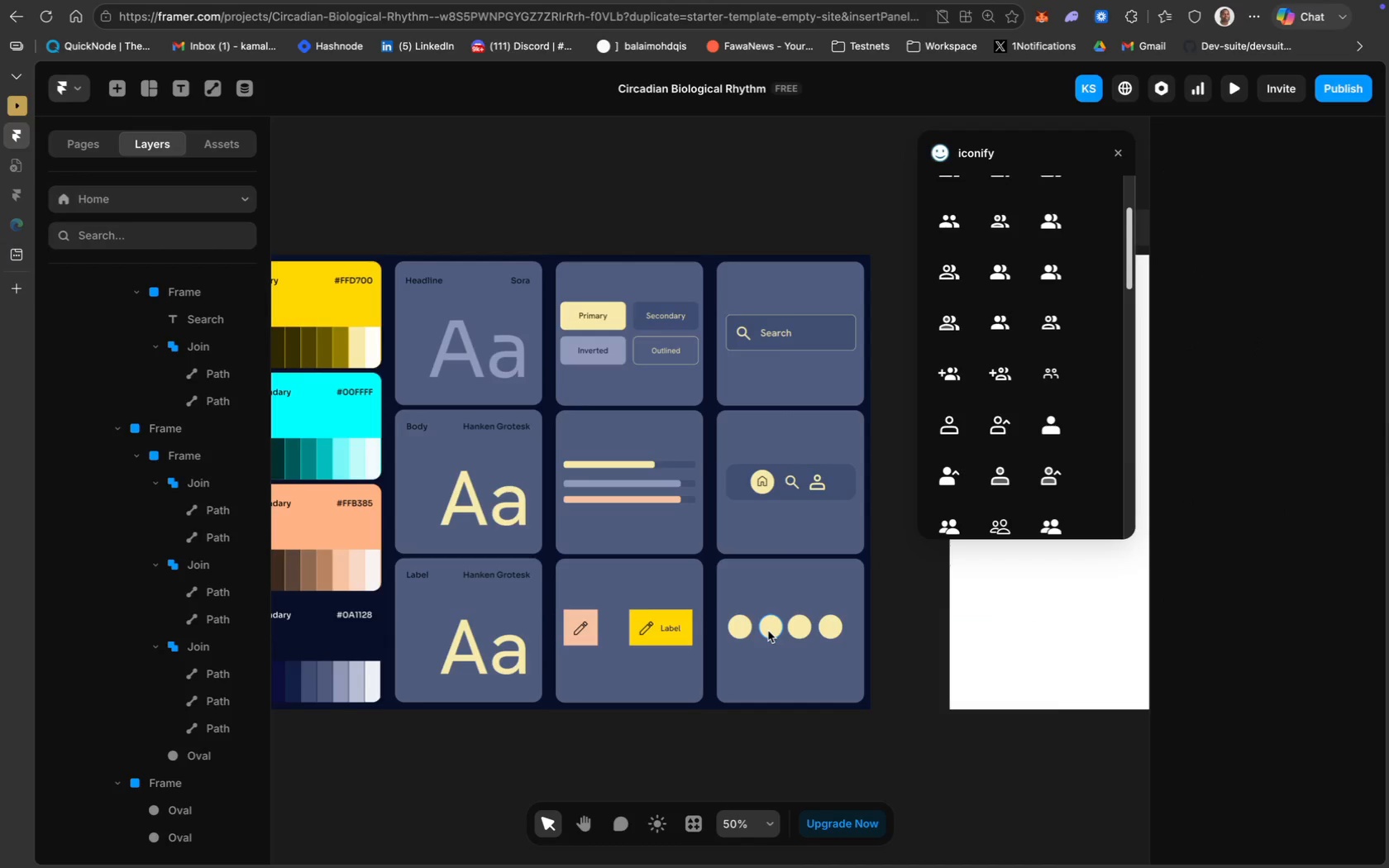 
wait(5.05)
 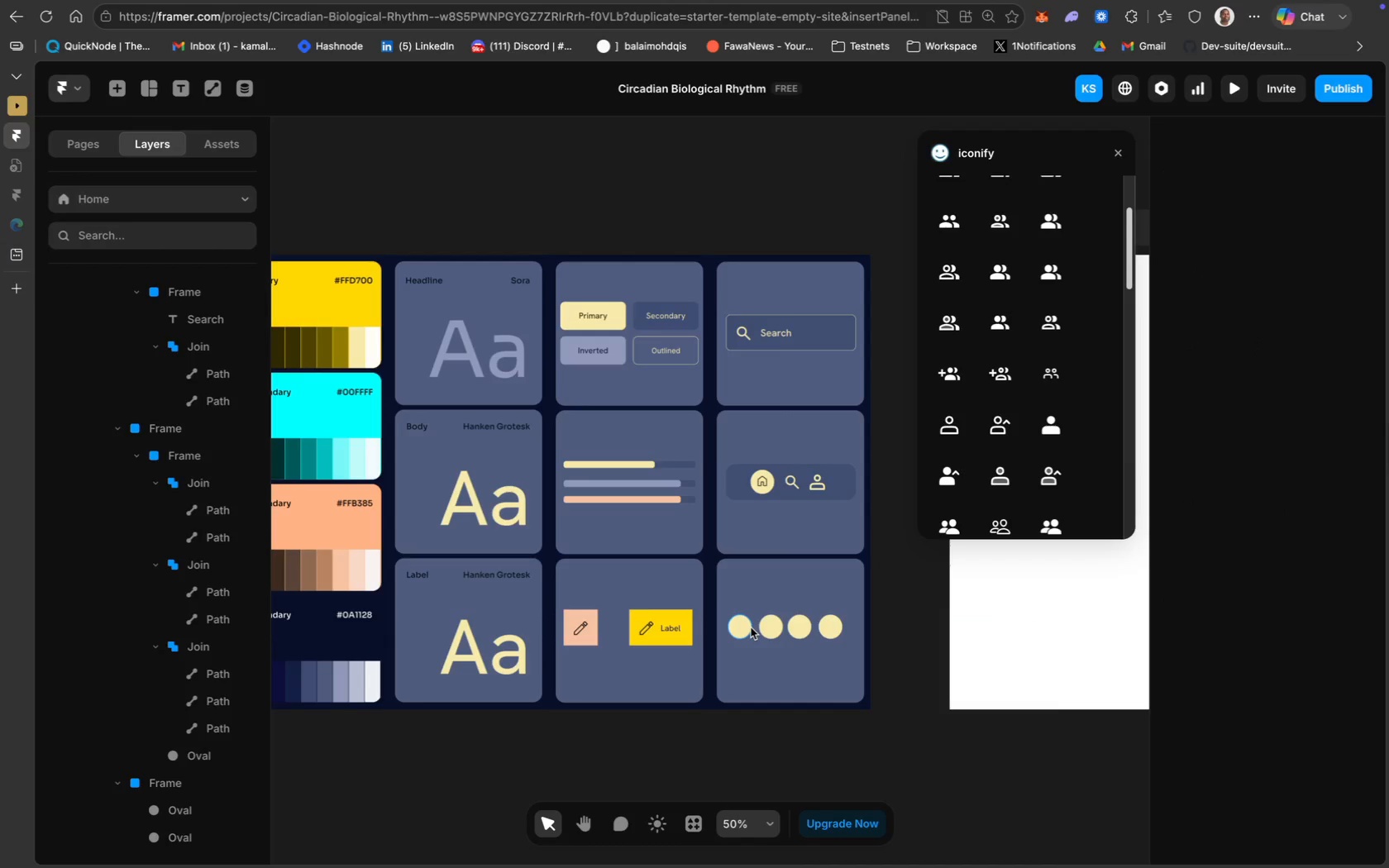 
left_click([772, 632])
 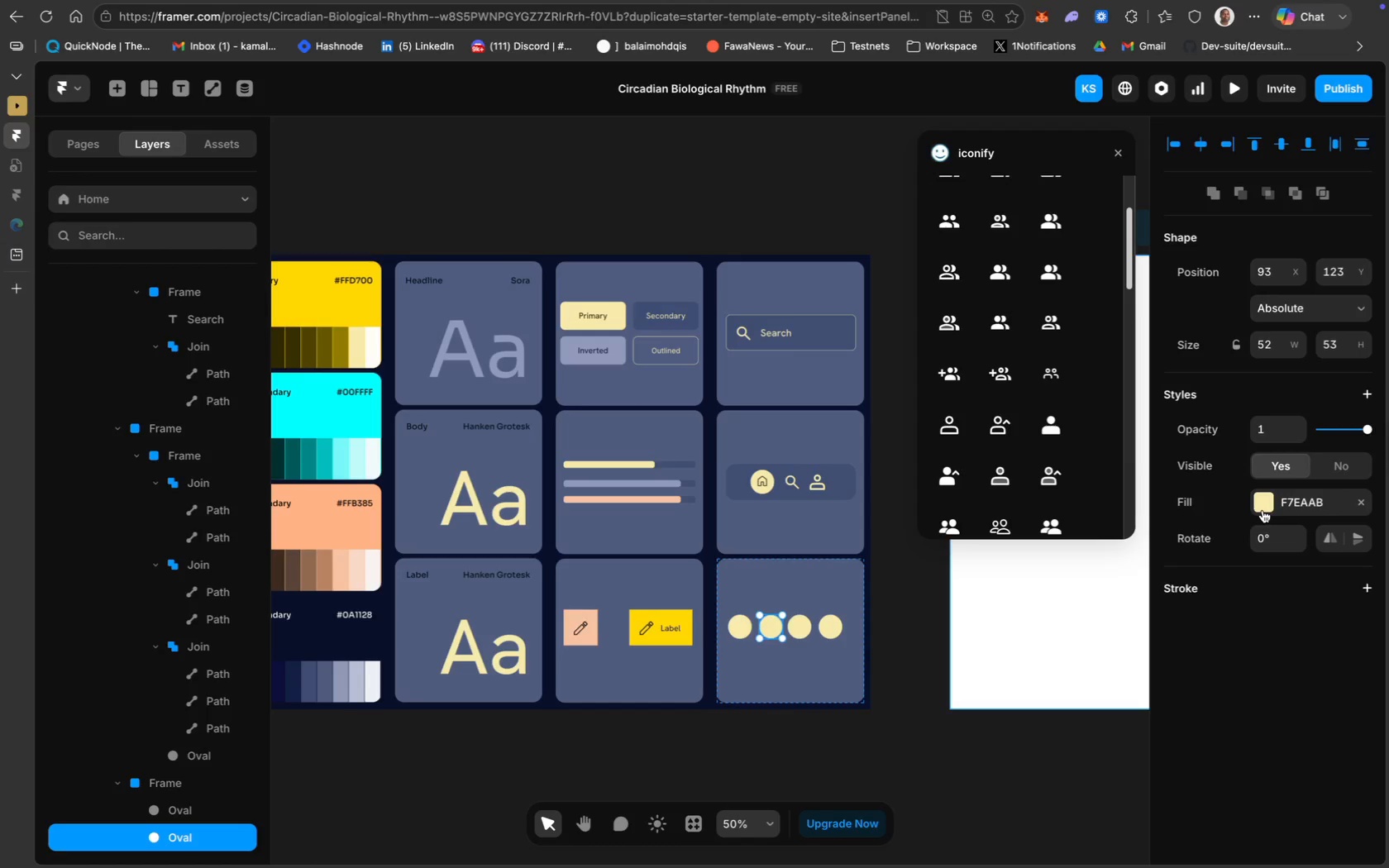 
left_click([1284, 503])
 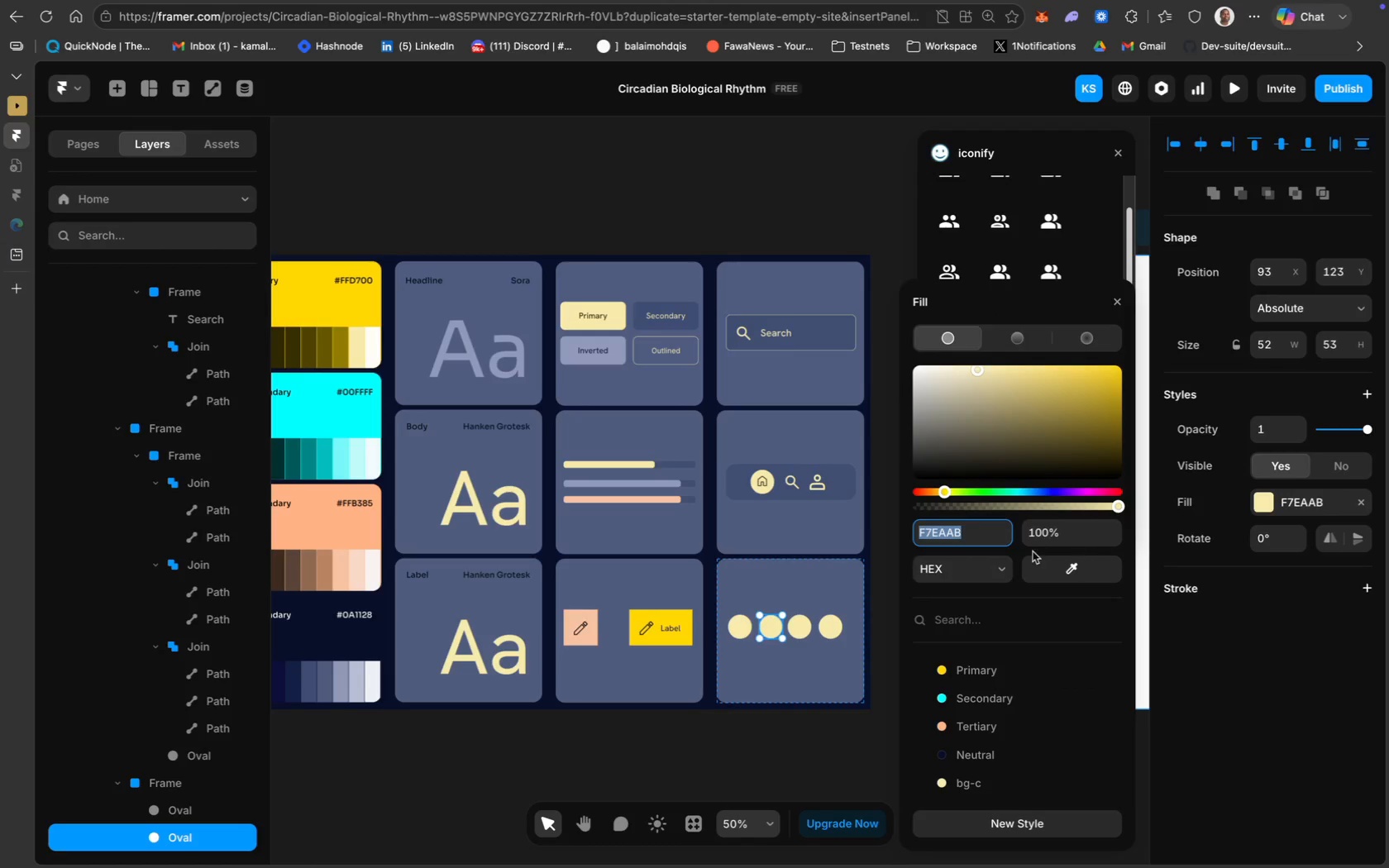 
left_click([1044, 565])
 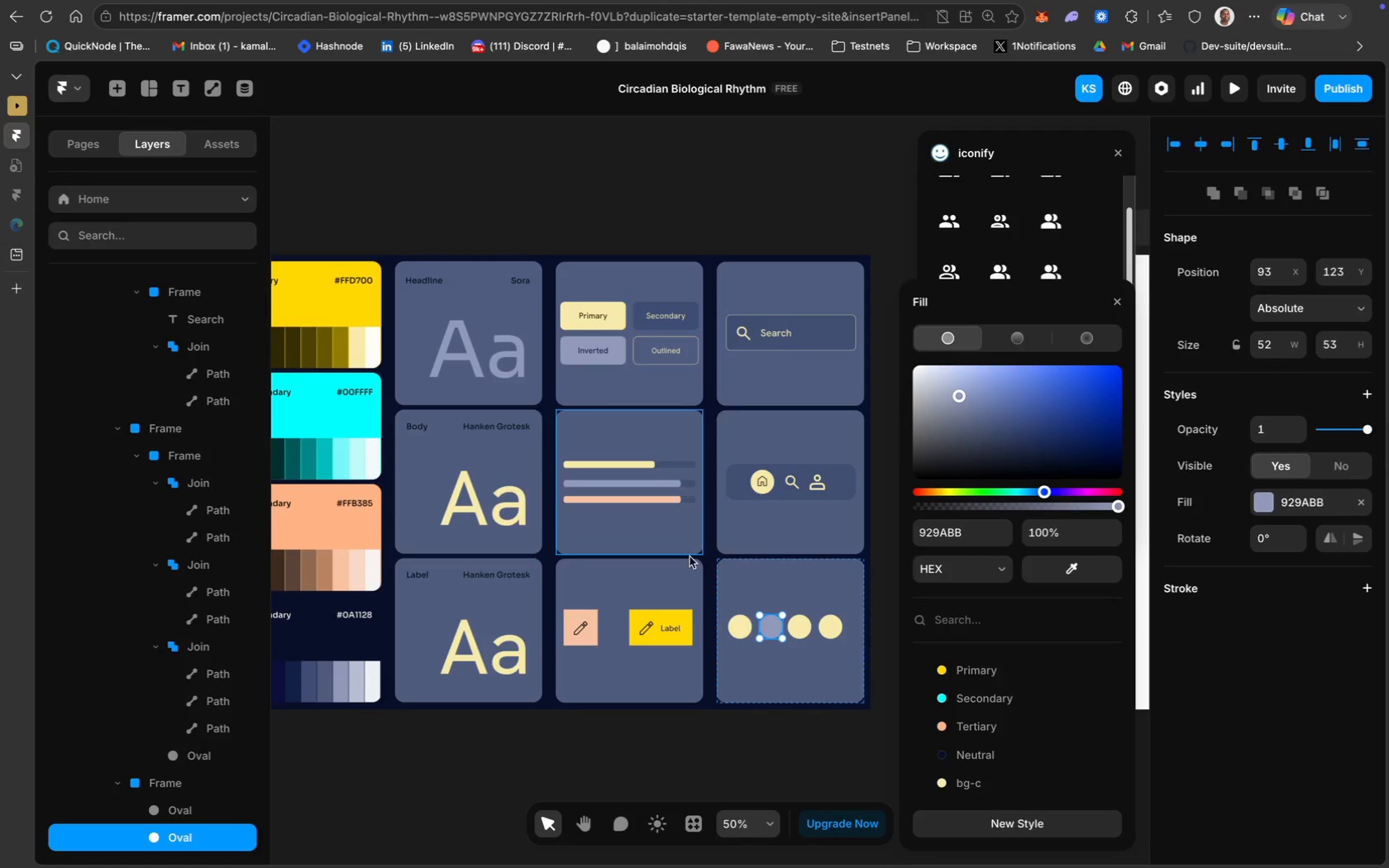 
left_click([800, 628])
 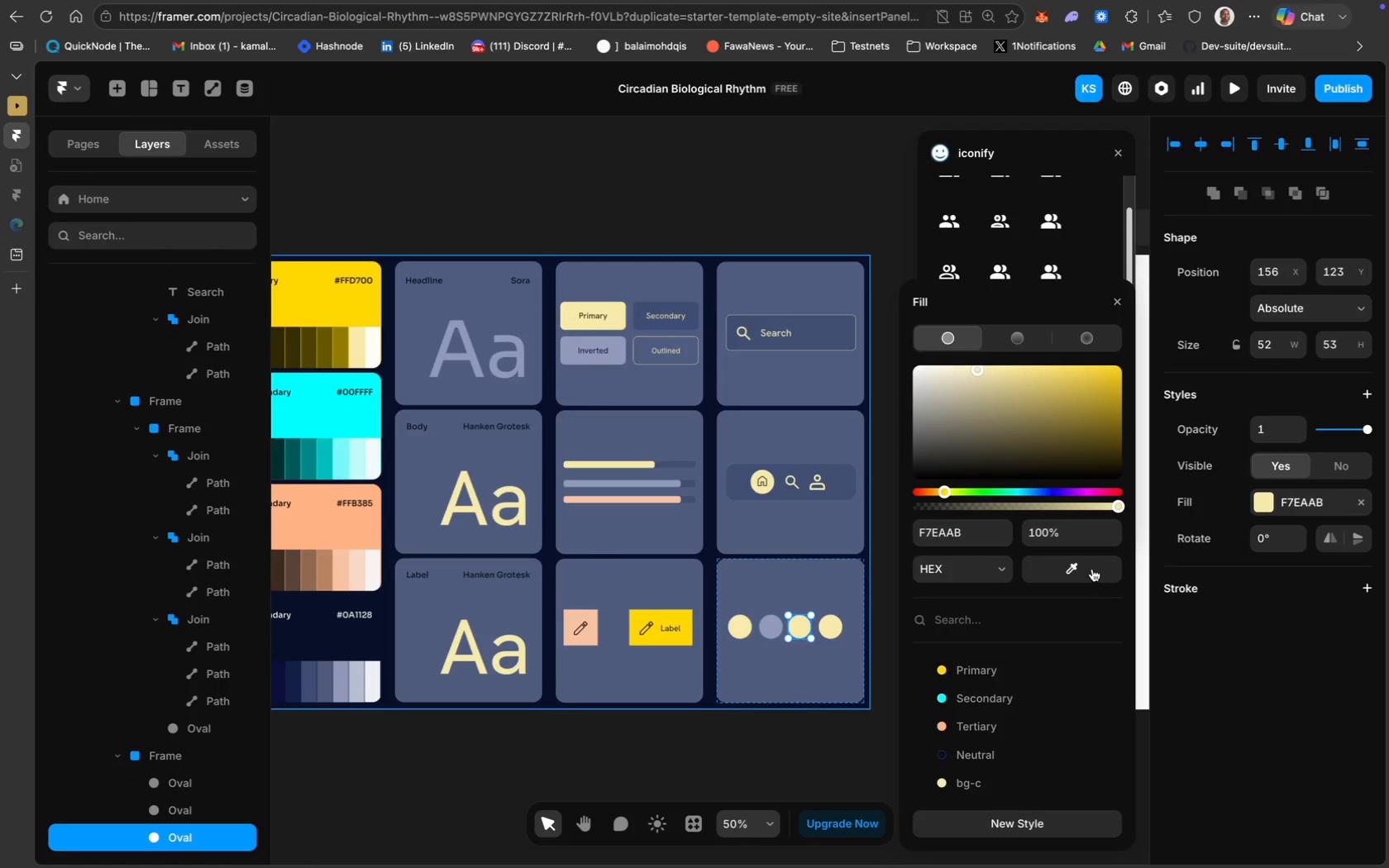 
left_click([1092, 570])
 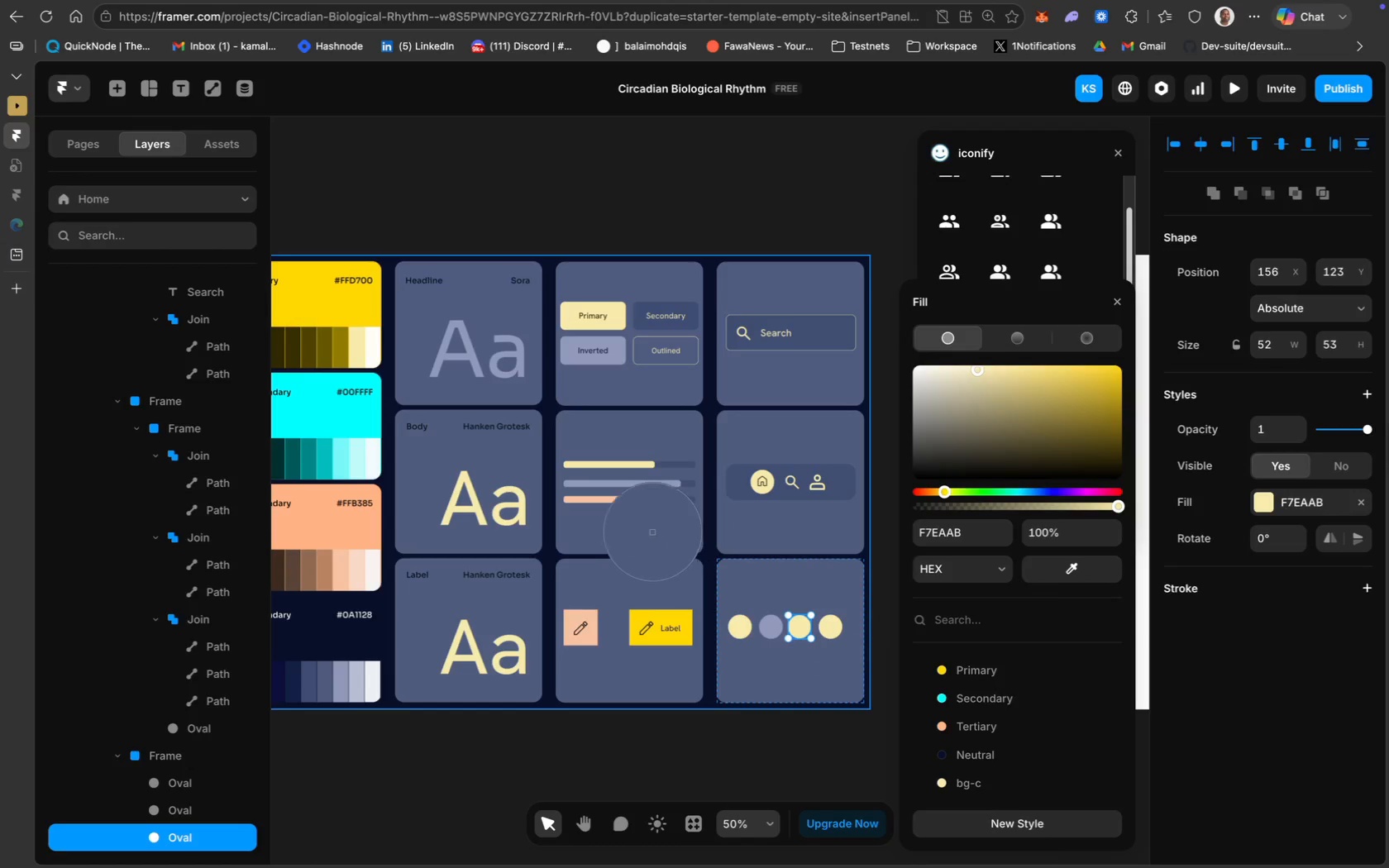 
wait(55.09)
 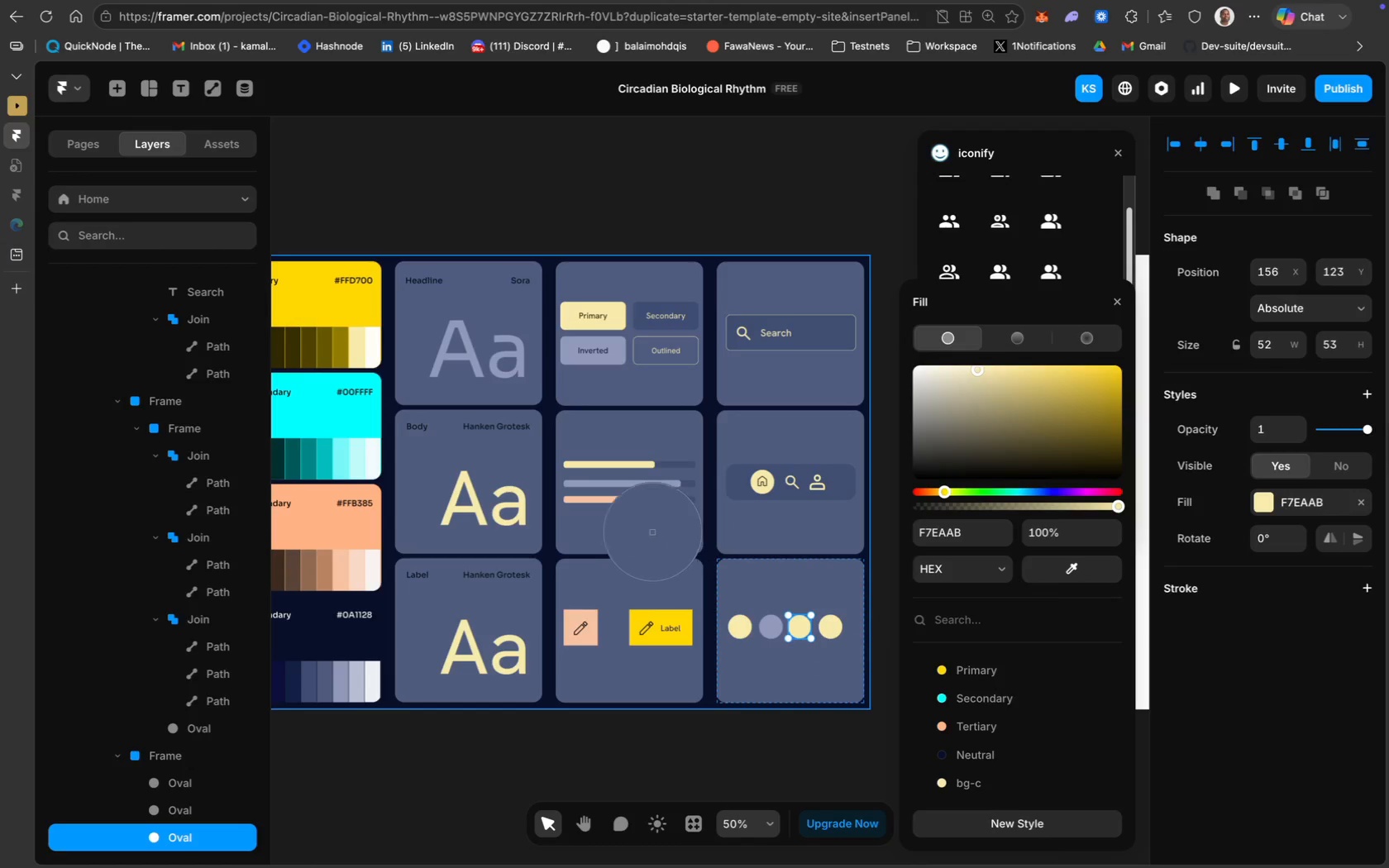 
mouse_move([631, 522])
 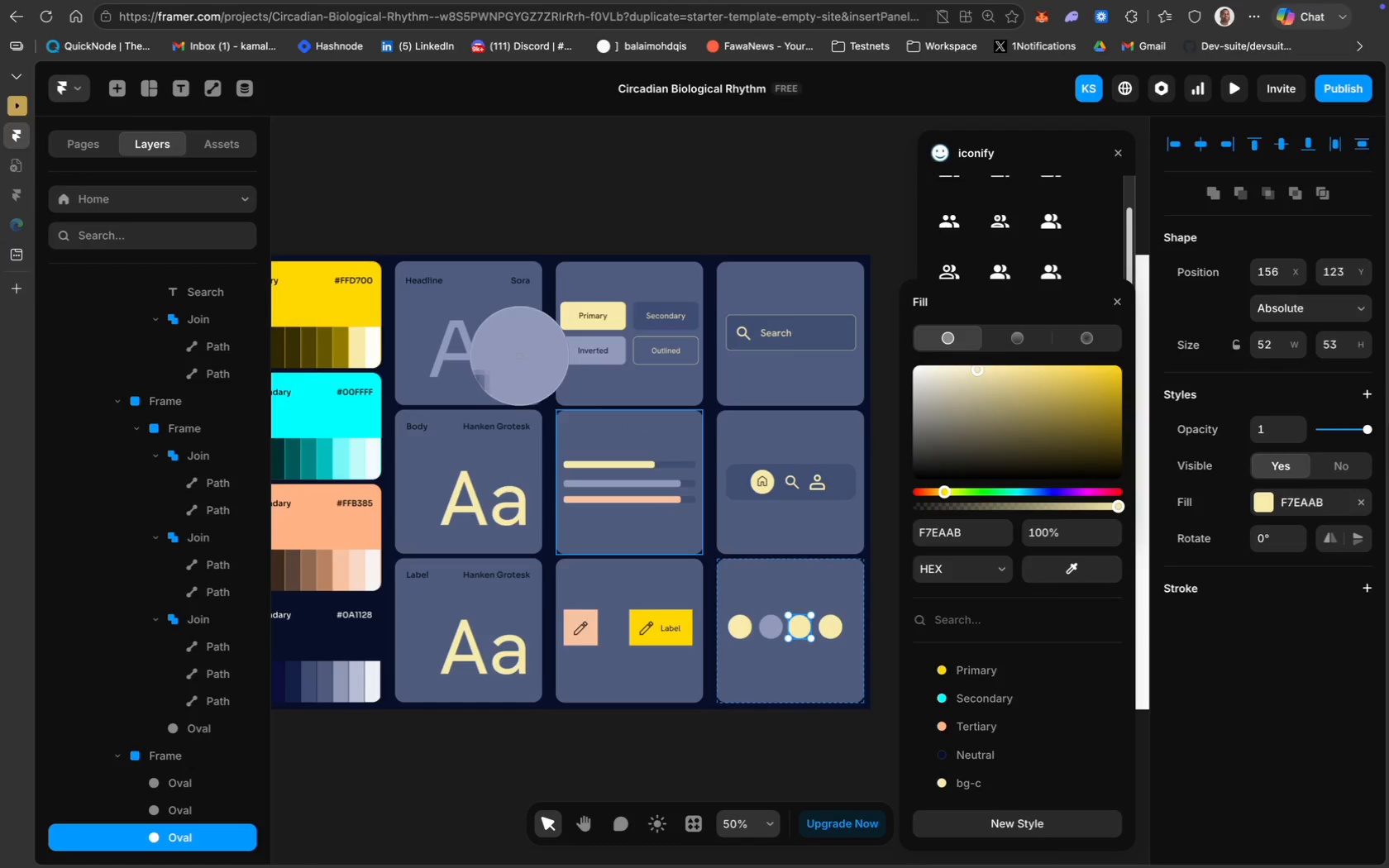 
left_click([519, 355])
 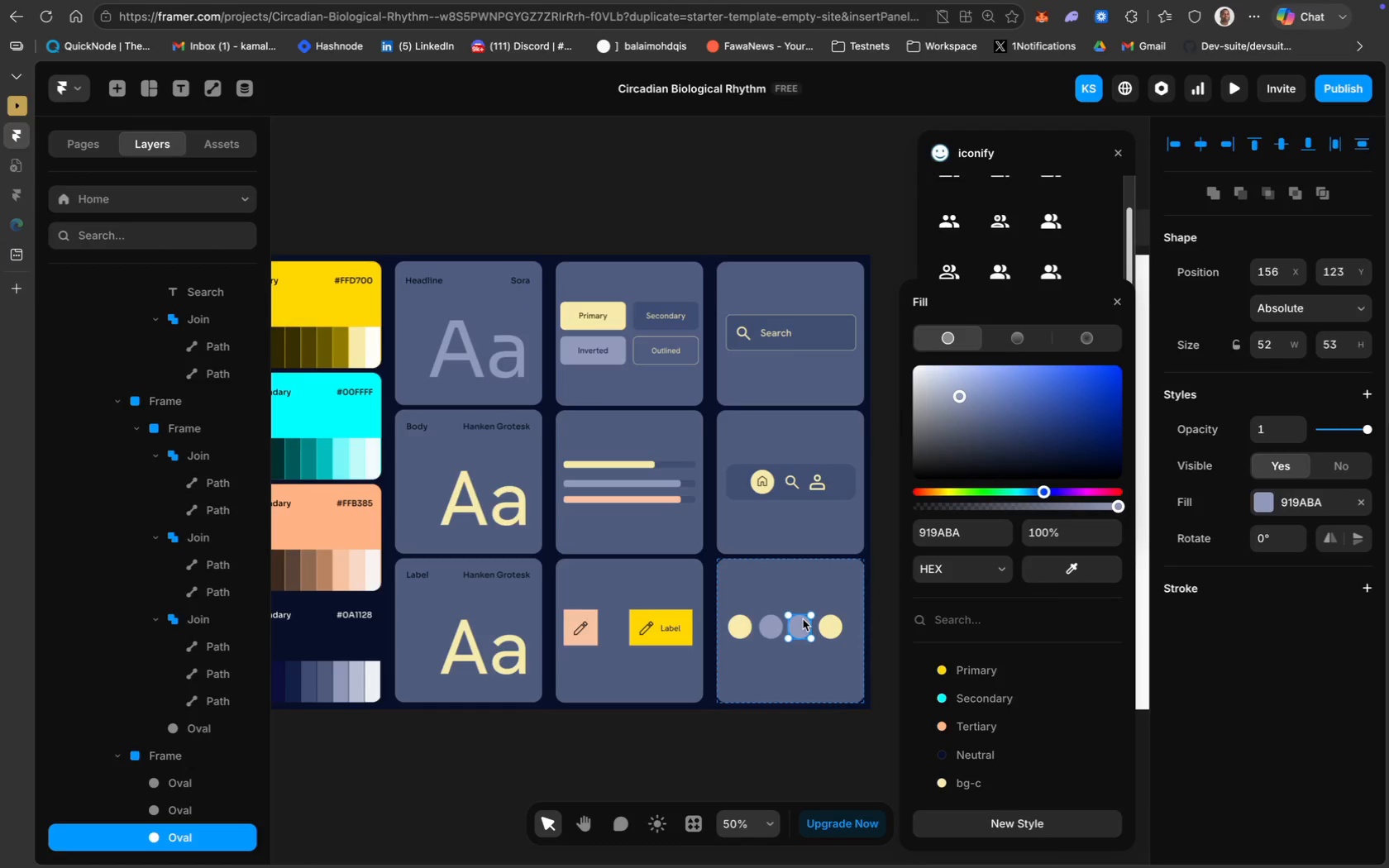 
left_click([817, 597])
 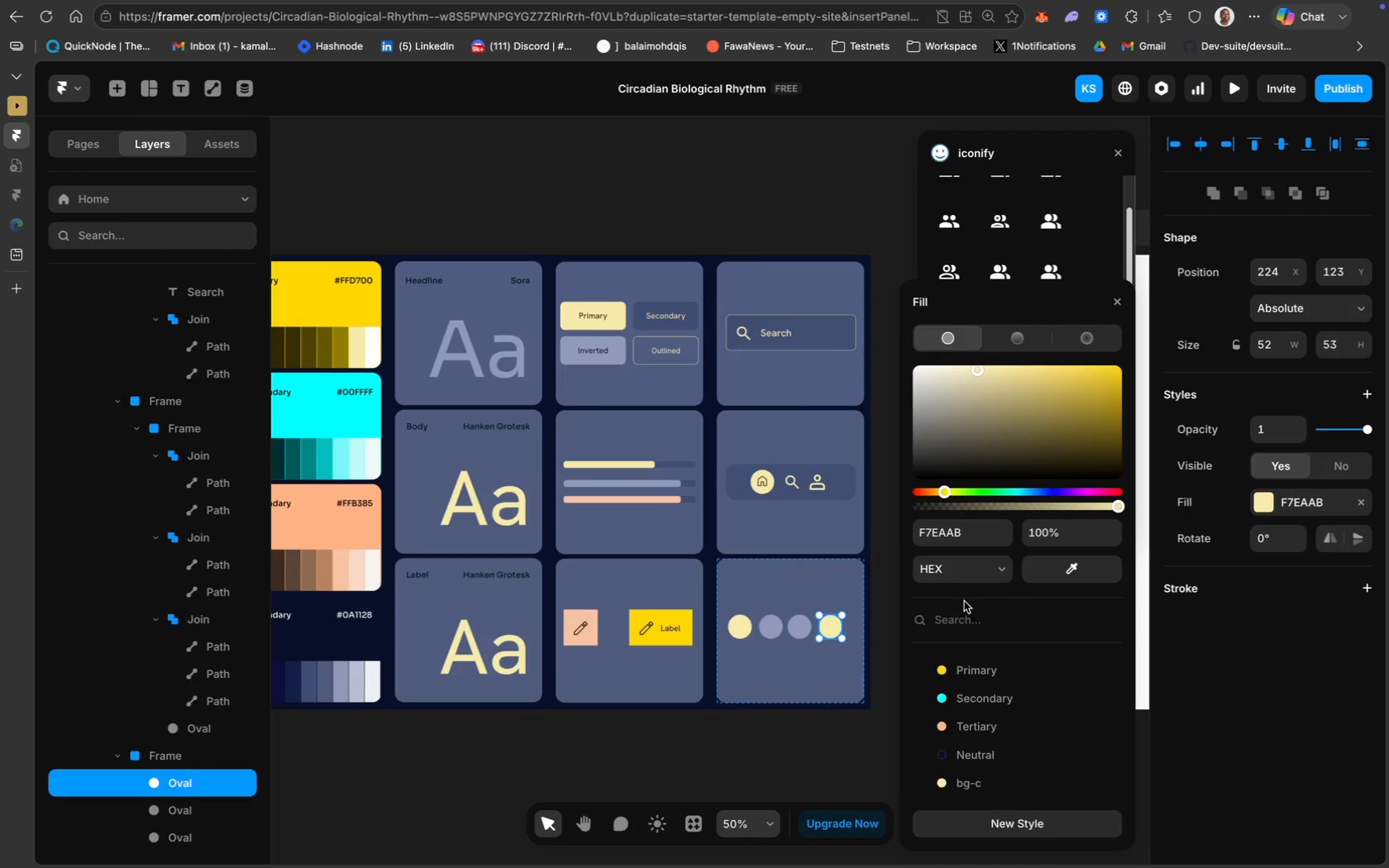 
left_click([1041, 578])
 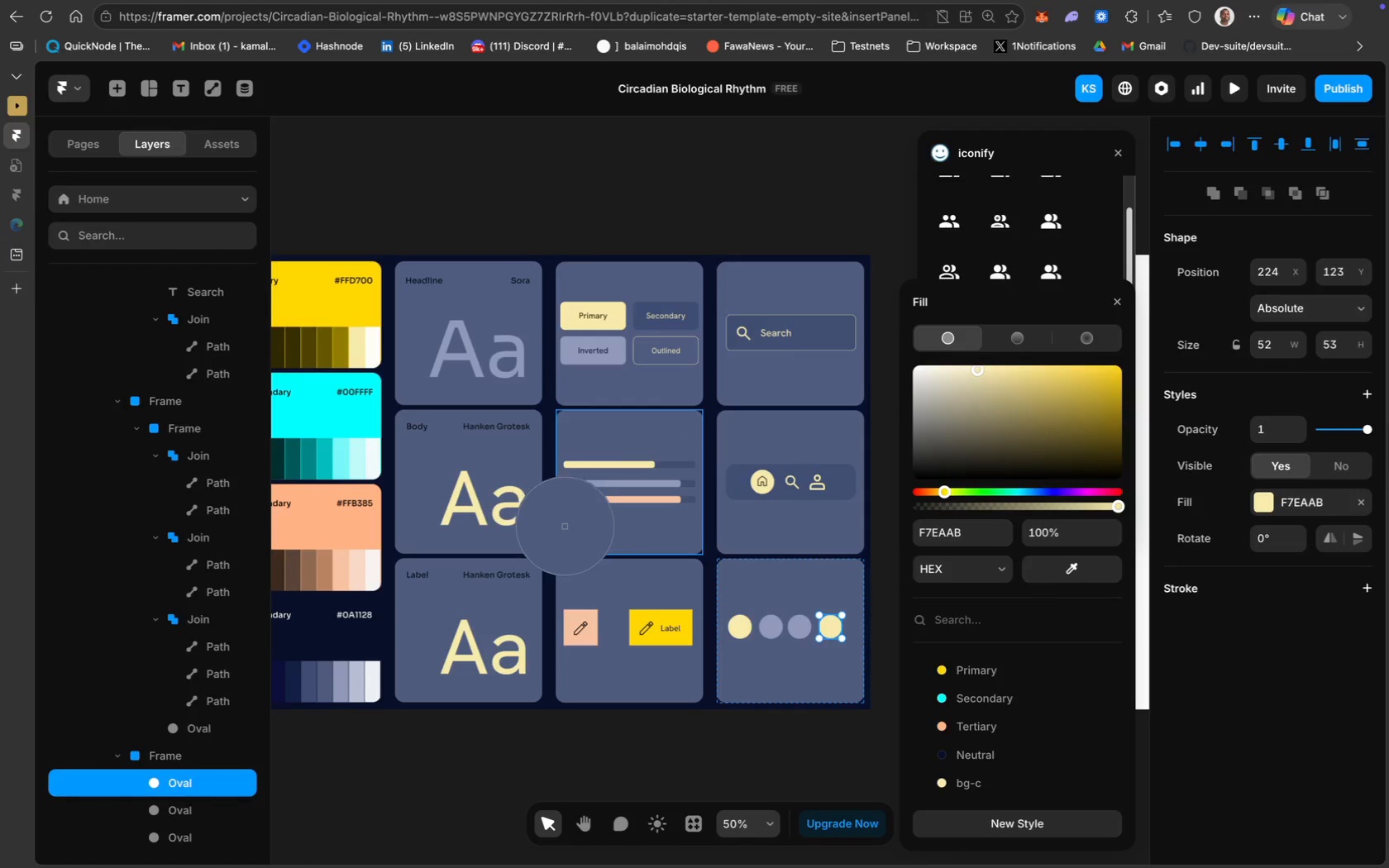 
wait(5.67)
 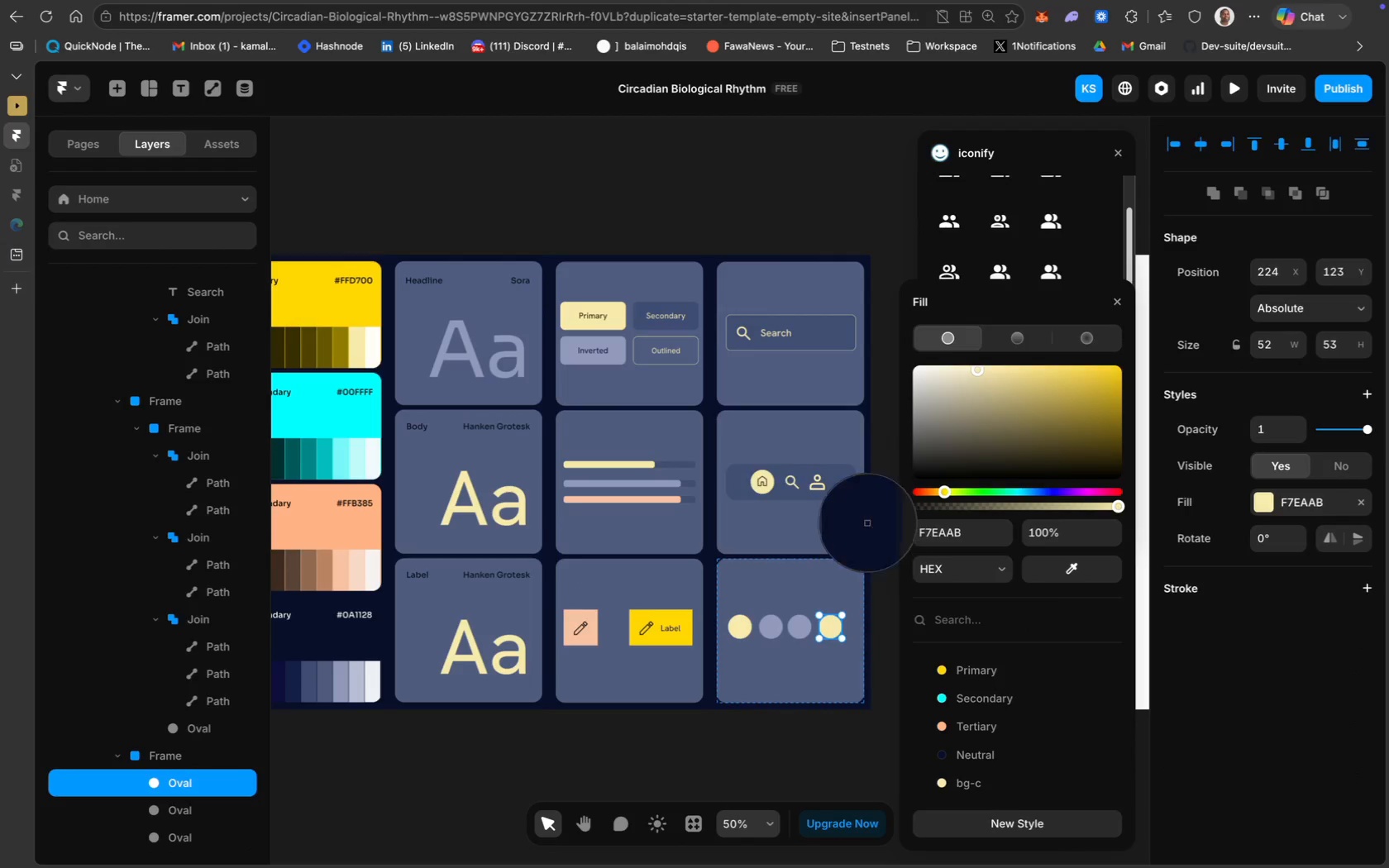 
left_click([570, 618])
 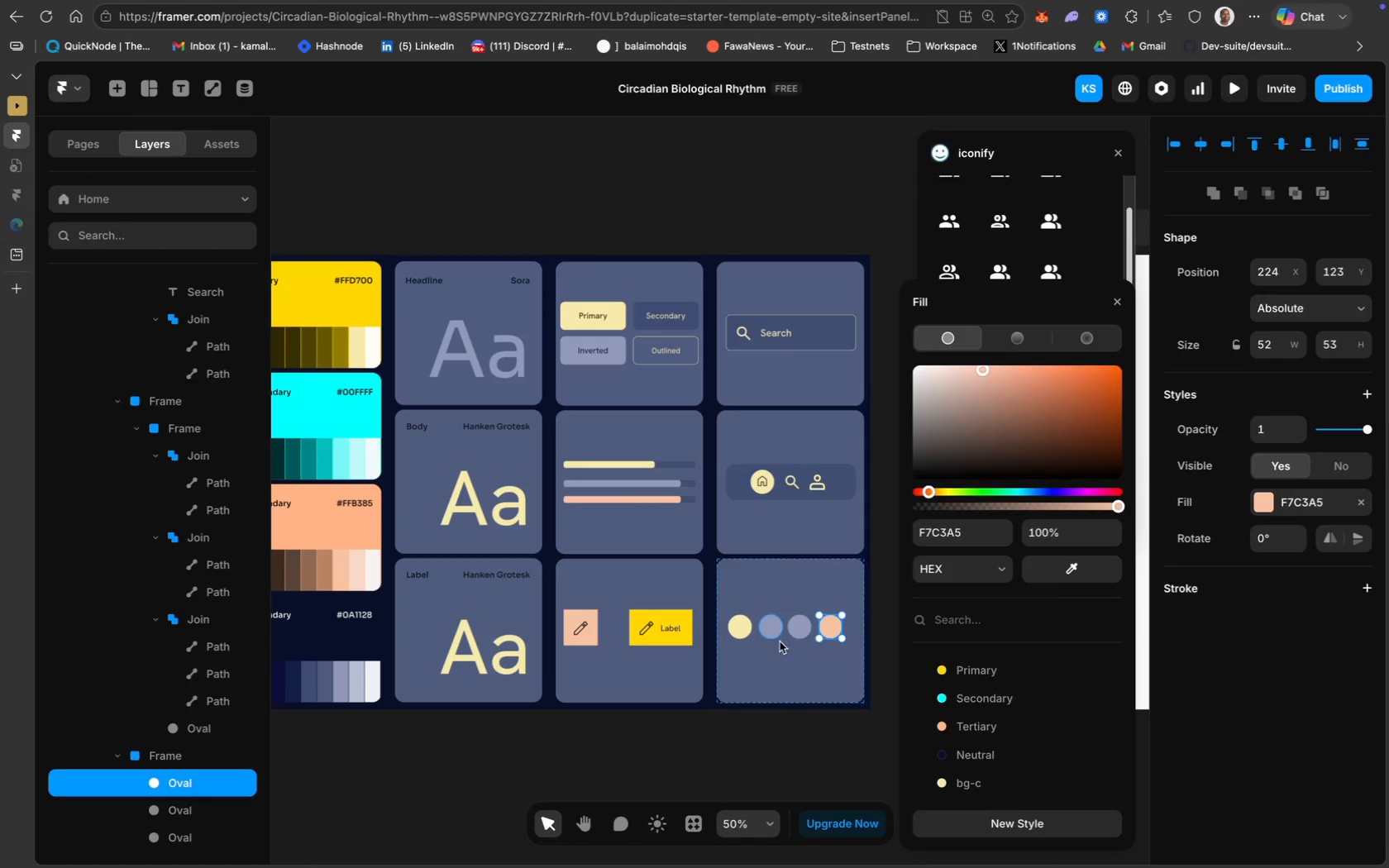 
left_click([783, 668])
 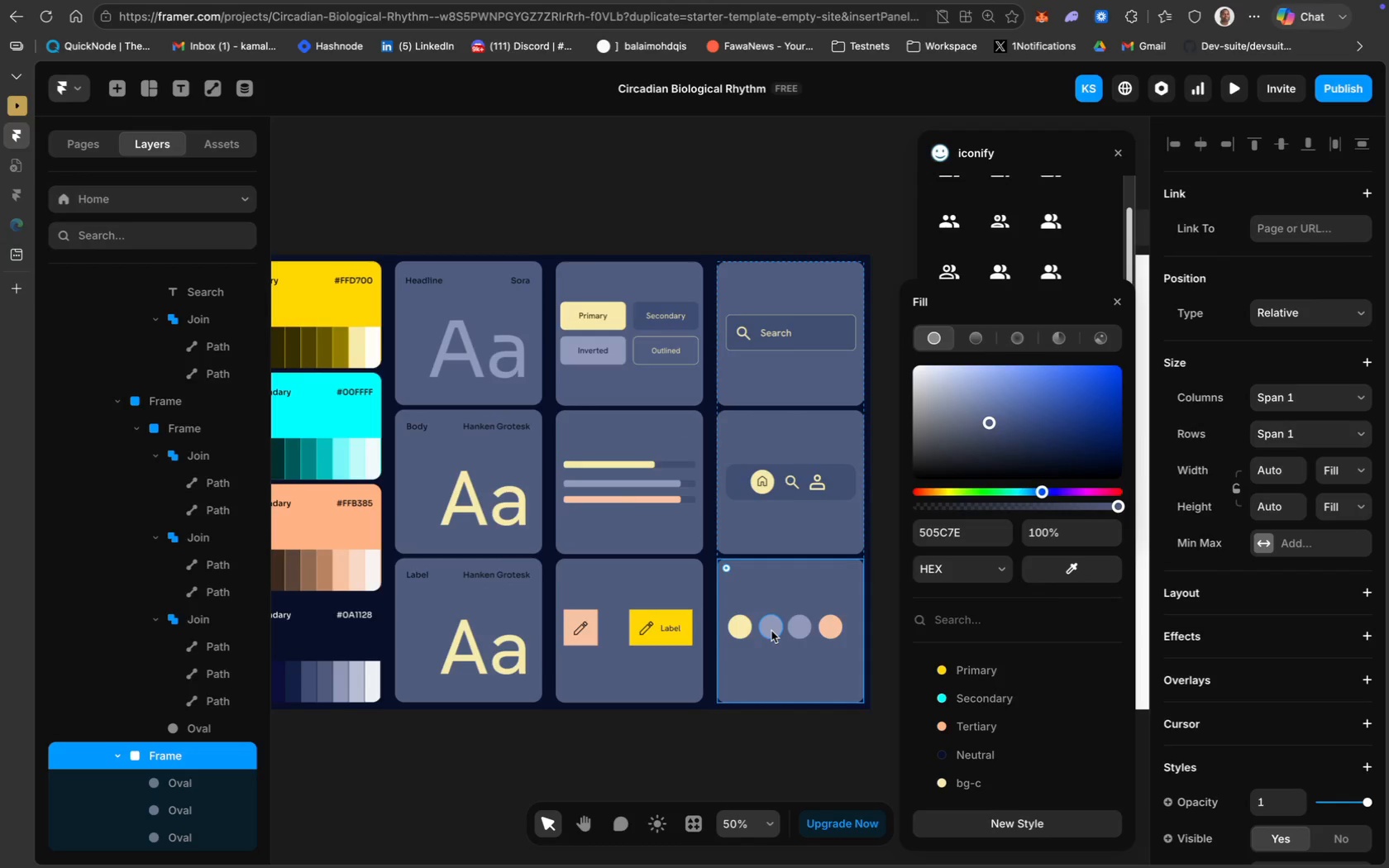 
left_click([781, 654])
 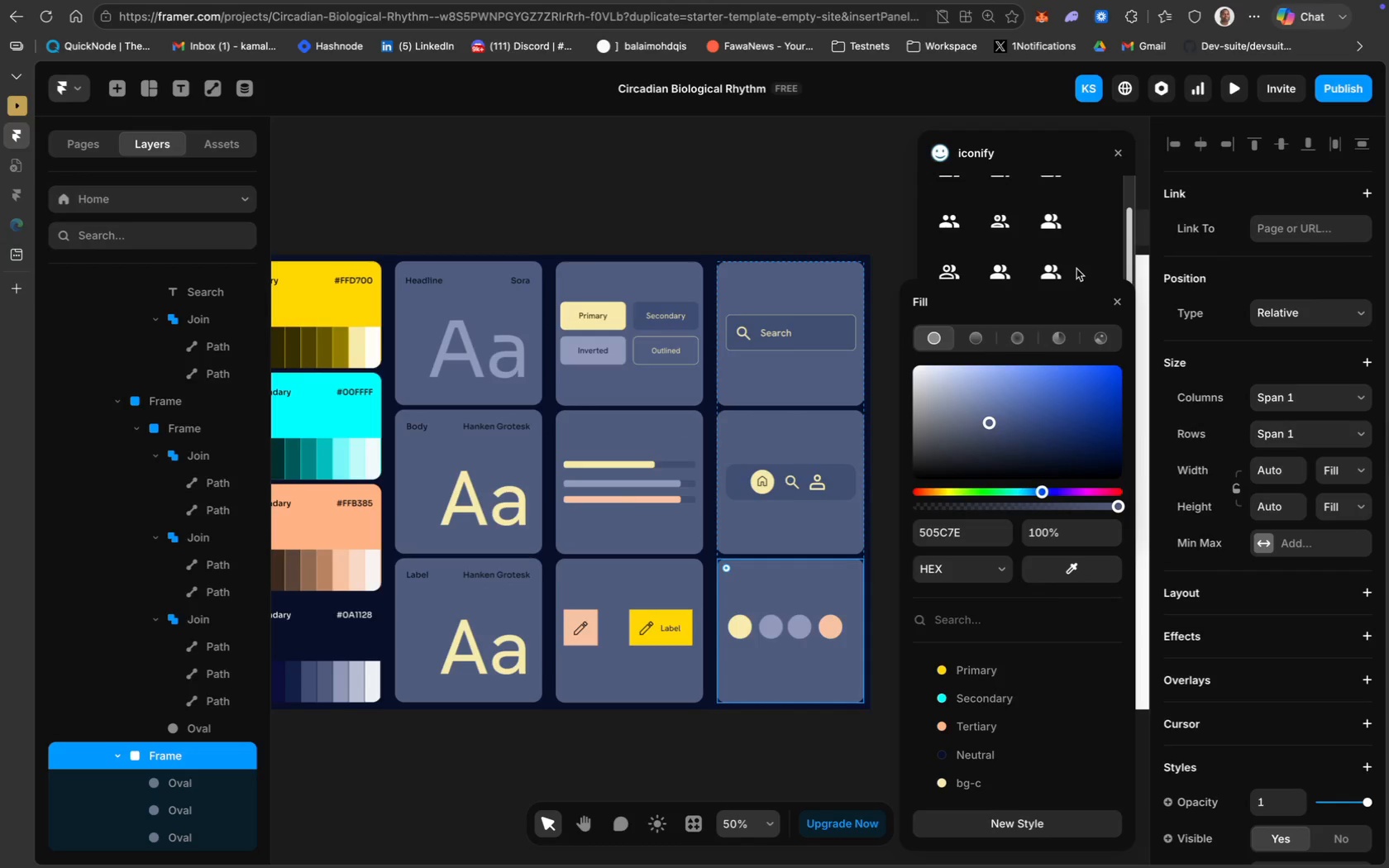 
scroll: coordinate [1030, 232], scroll_direction: up, amount: 147.0
 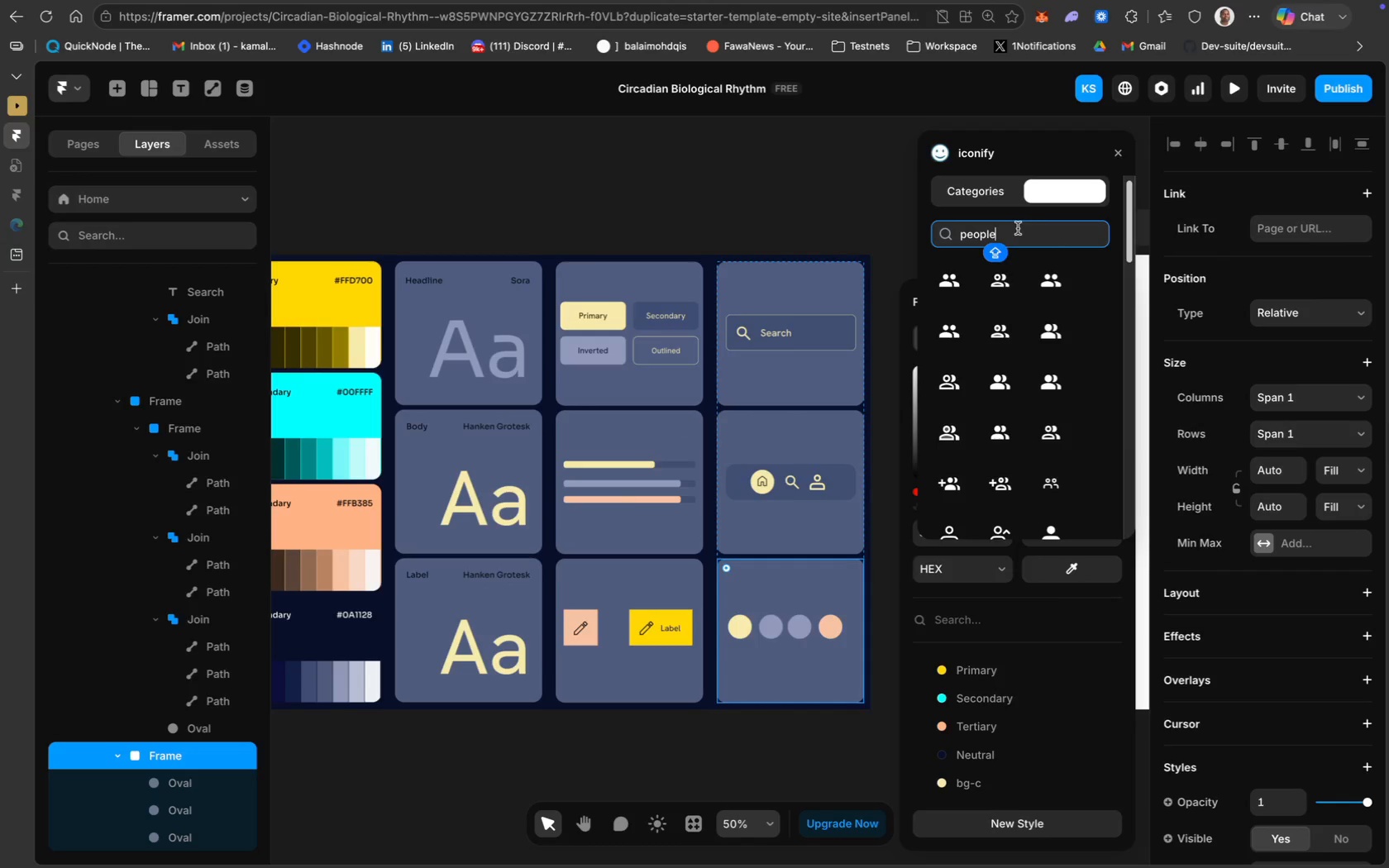 
key(Meta+CommandLeft)
 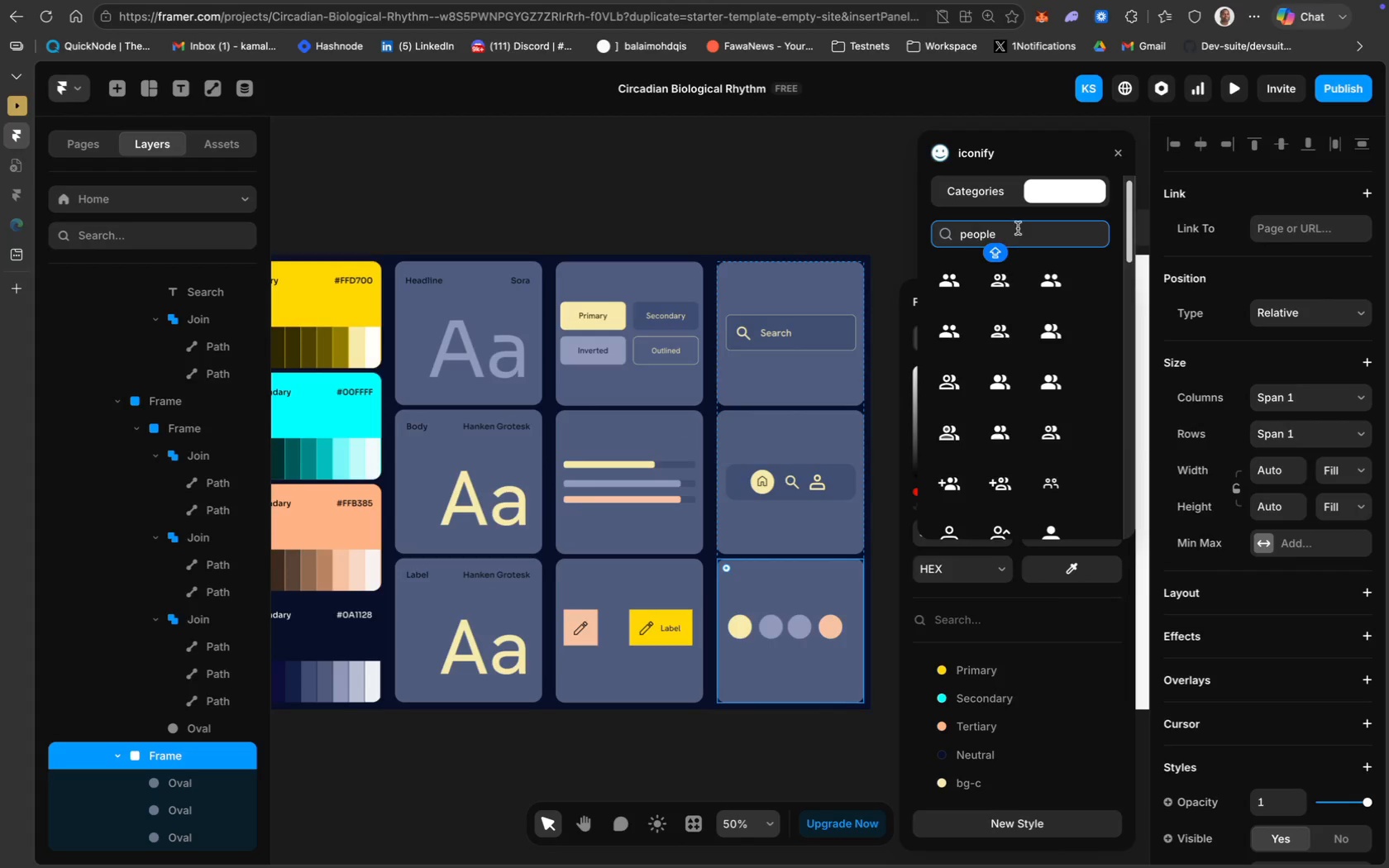 
key(Meta+A)
 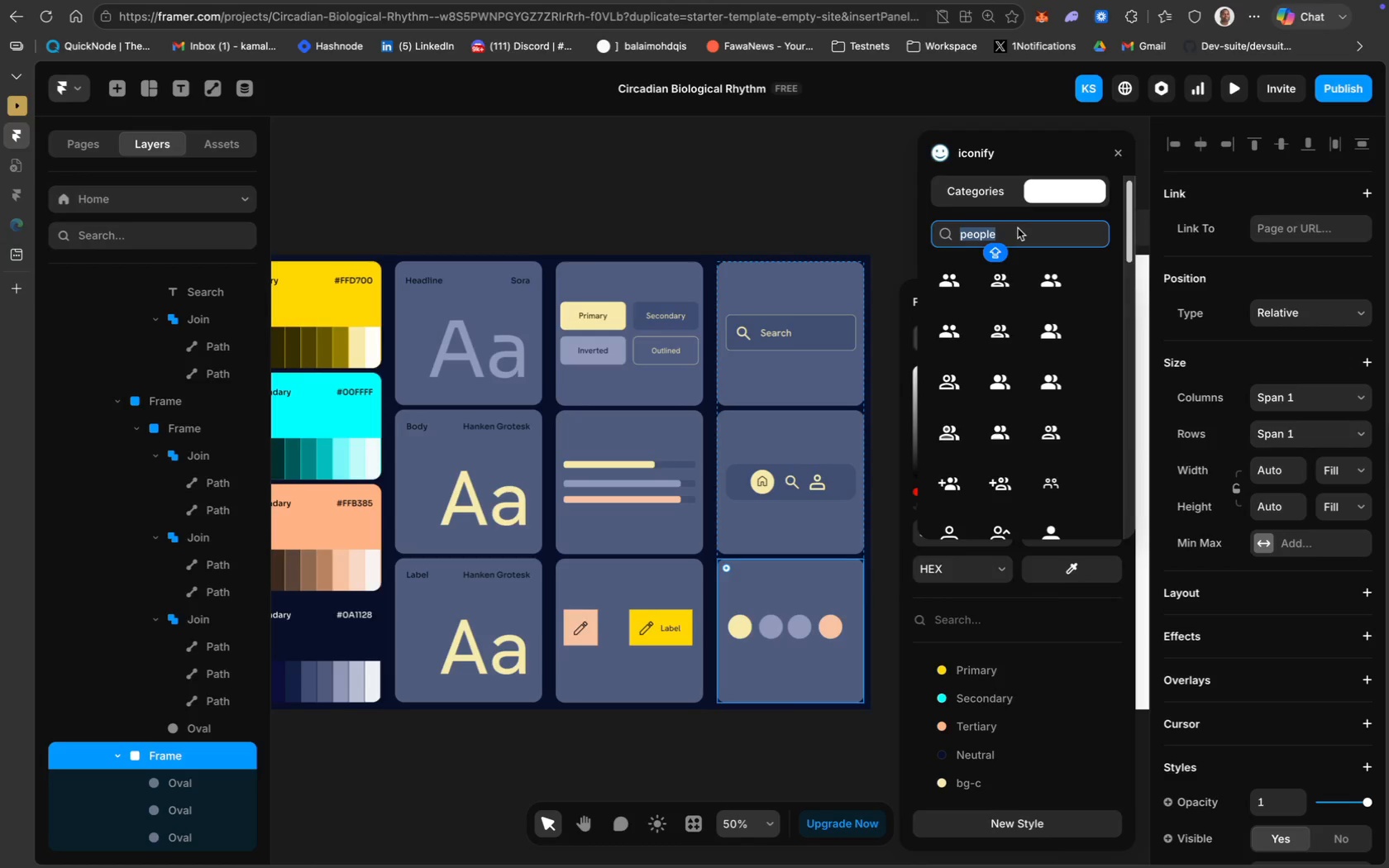 
type(DEI)
key(Backspace)
type(SIGN)
 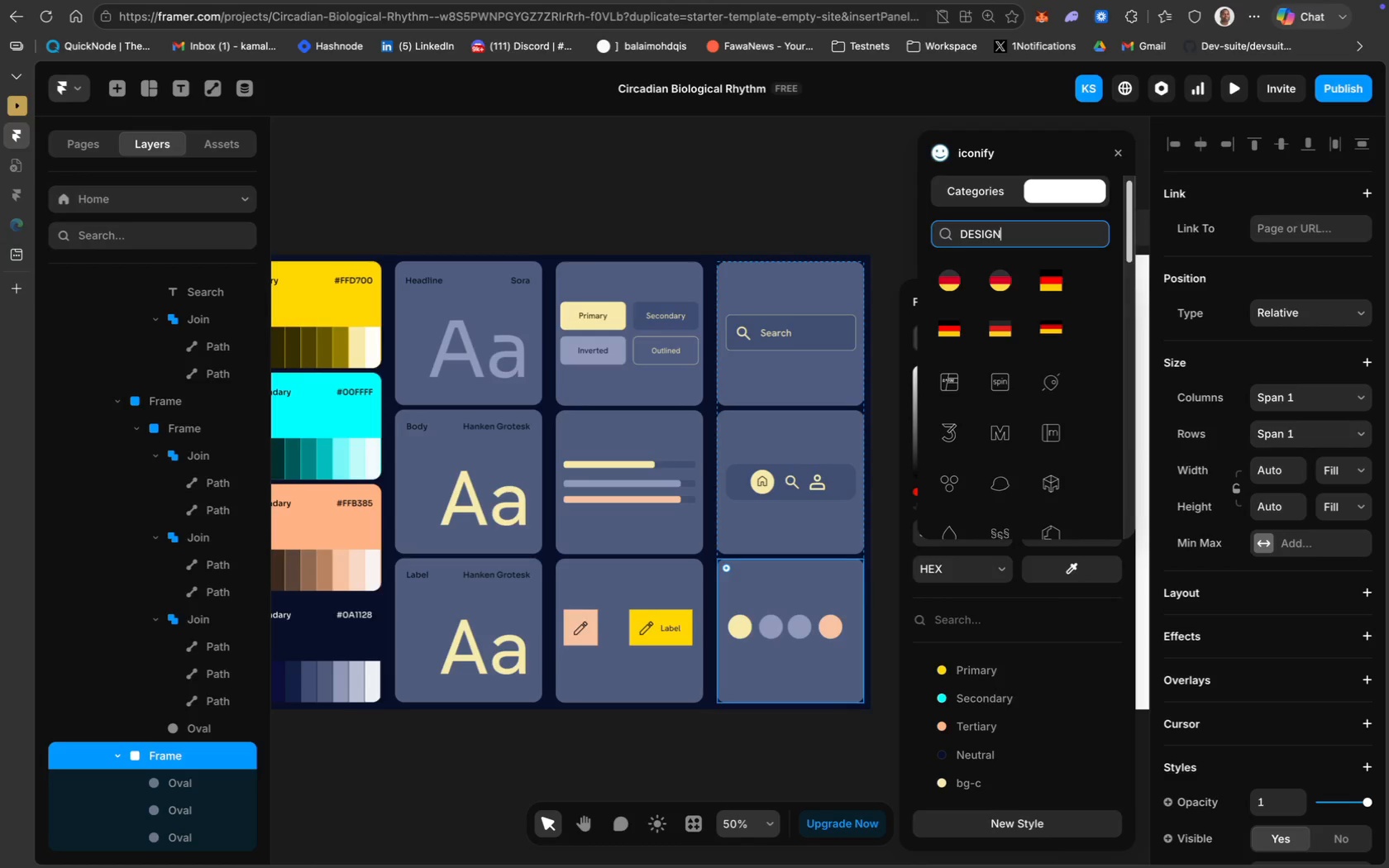 
key(Enter)
 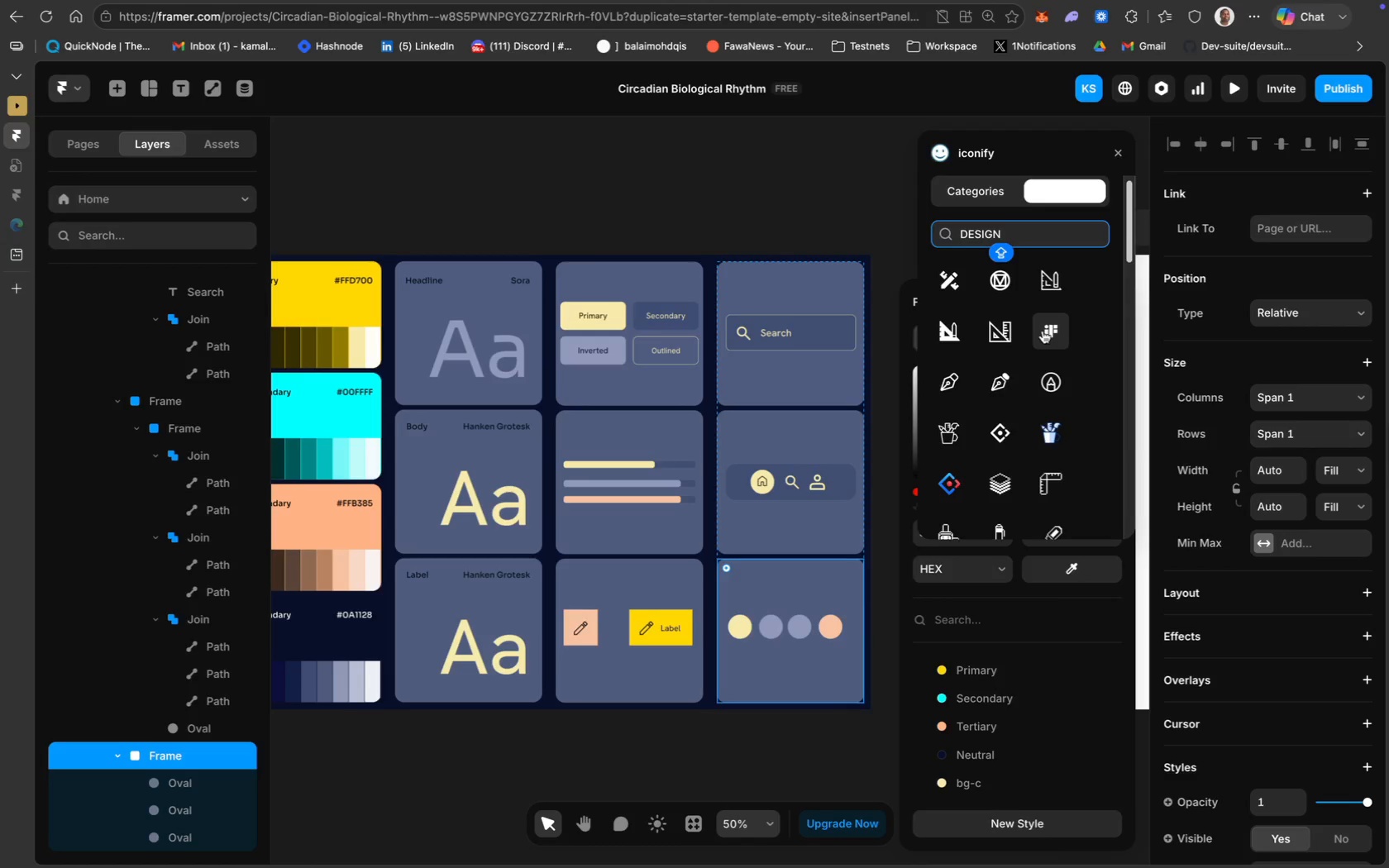 
left_click([954, 282])
 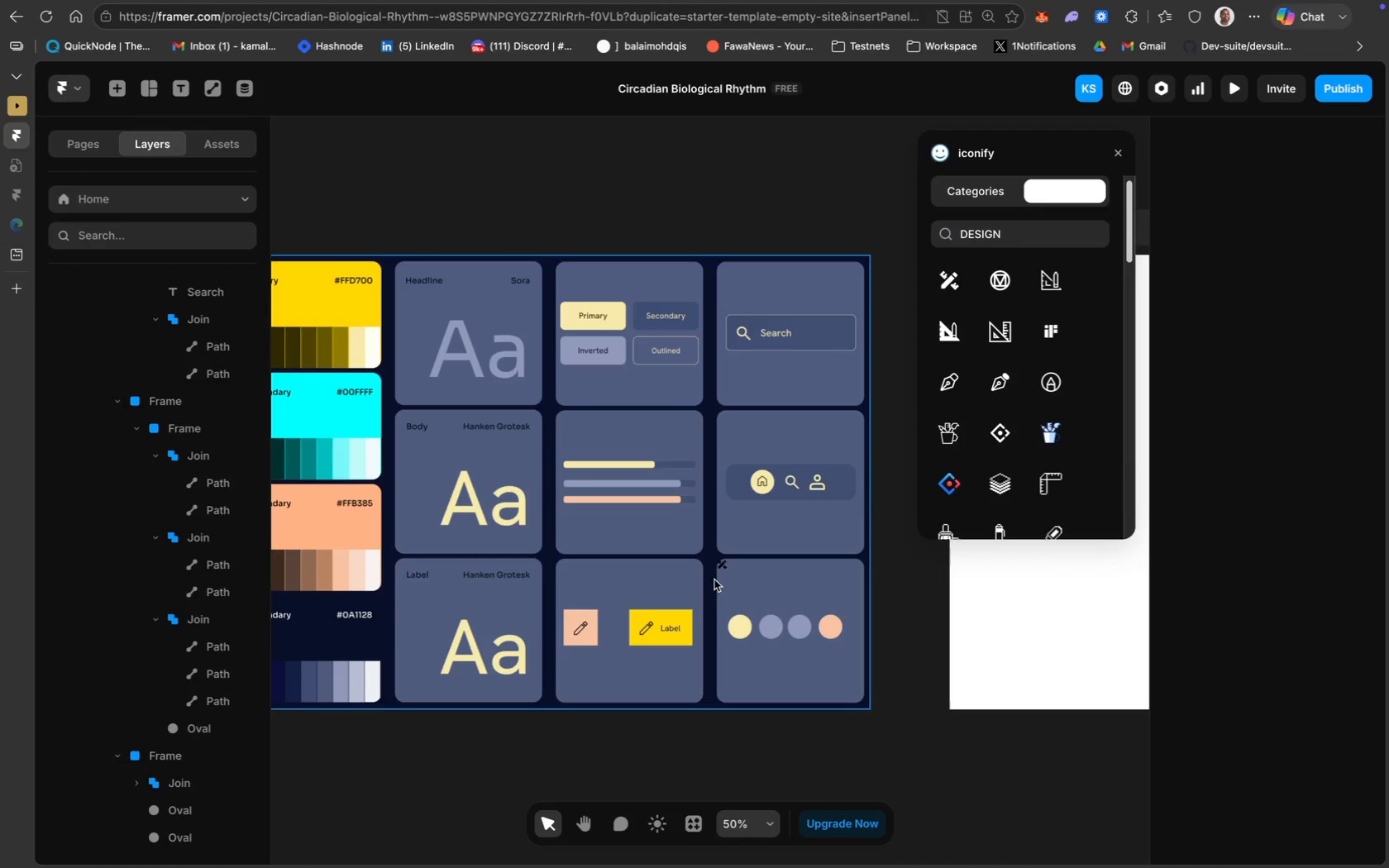 
left_click([725, 566])
 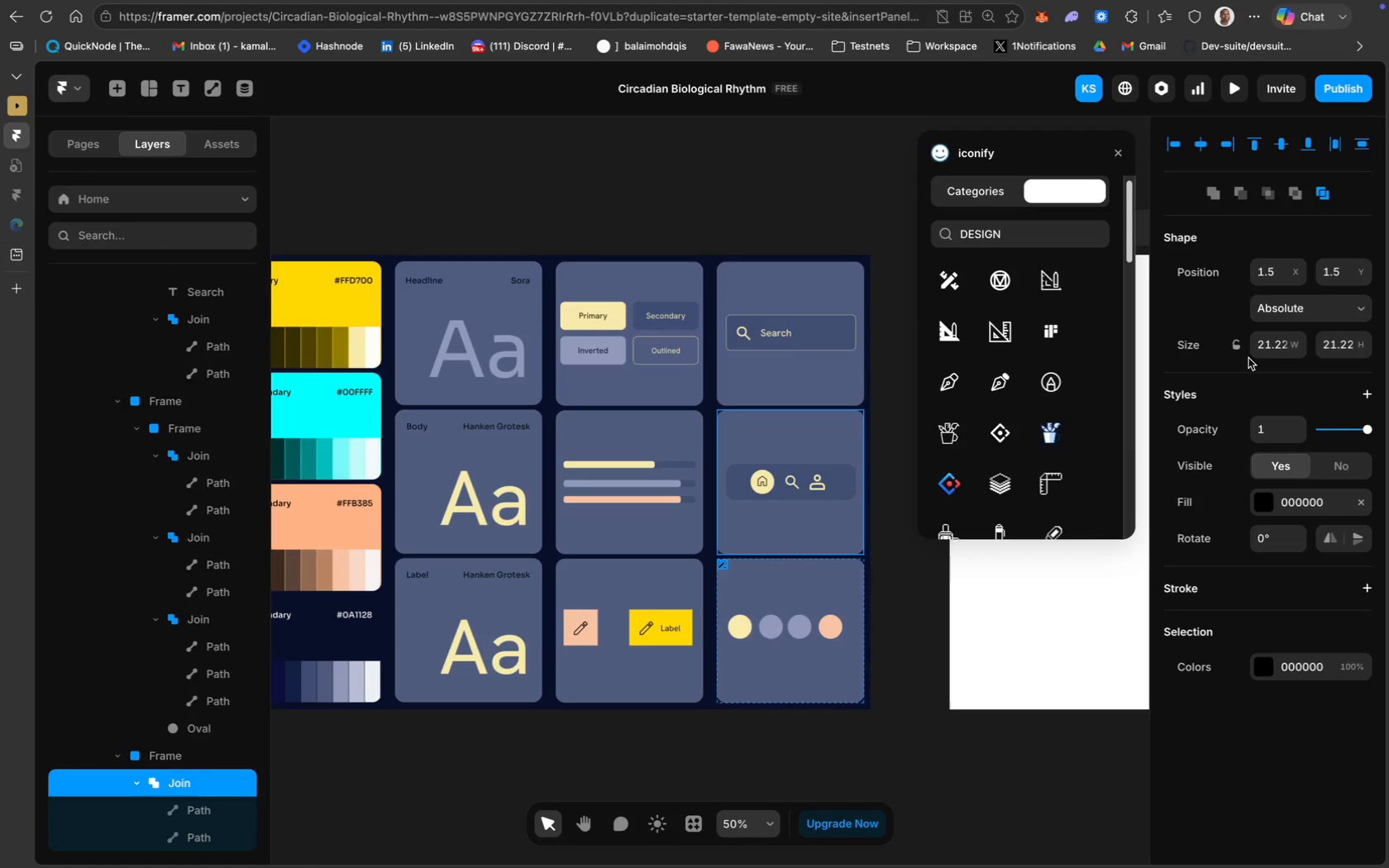 
left_click([1243, 349])
 